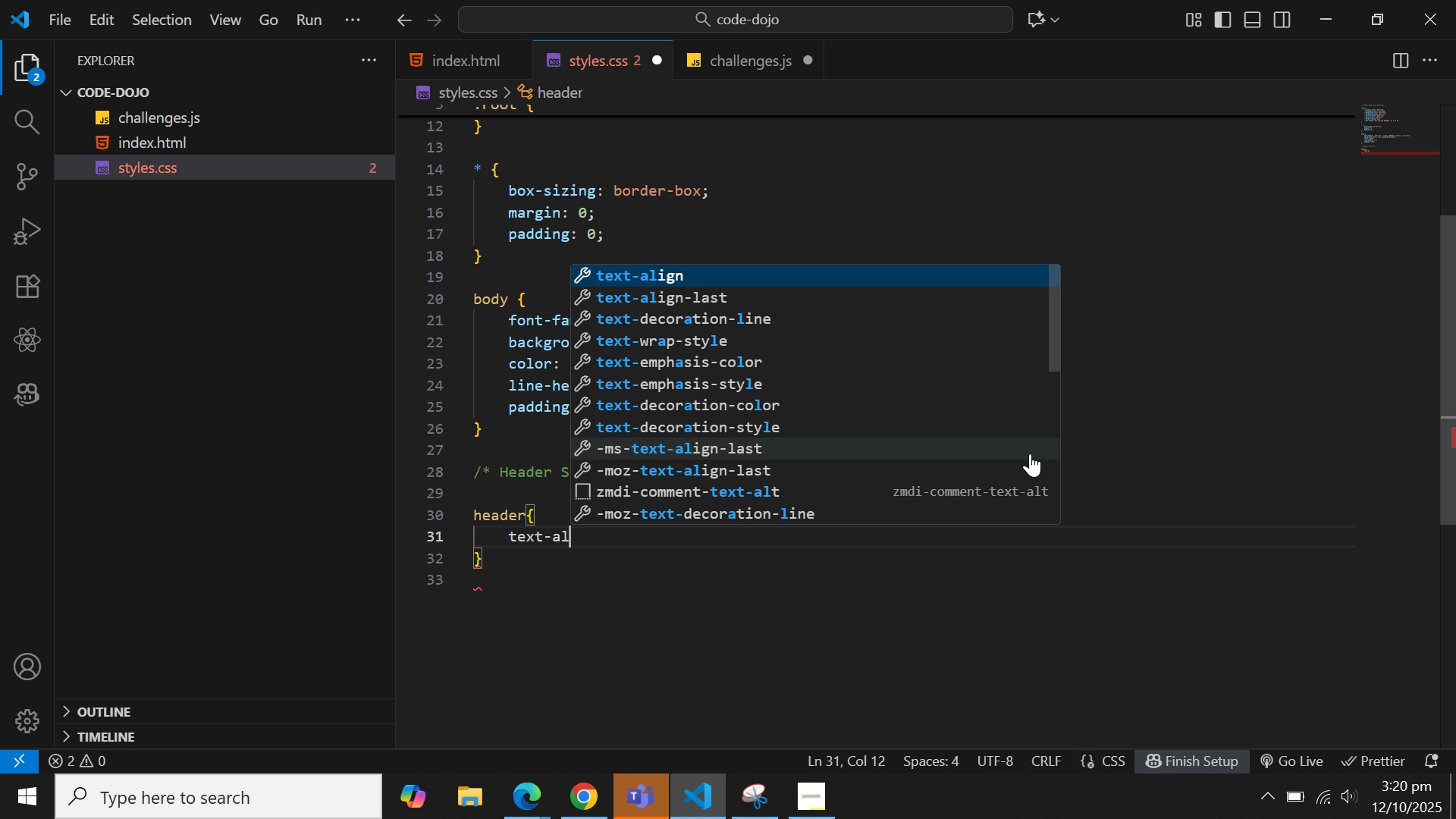 
key(Enter)
 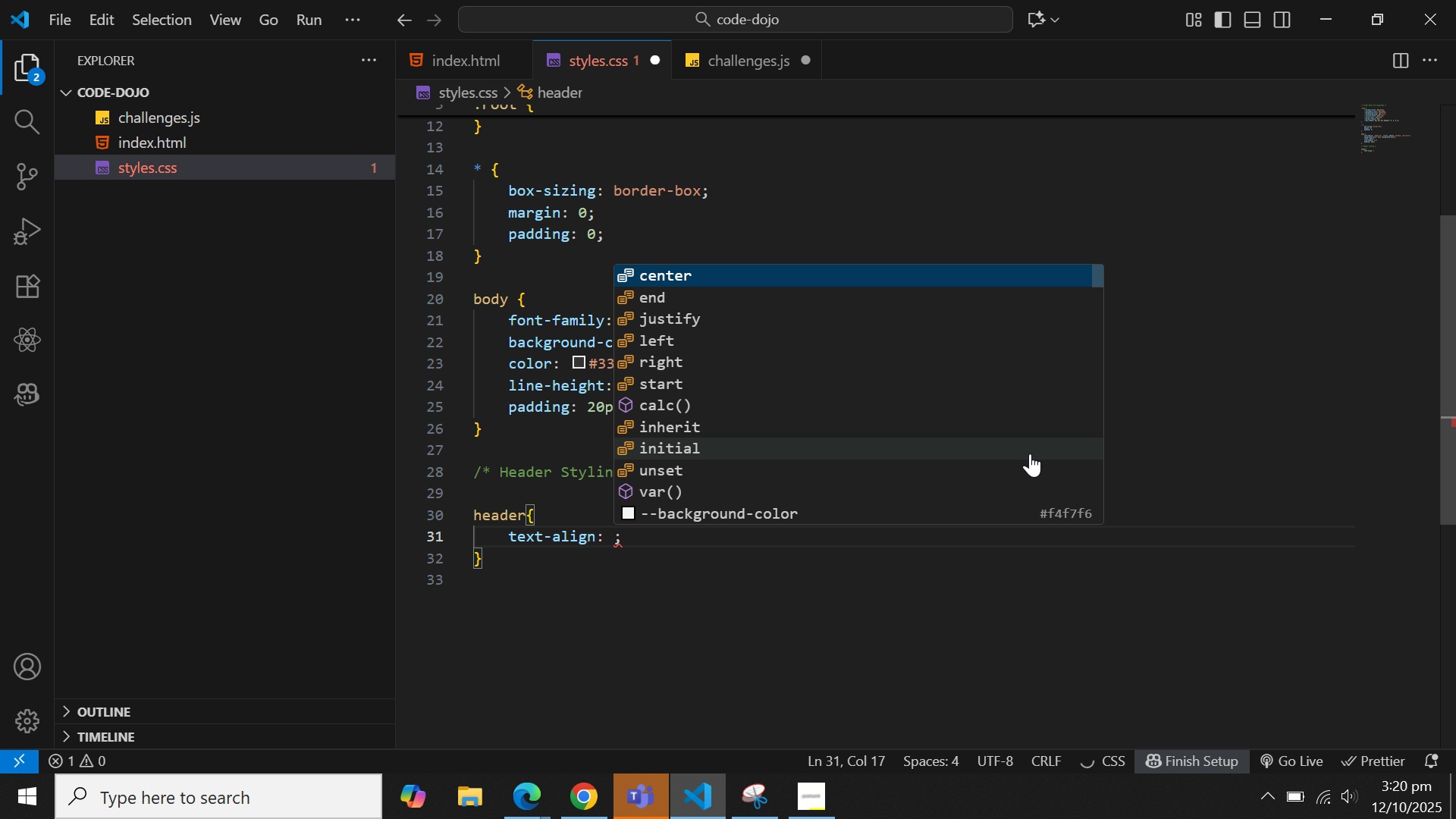 
key(C)
 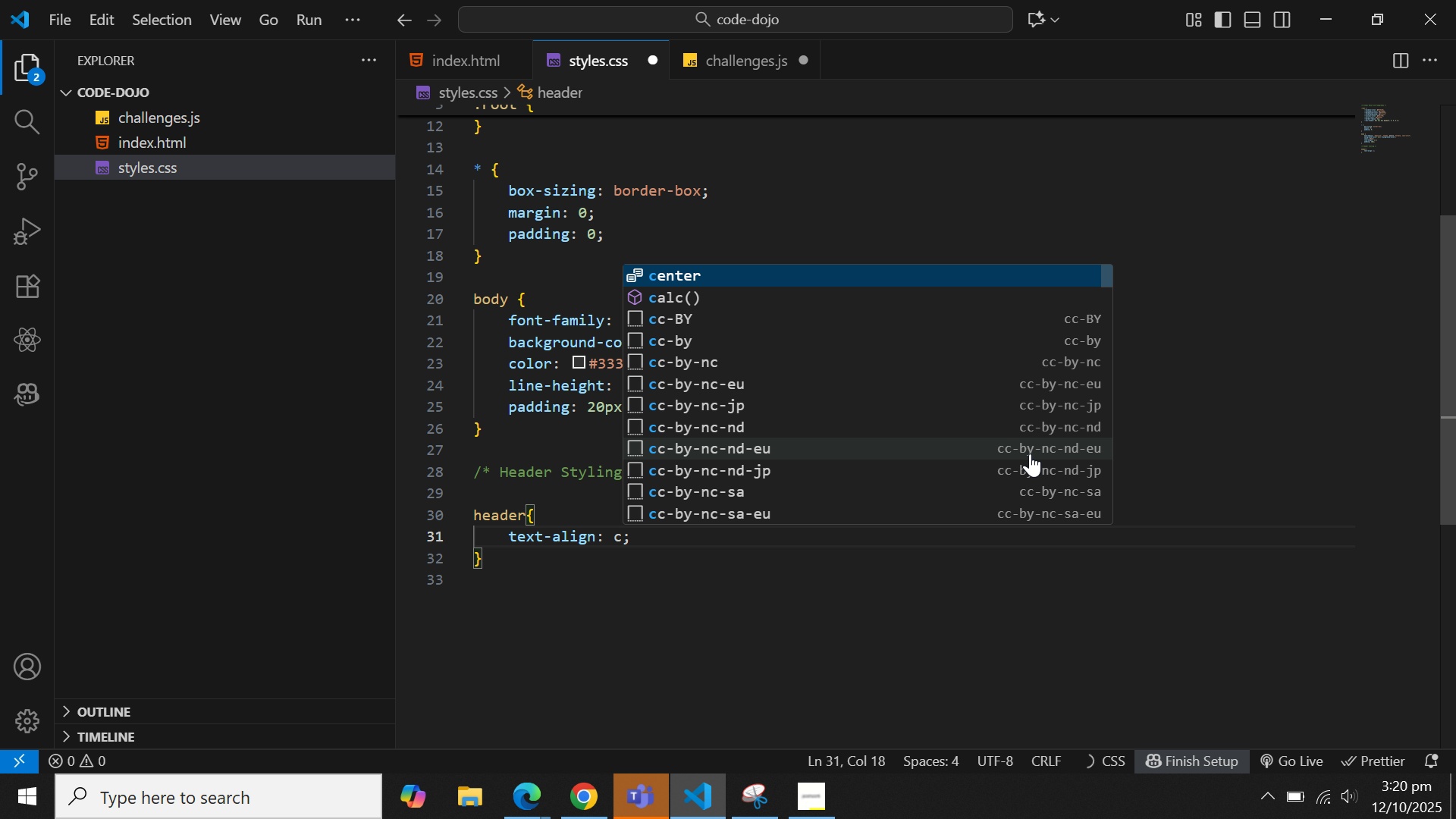 
key(Enter)
 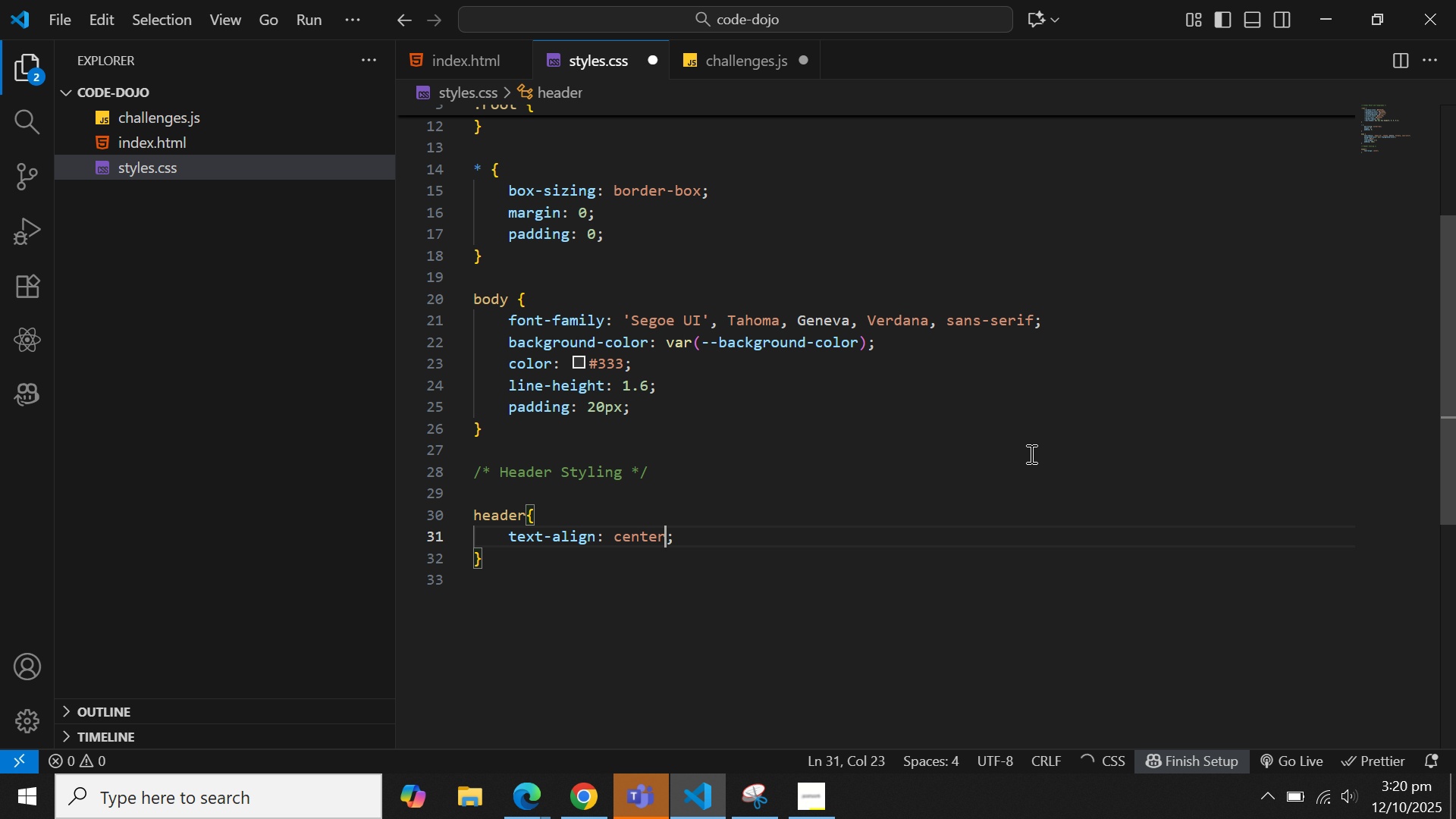 
key(ArrowRight)
 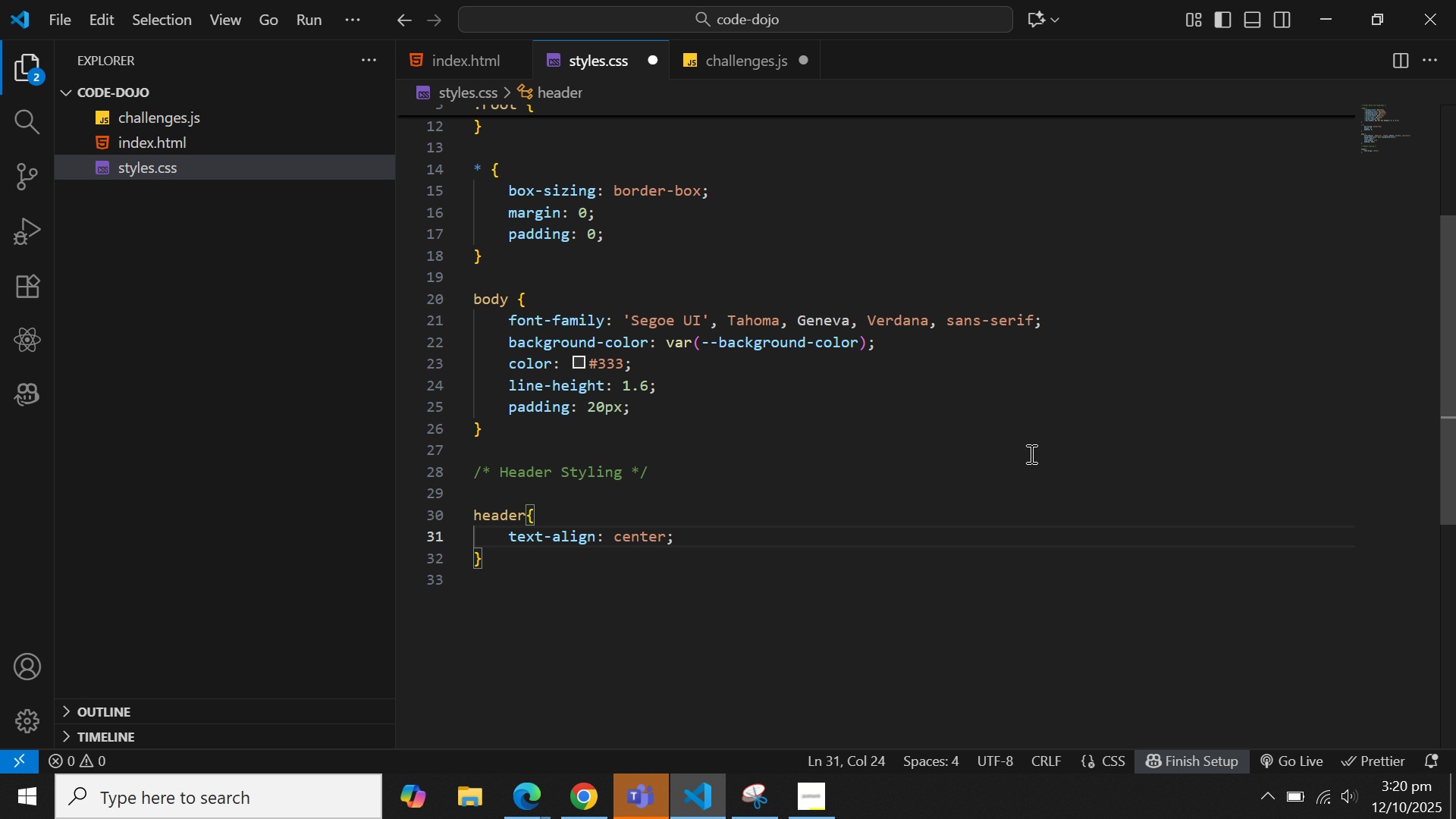 
key(Enter)
 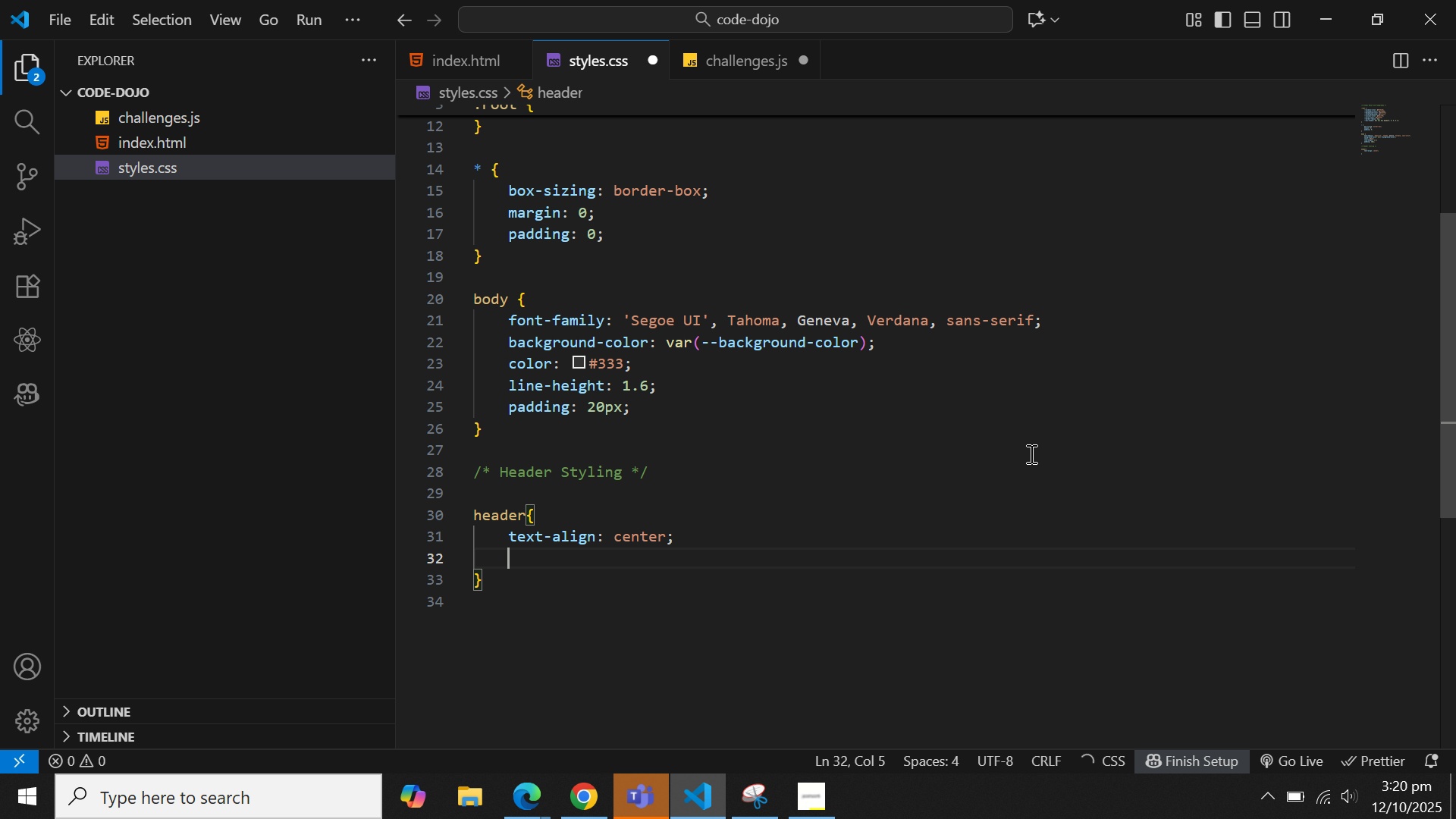 
type(margin)
 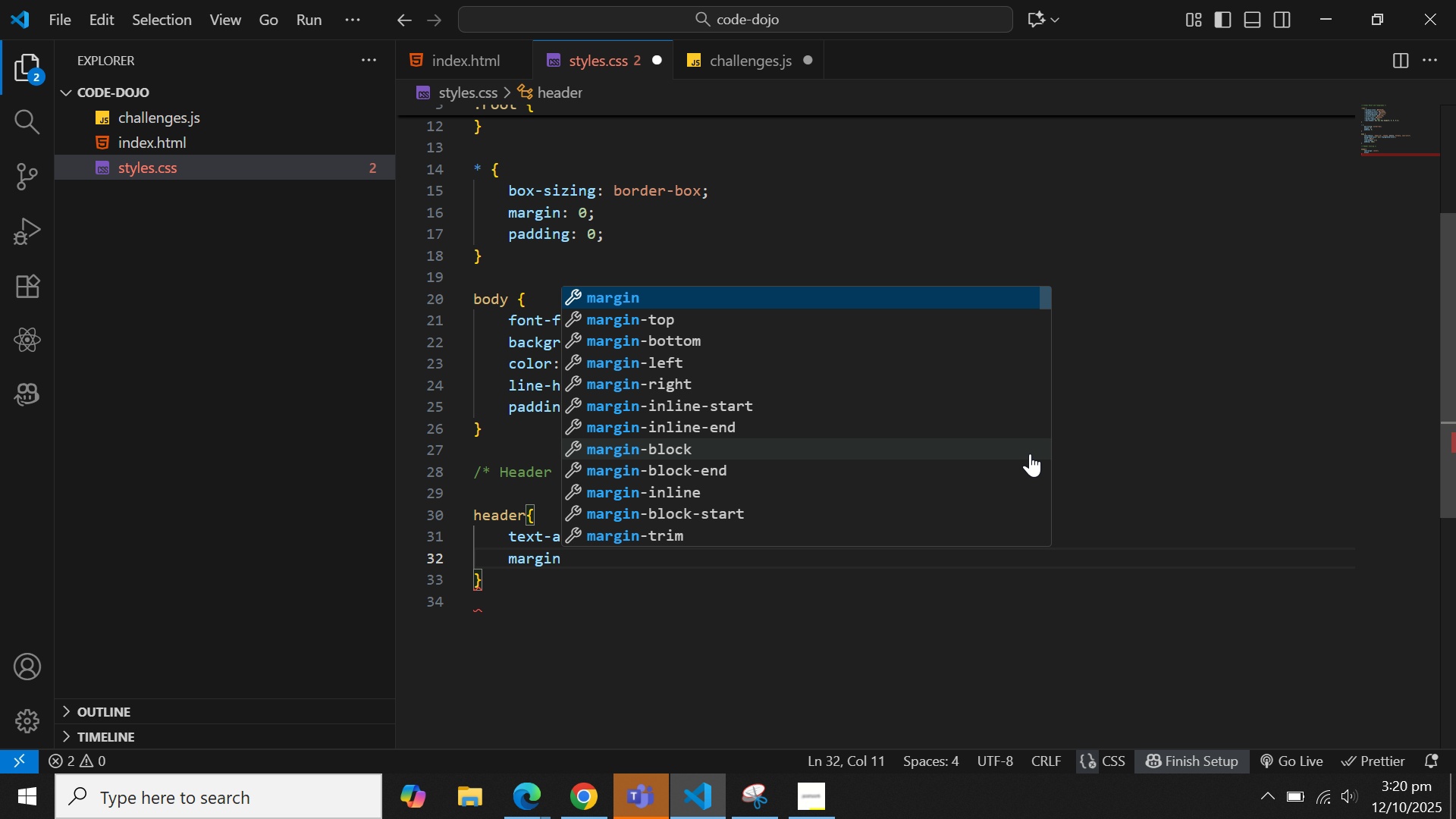 
key(ArrowDown)
 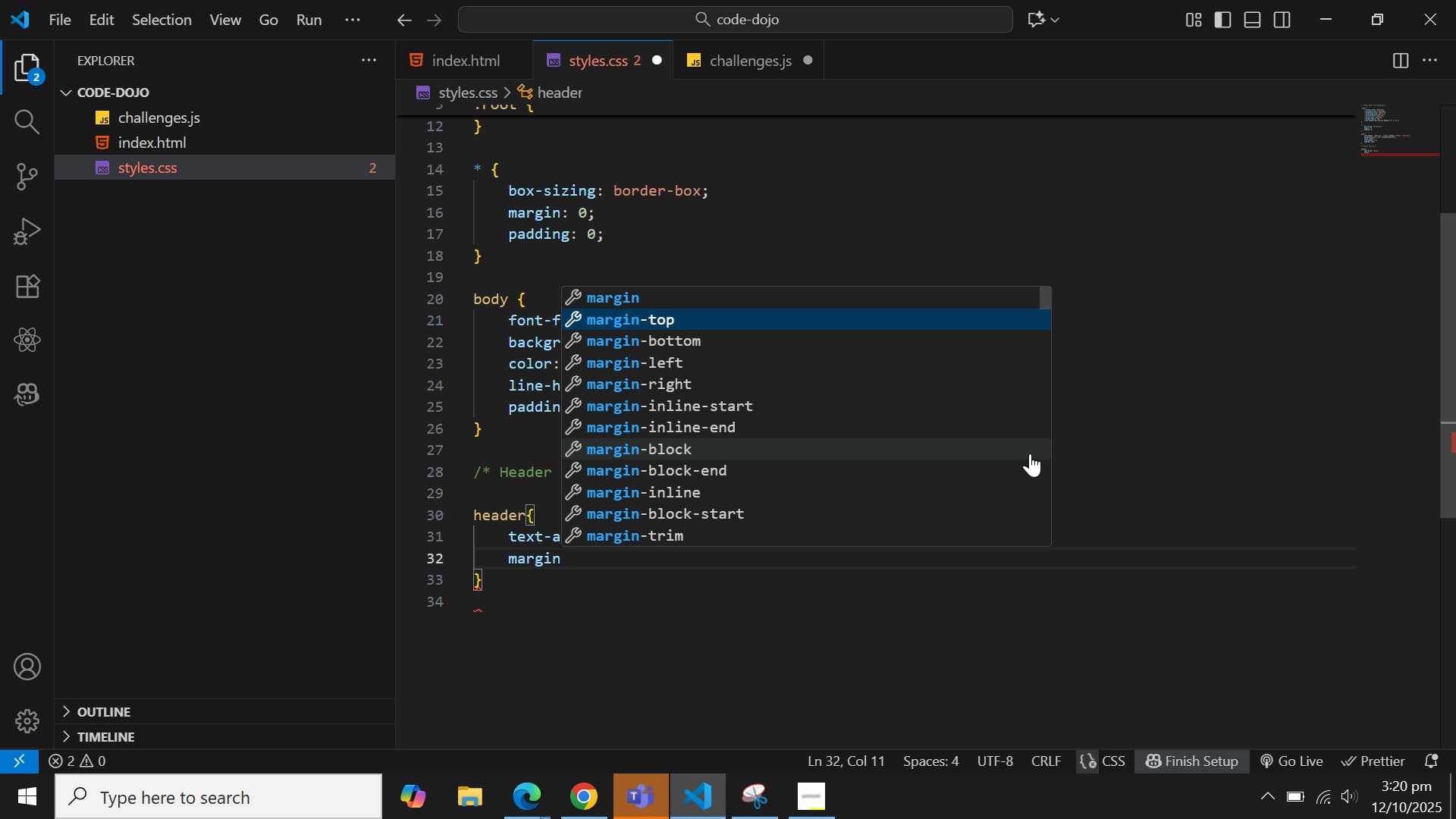 
key(ArrowDown)
 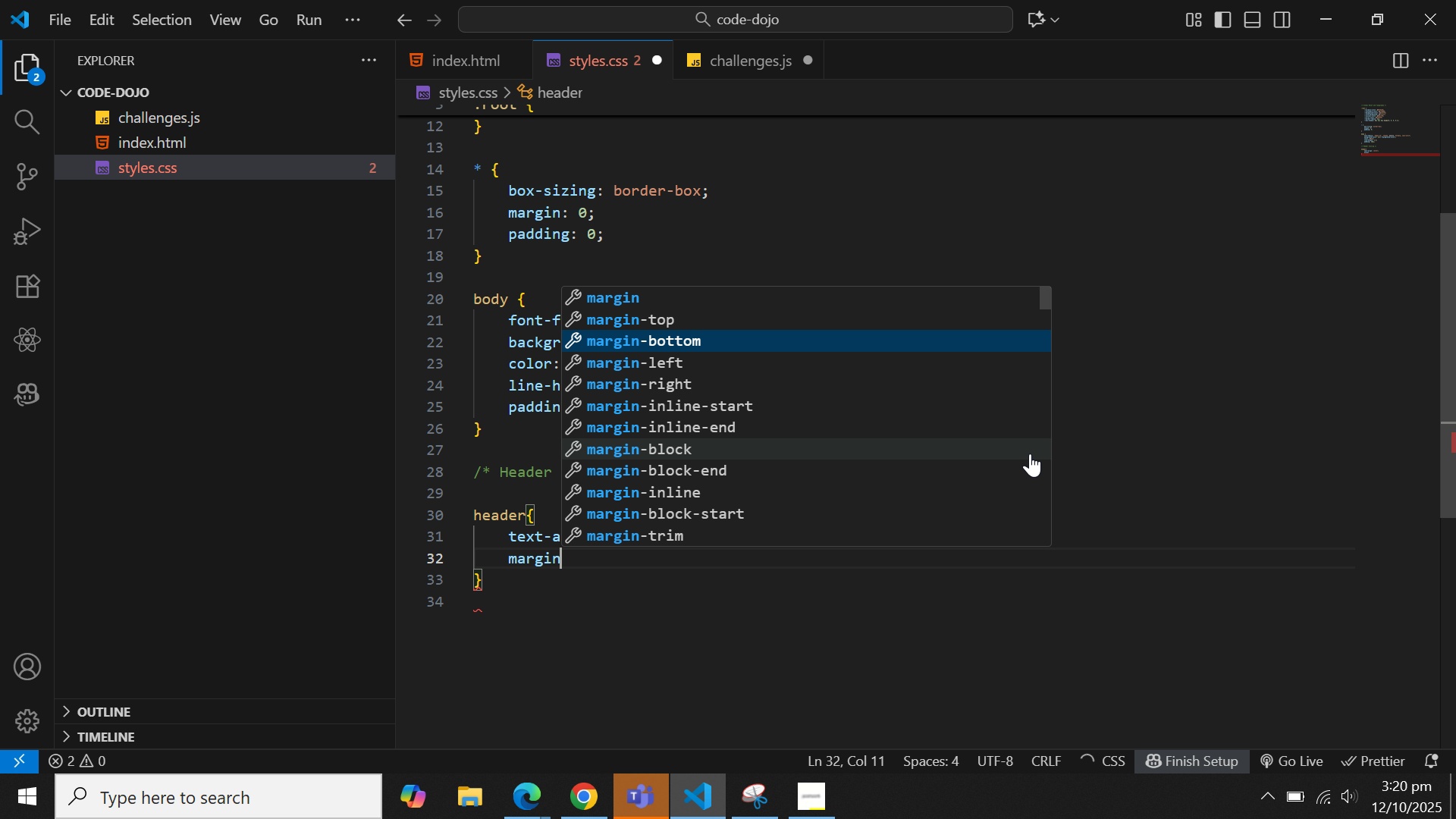 
key(Enter)
 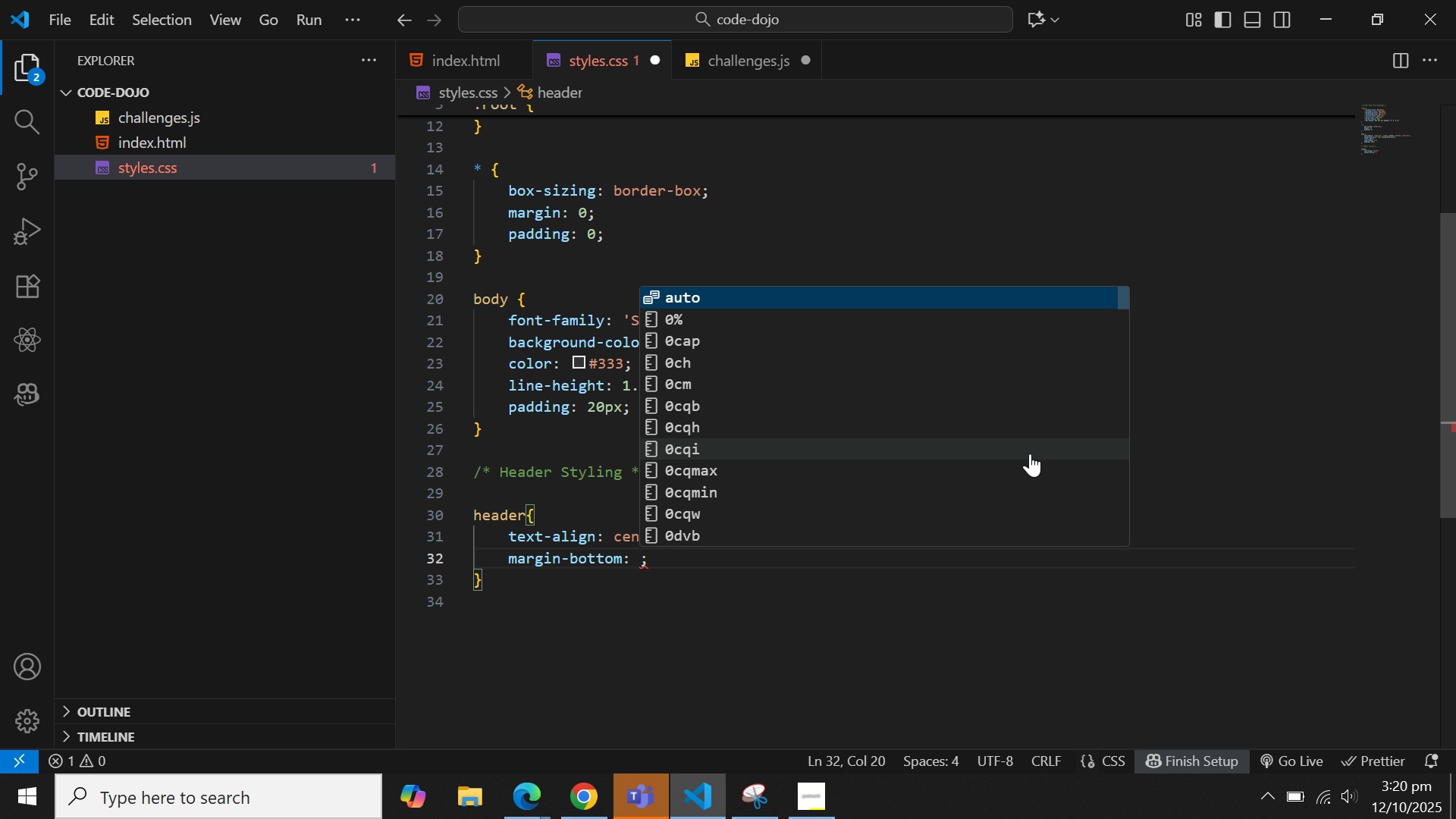 
type(40opx)
key(Backspace)
key(Backspace)
key(Backspace)
type(px)
 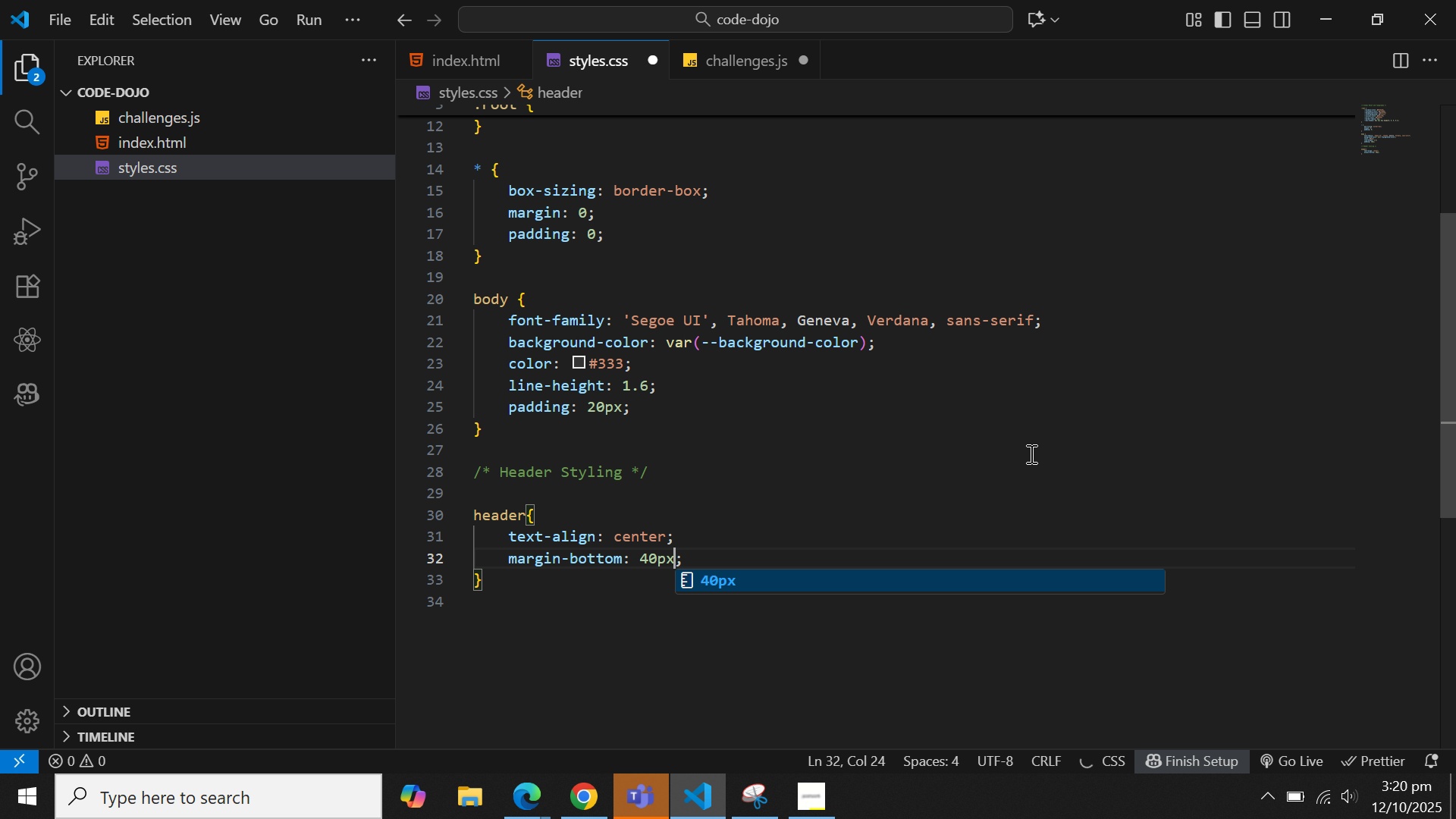 
key(ArrowRight)
 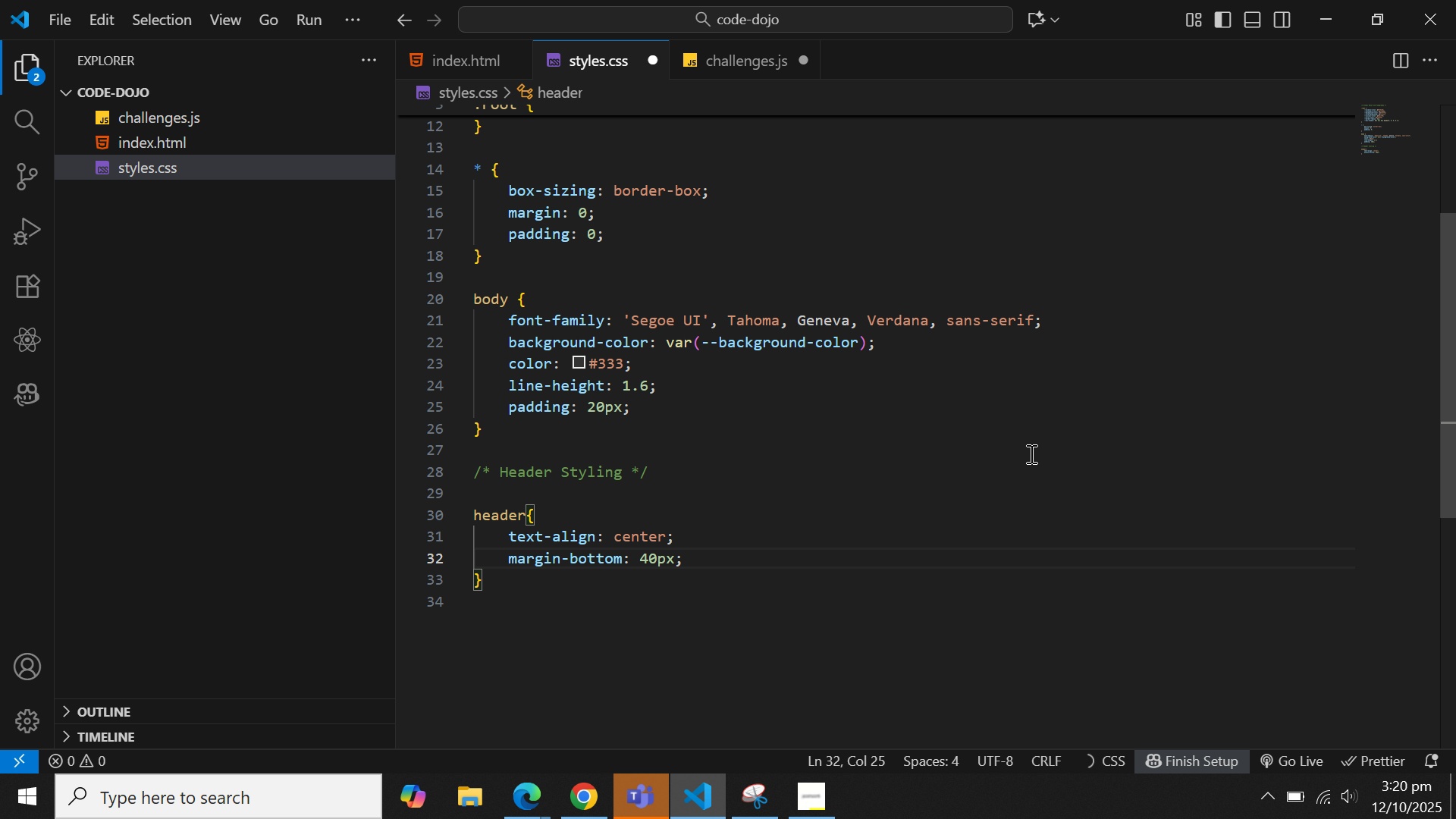 
key(Enter)
 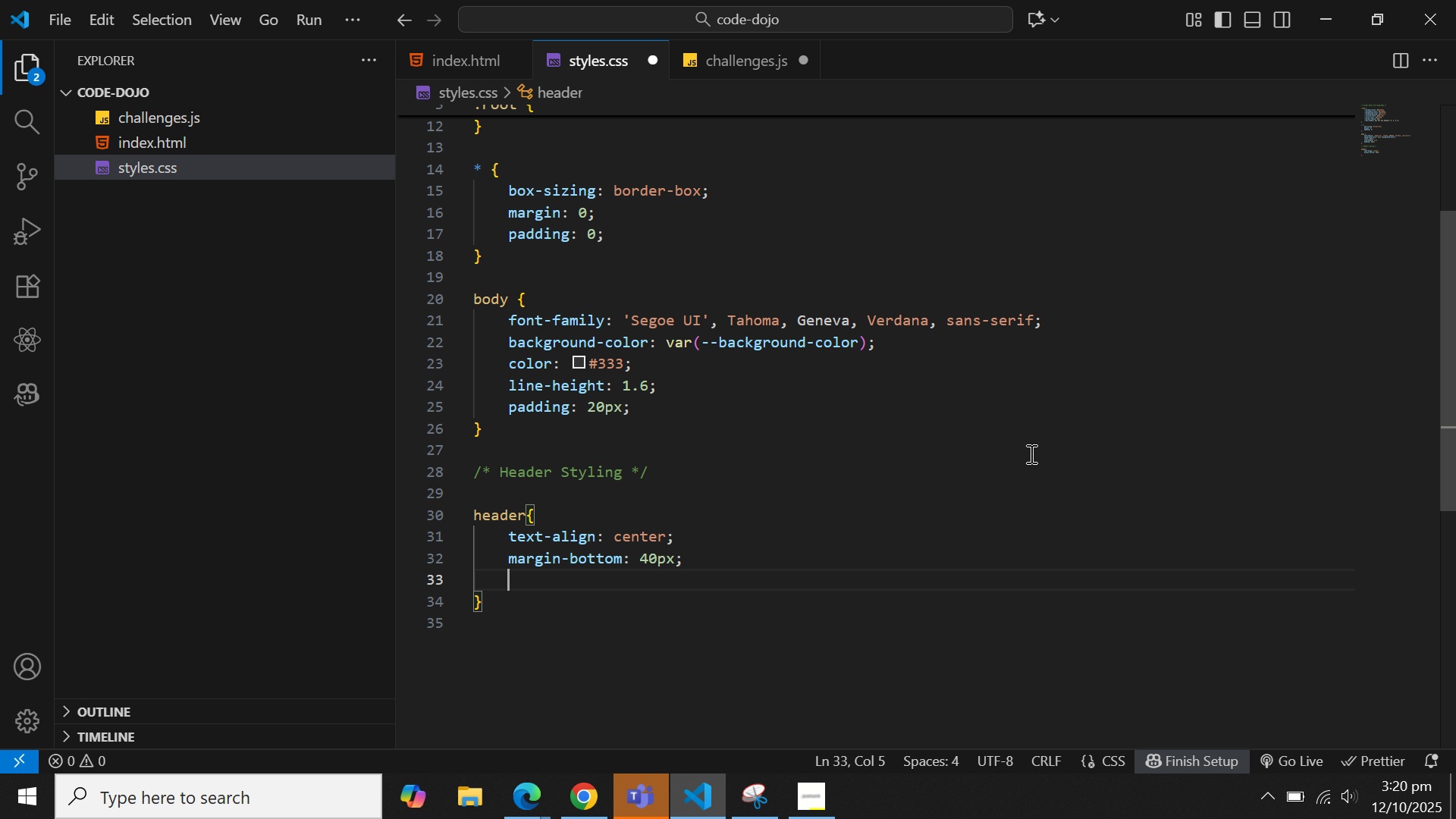 
wait(5.69)
 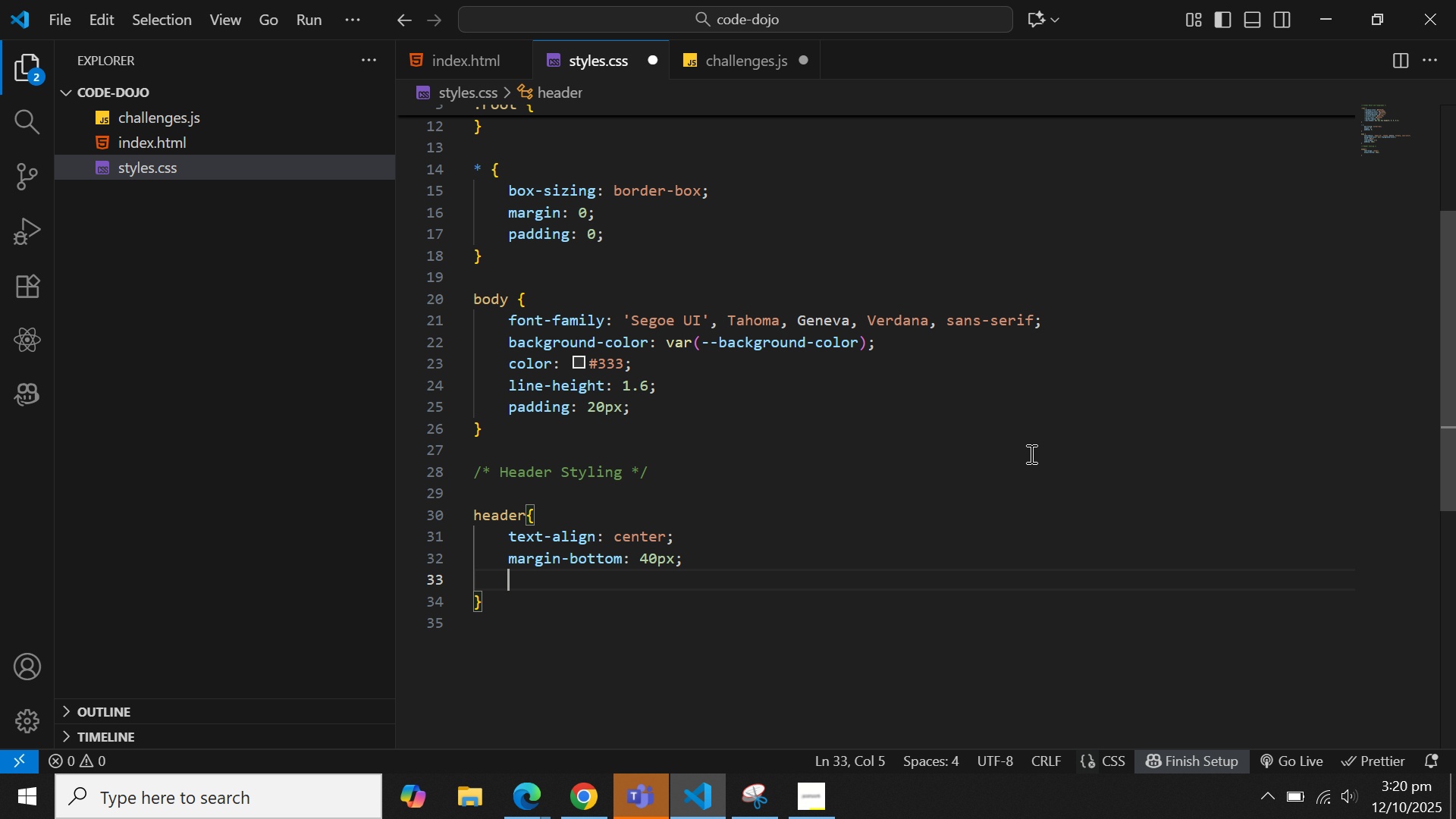 
type(padd)
 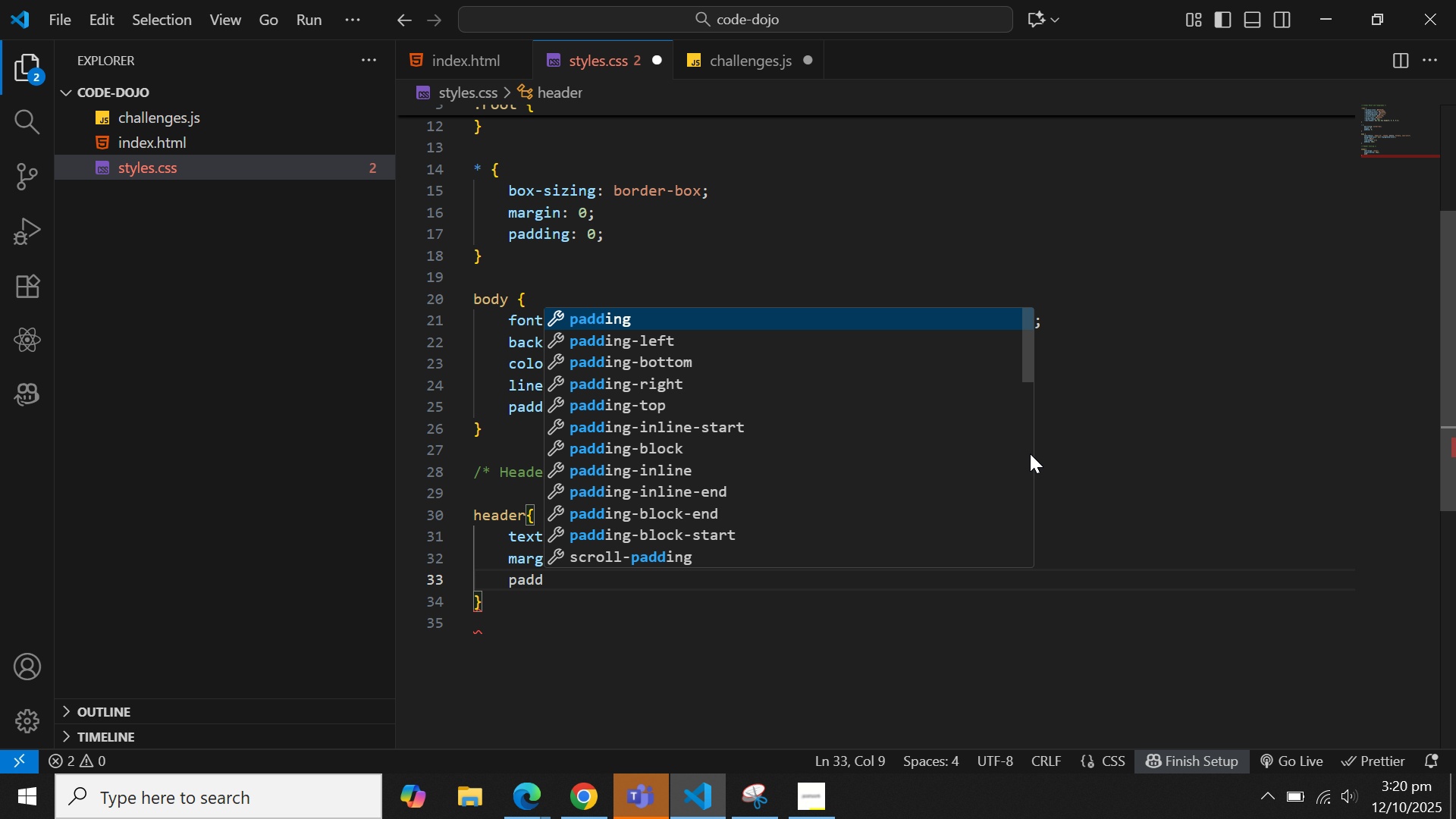 
key(Enter)
 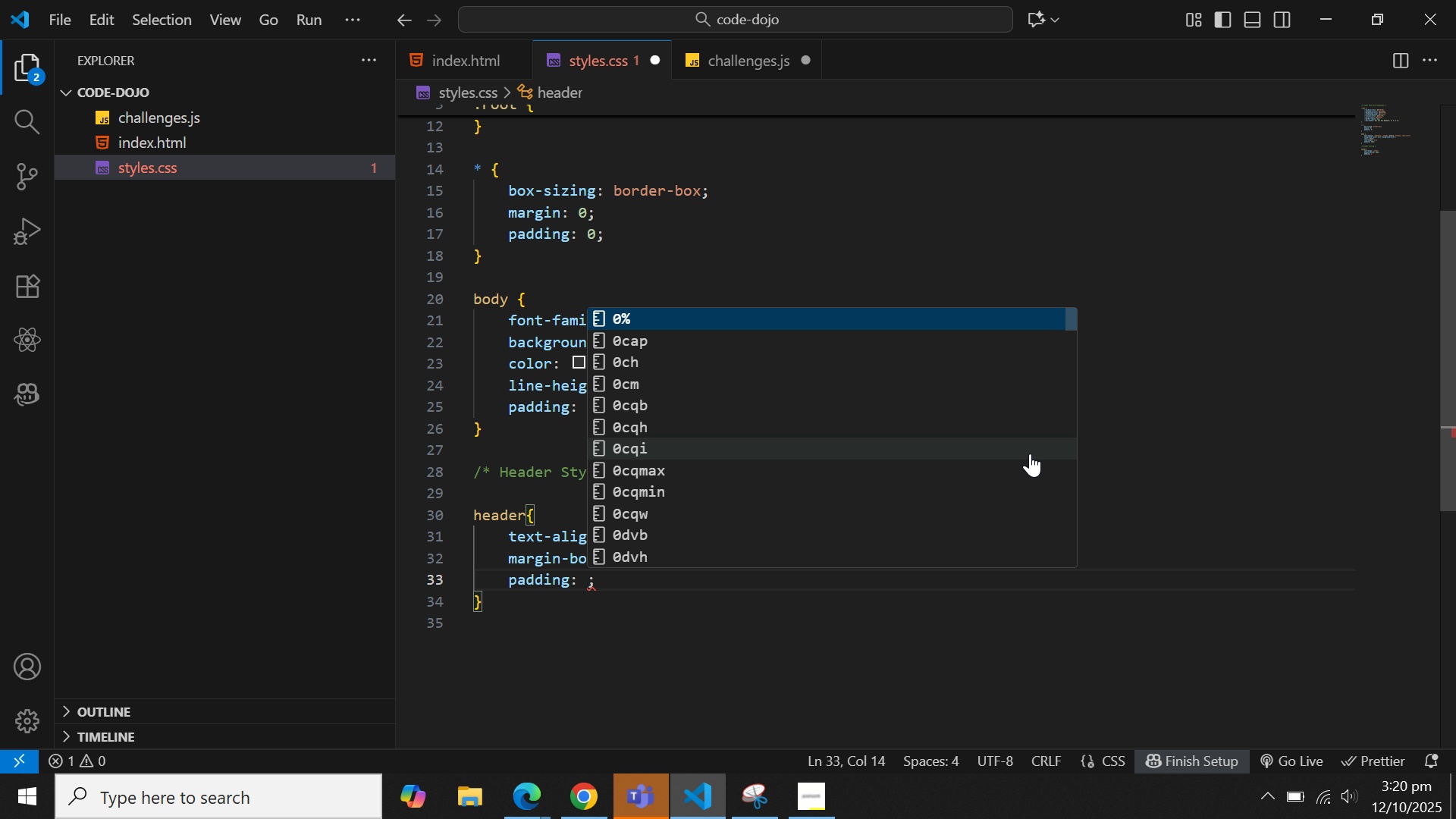 
type(20ox)
 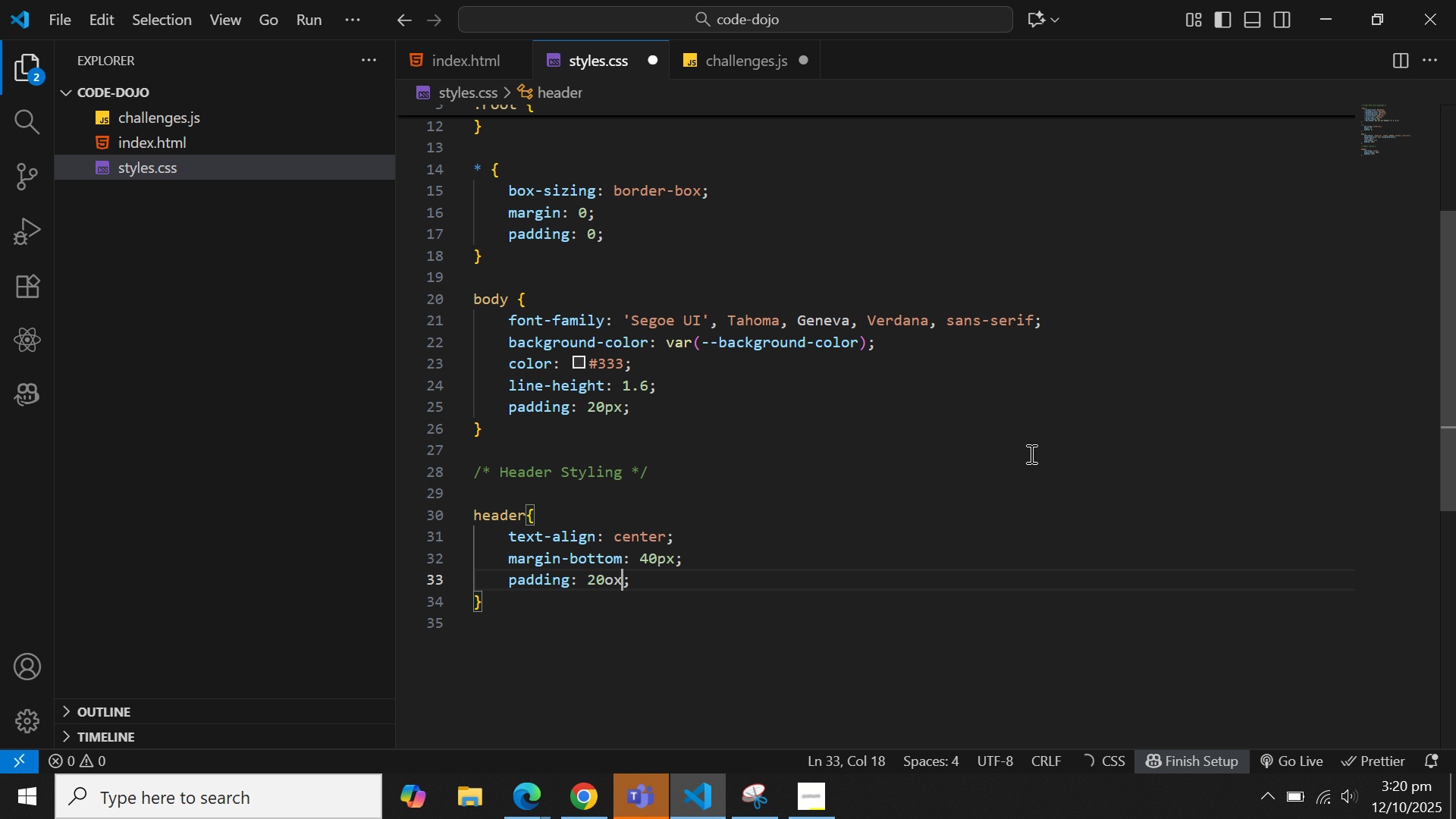 
key(ArrowRight)
 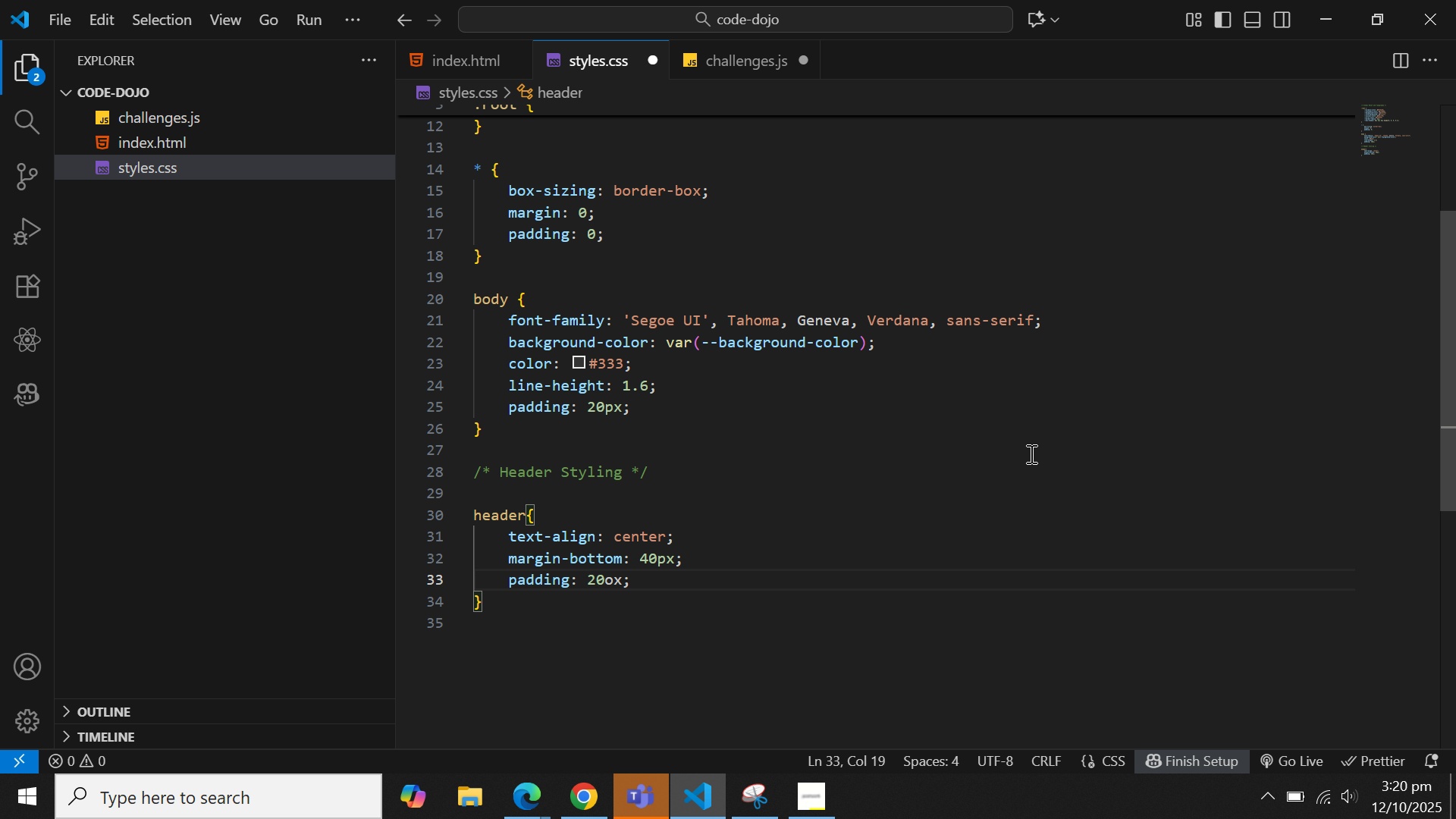 
key(Enter)
 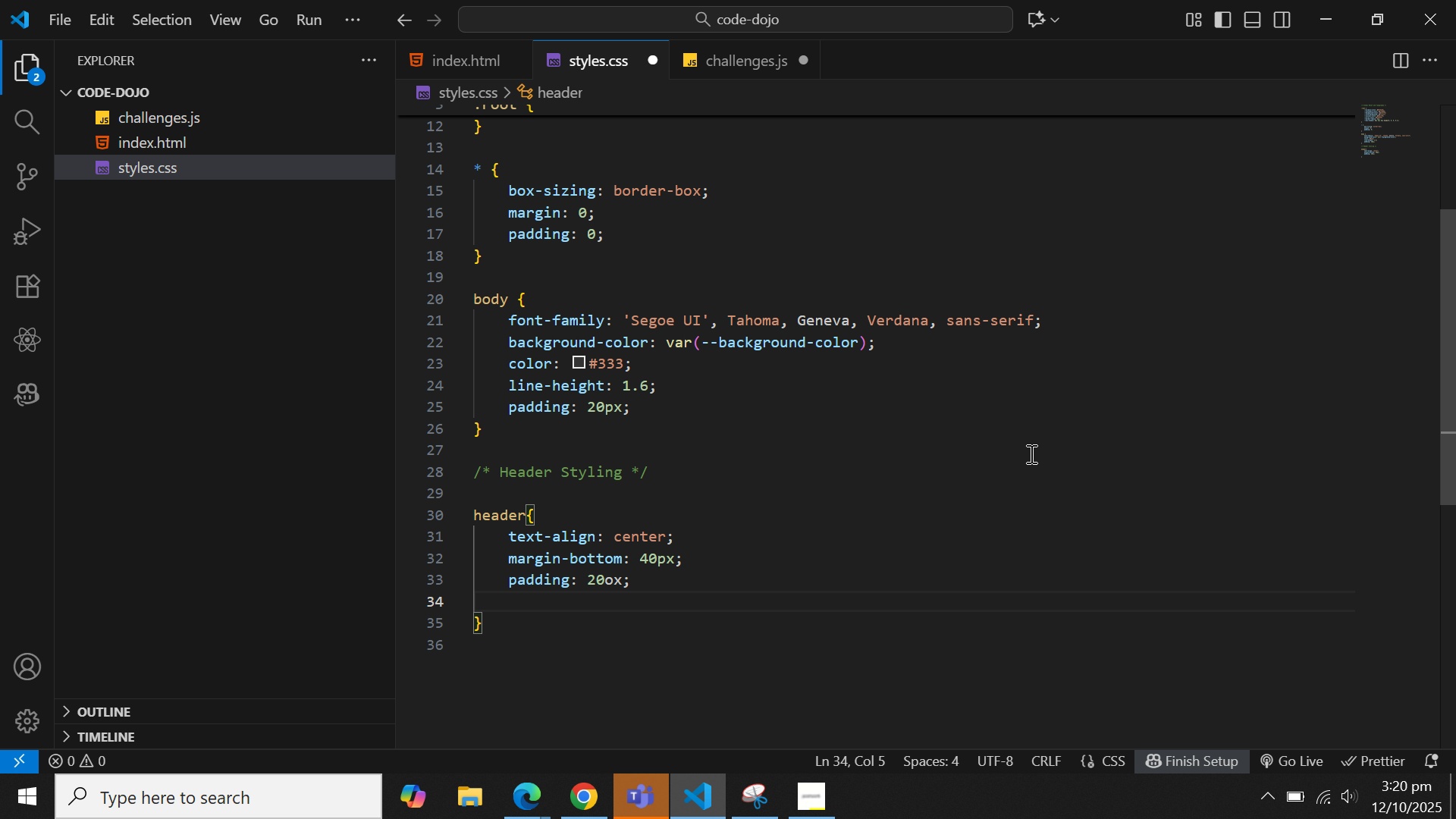 
type(back)
 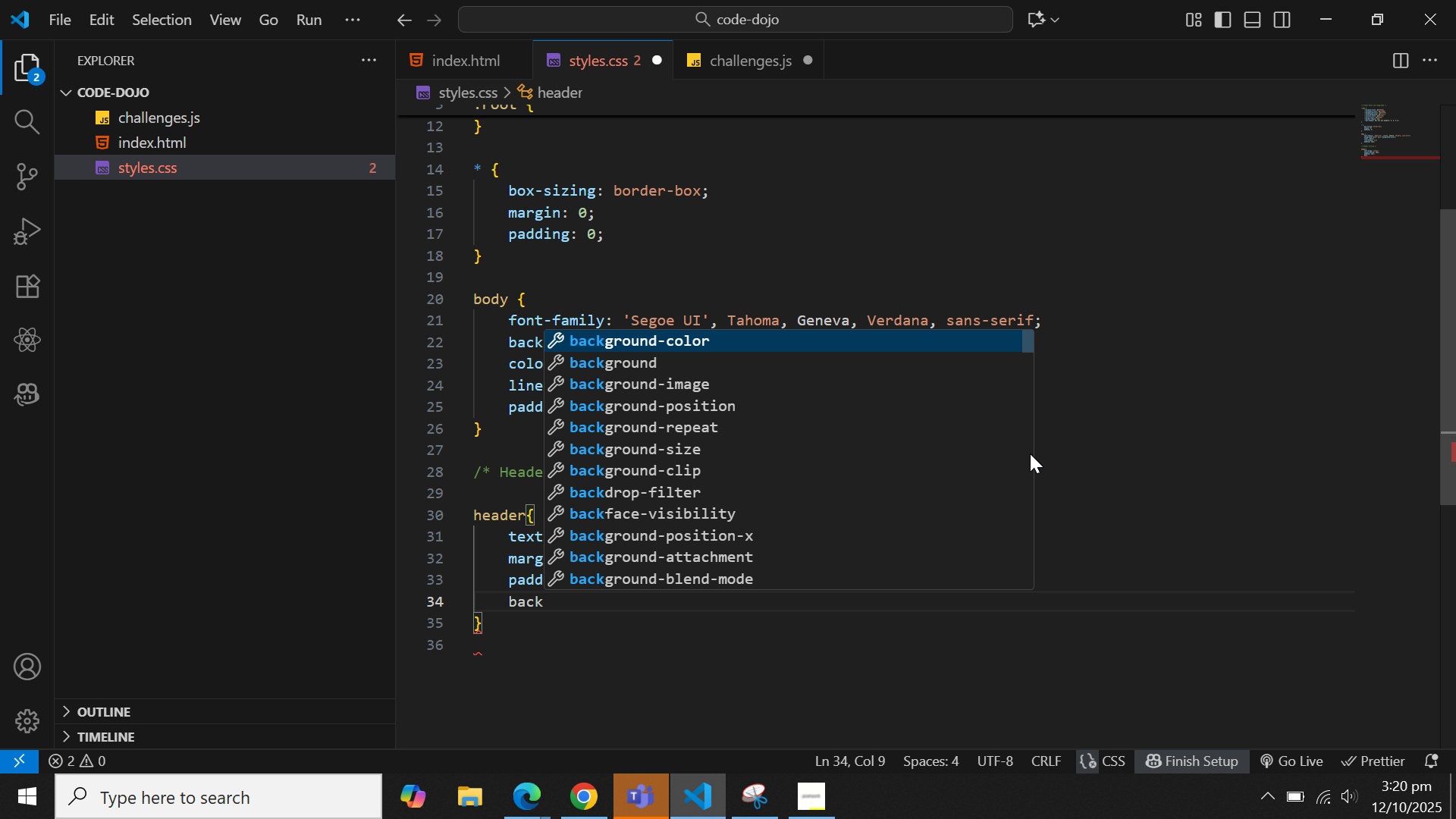 
key(Enter)
 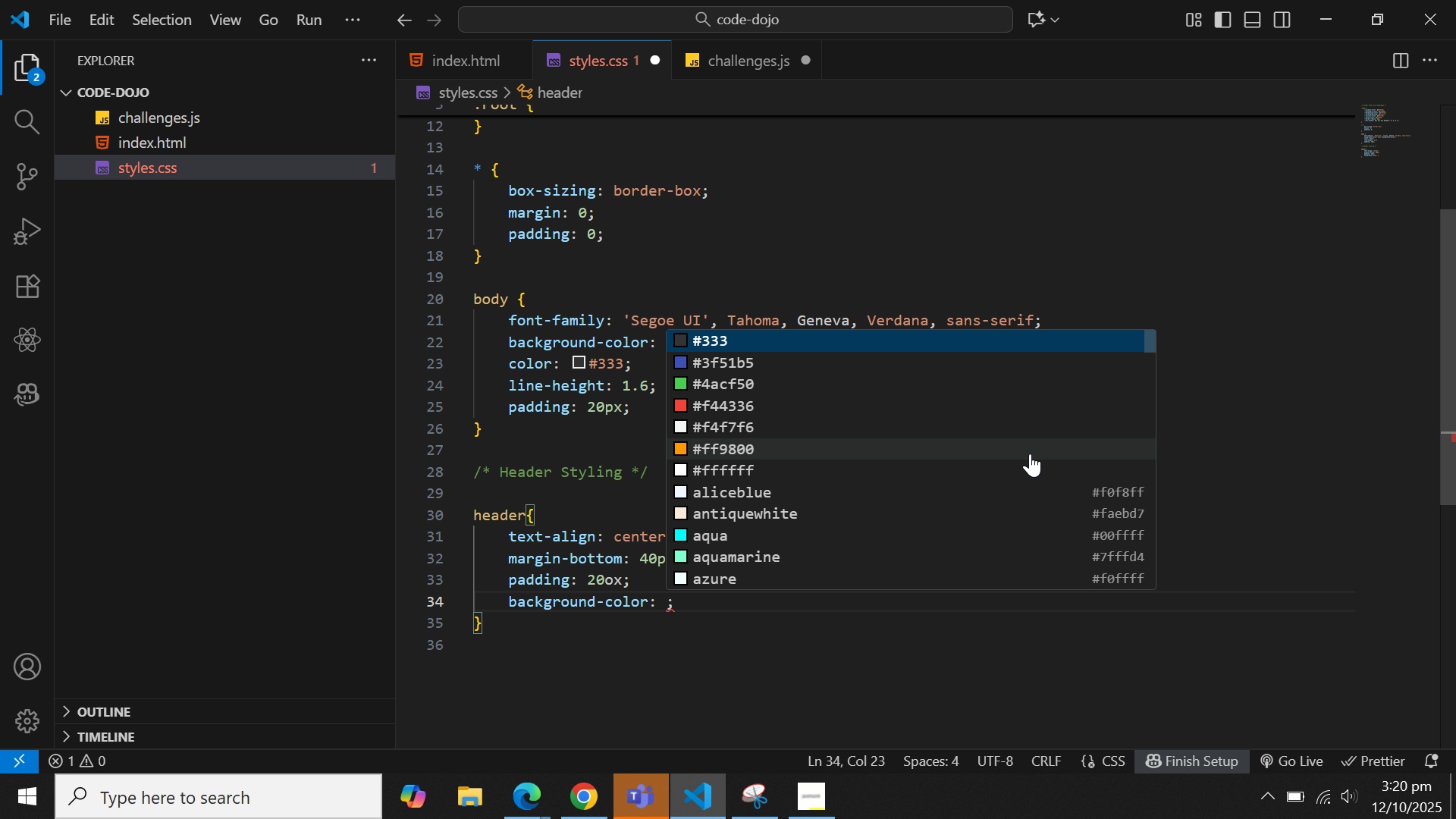 
type(var)
 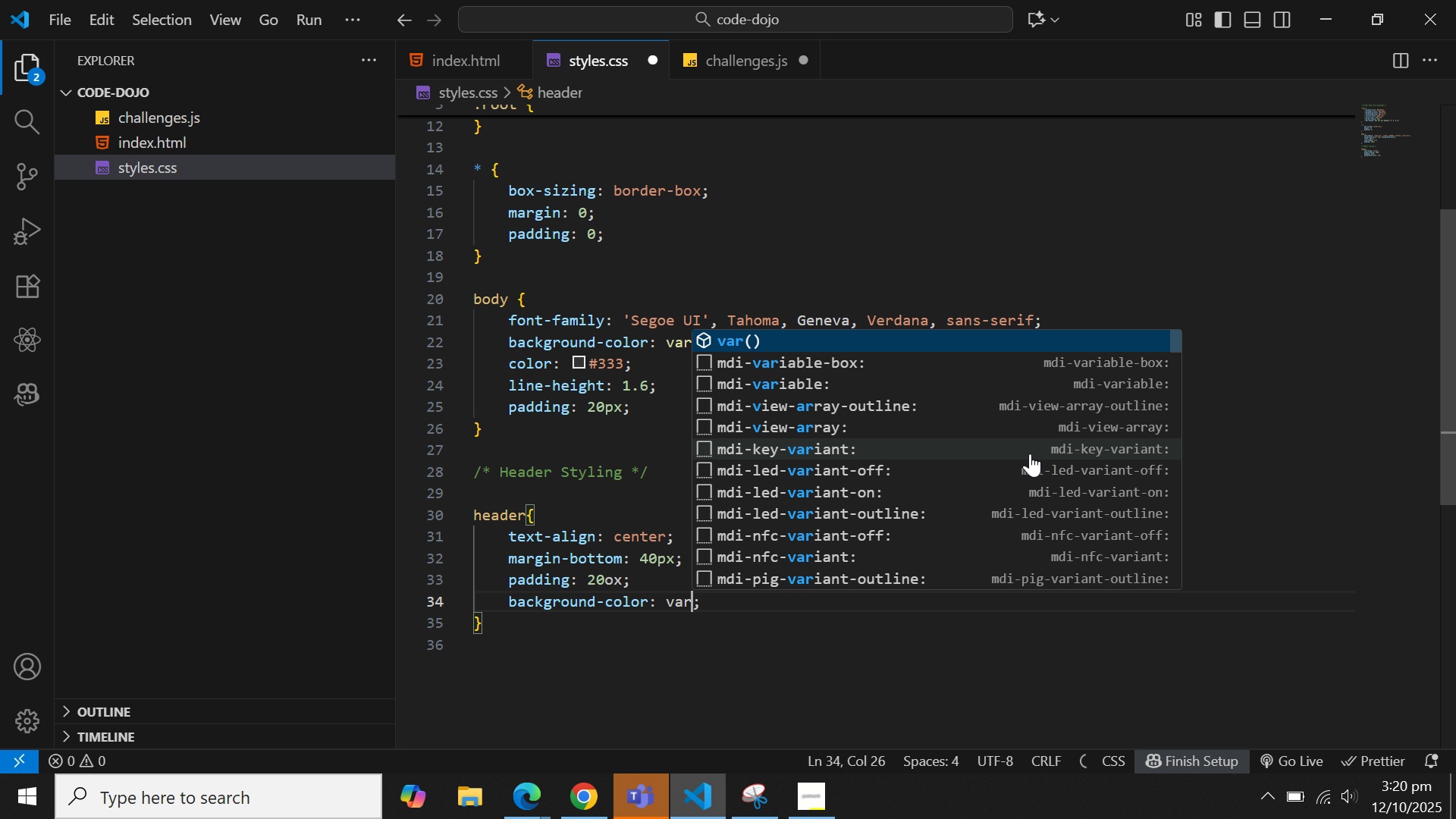 
key(Enter)
 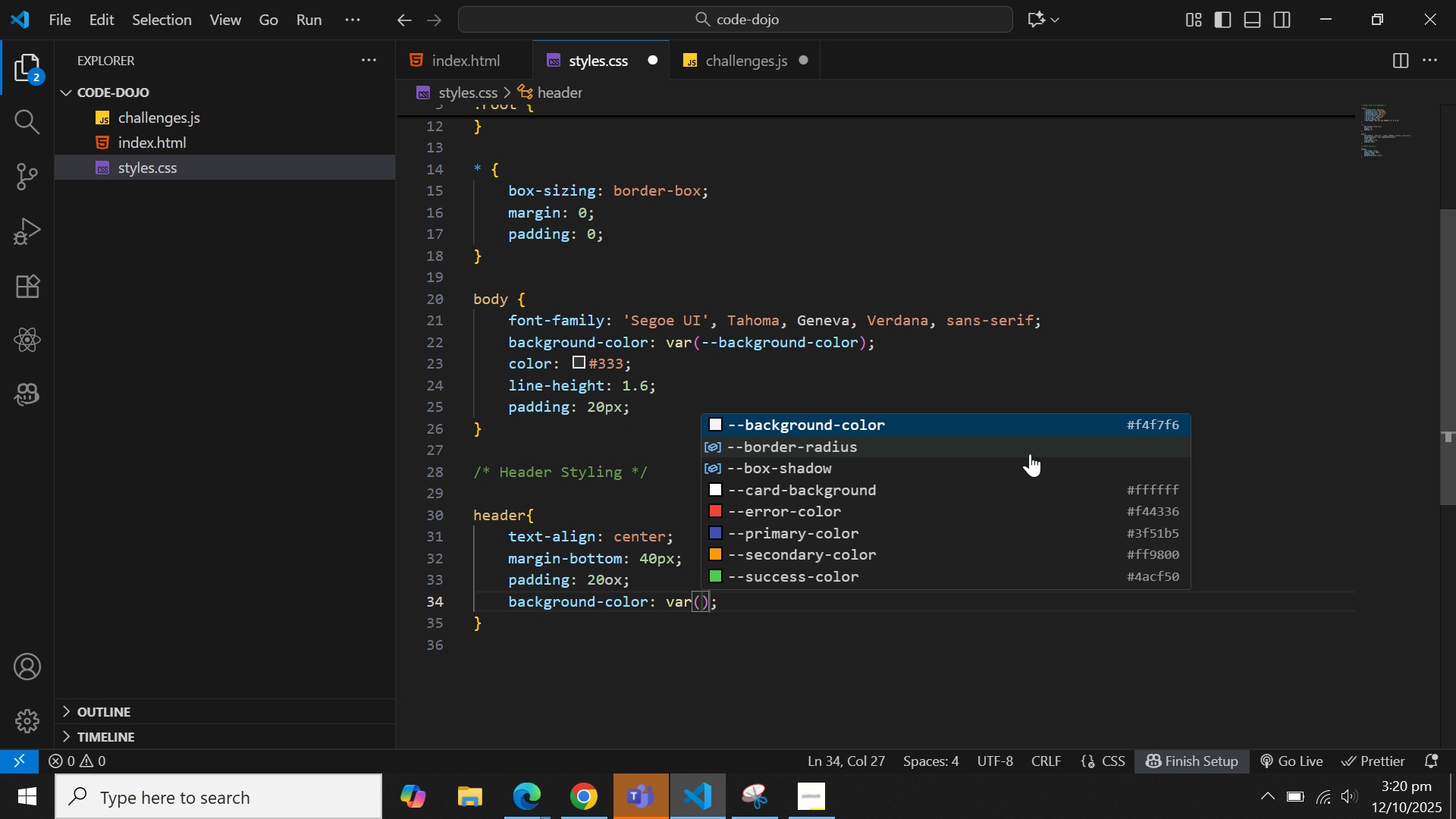 
type(--card-)
 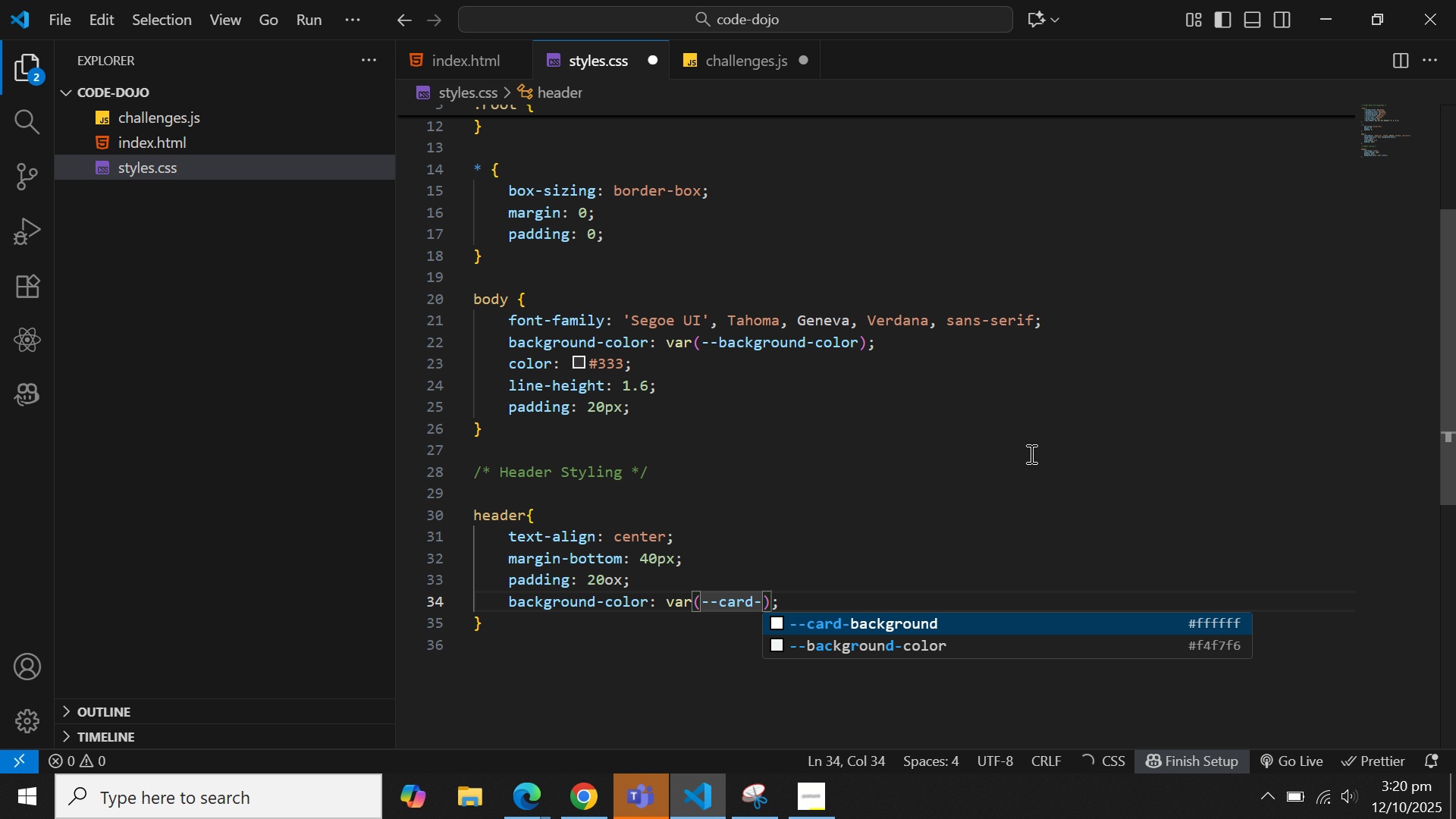 
key(Enter)
 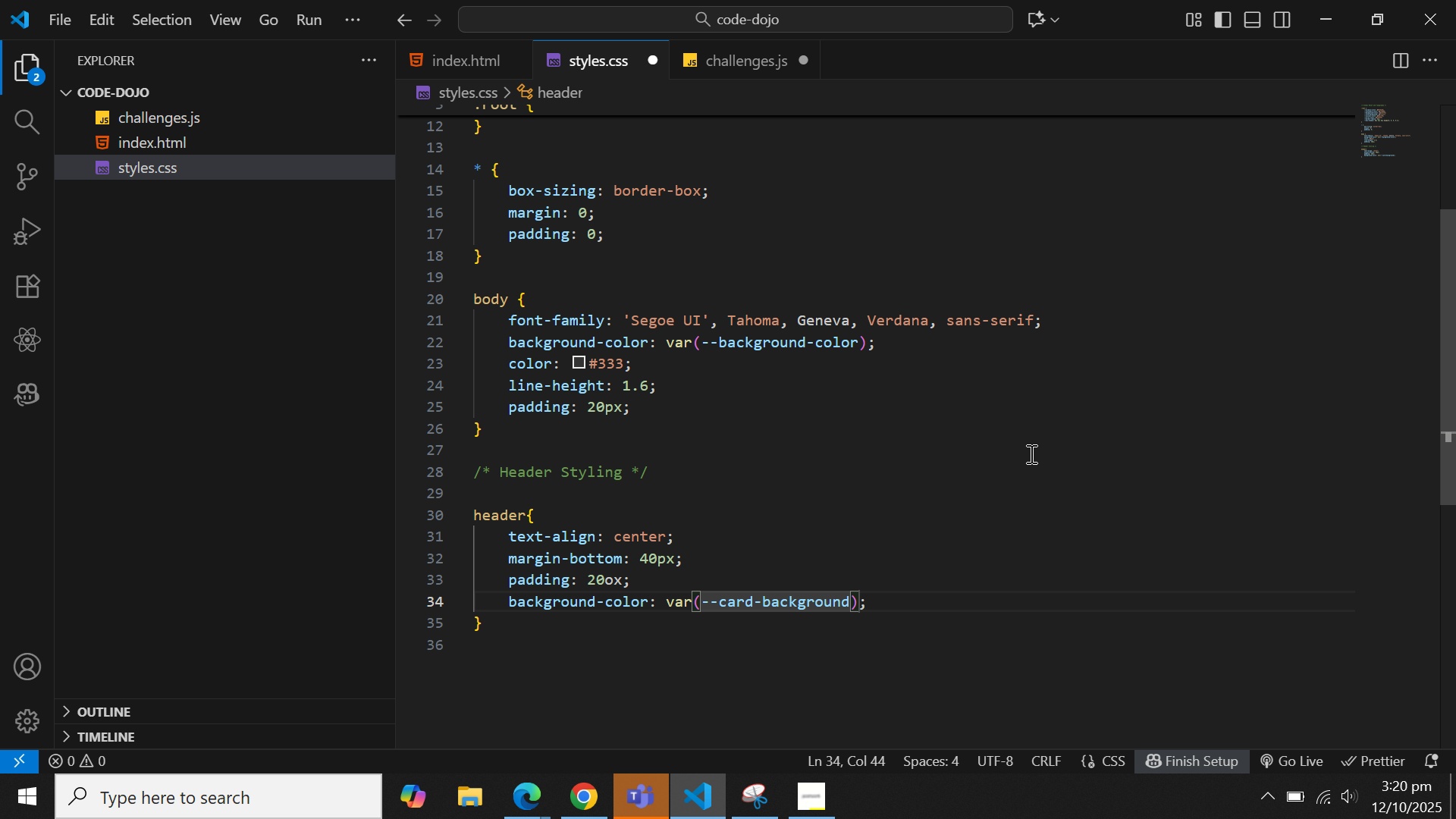 
key(ArrowRight)
 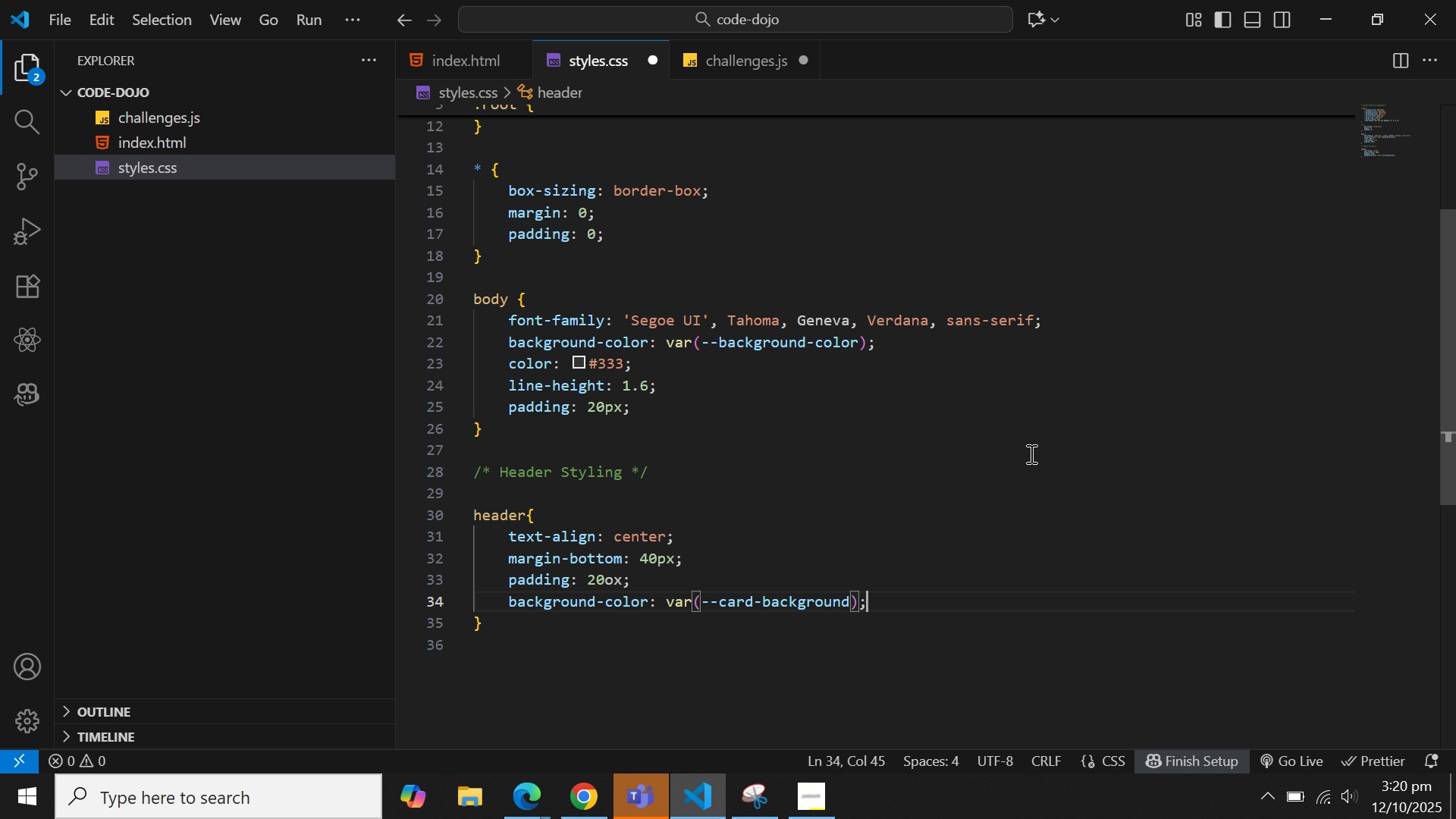 
key(ArrowRight)
 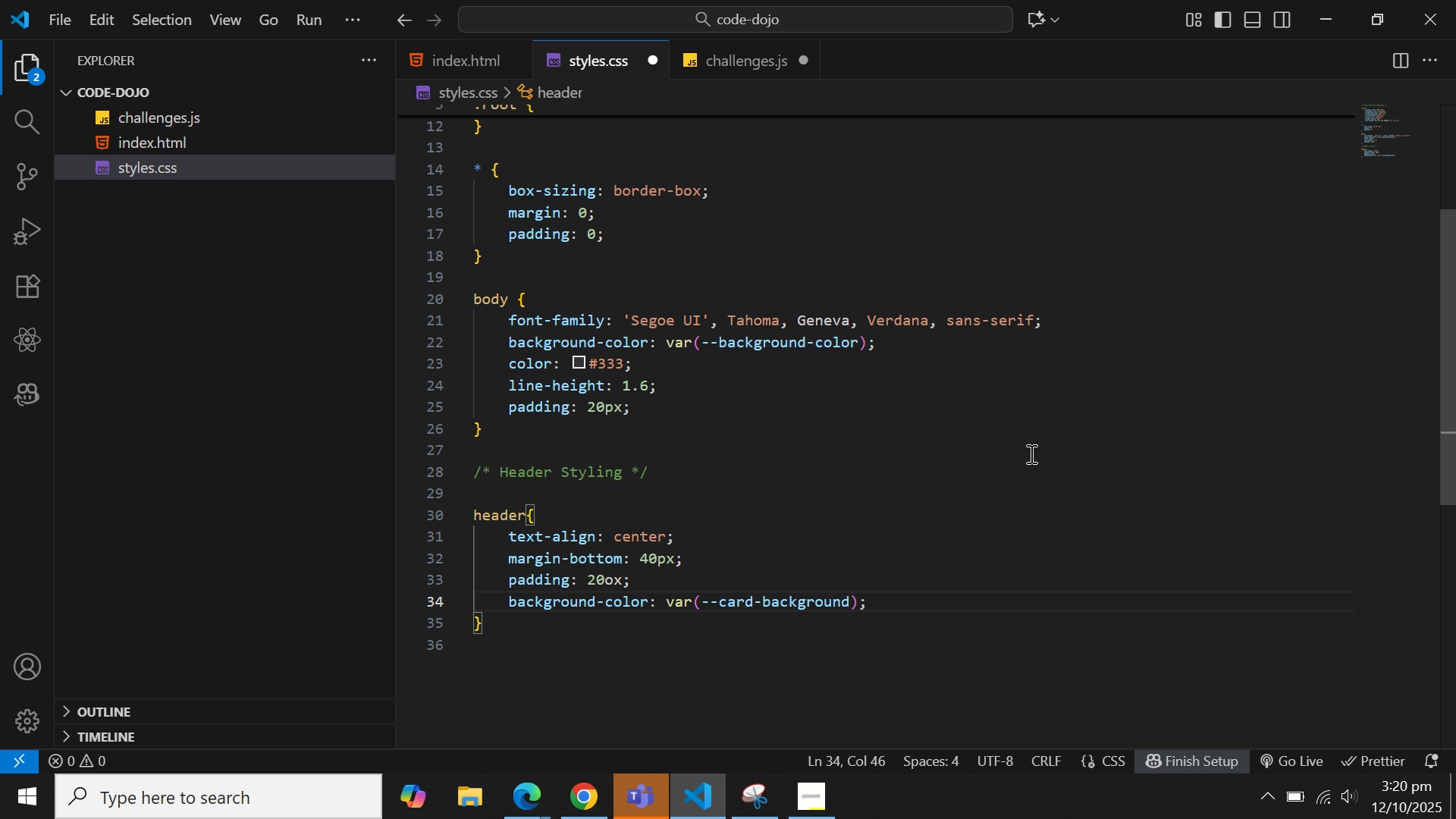 
key(Enter)
 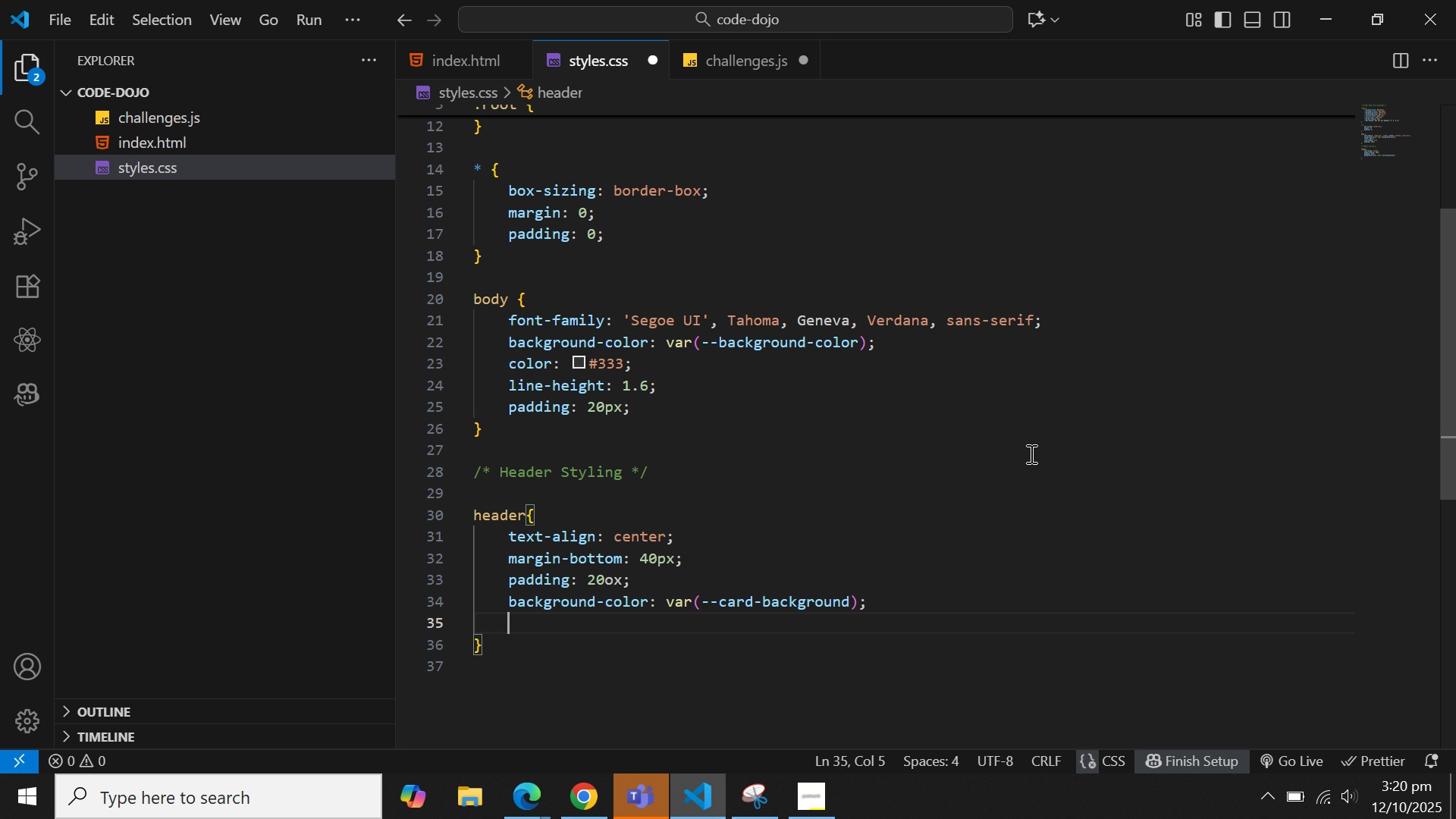 
type(border-radius: va)
 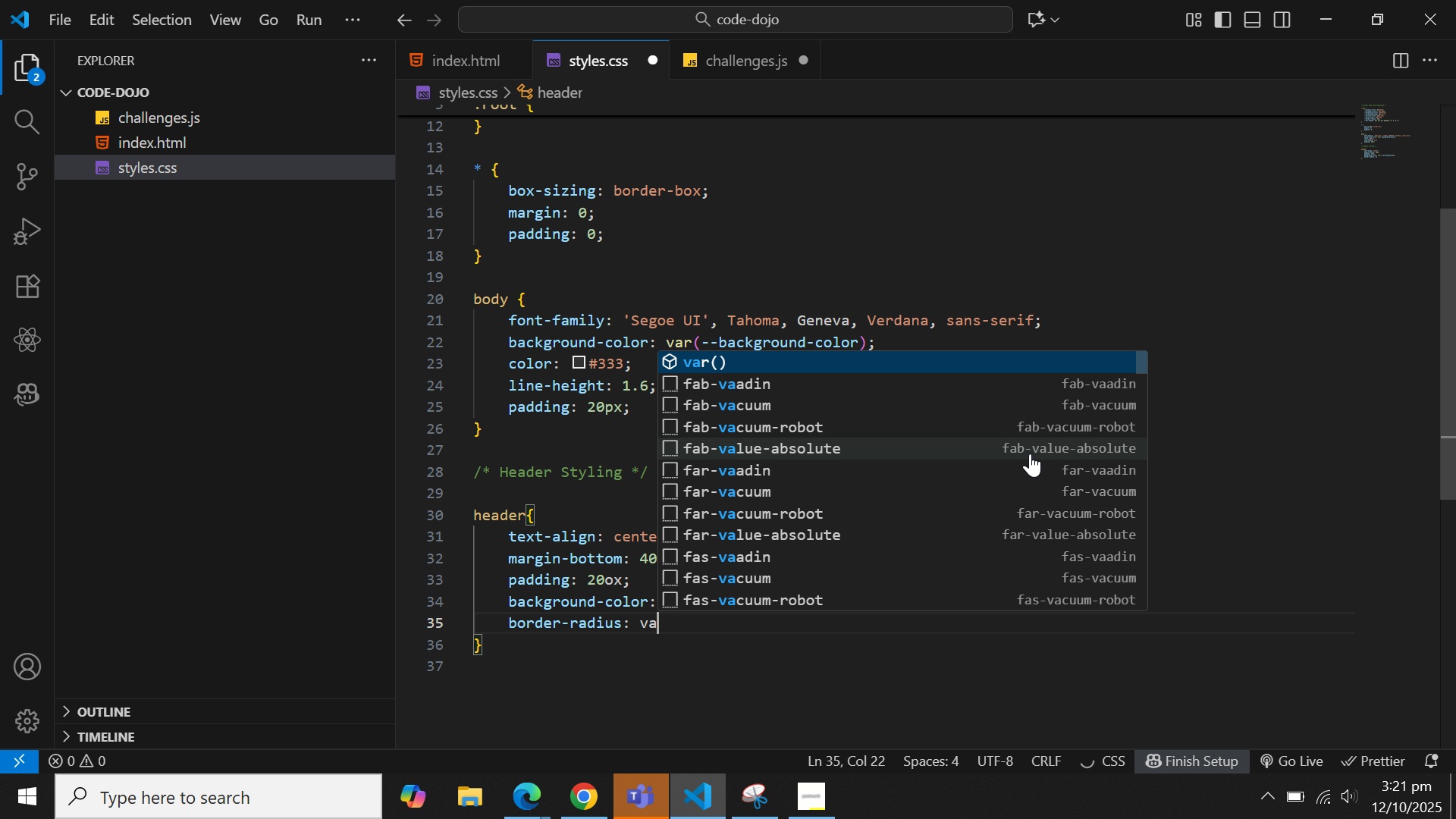 
key(Enter)
 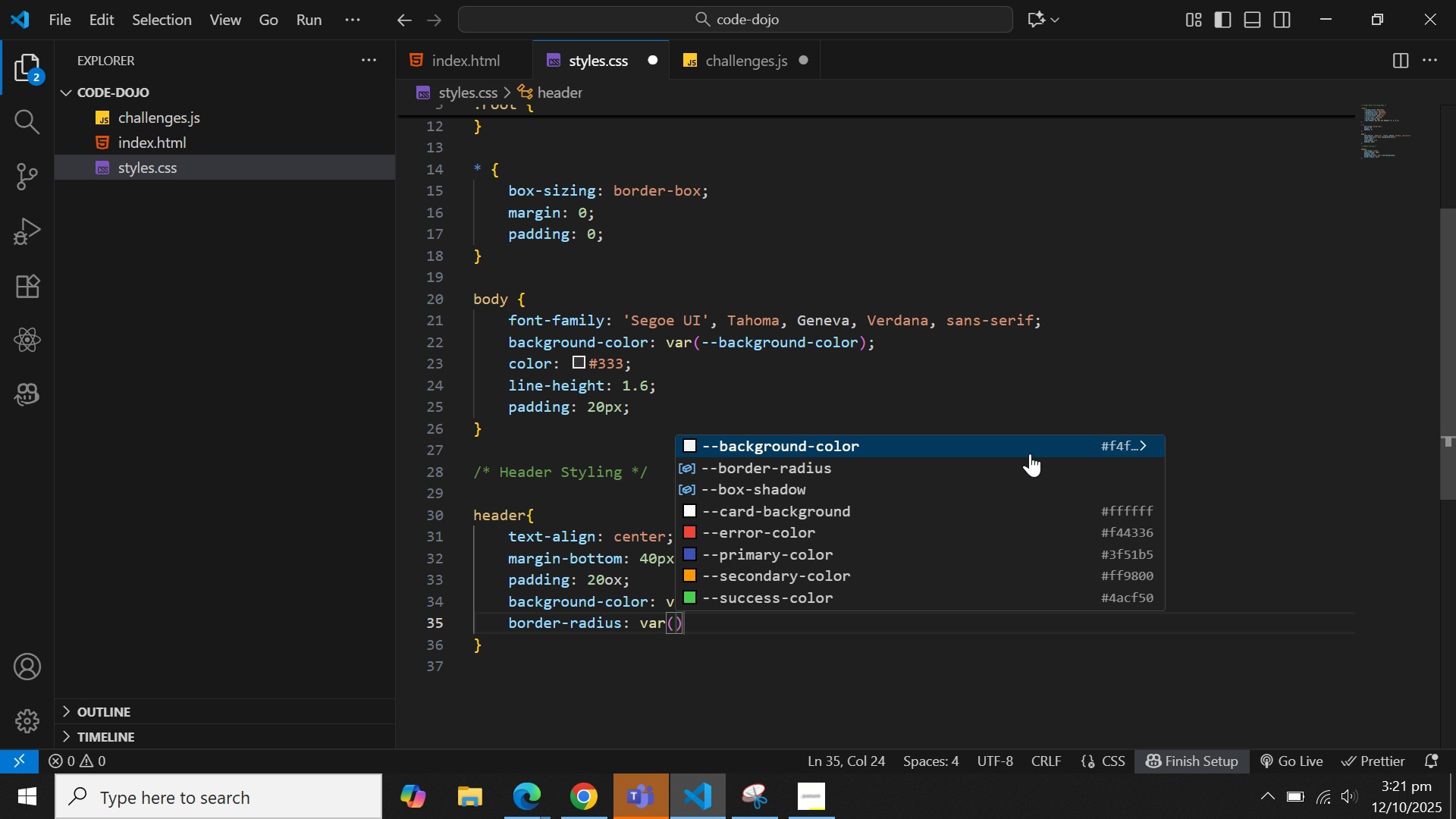 
type(--borde)
 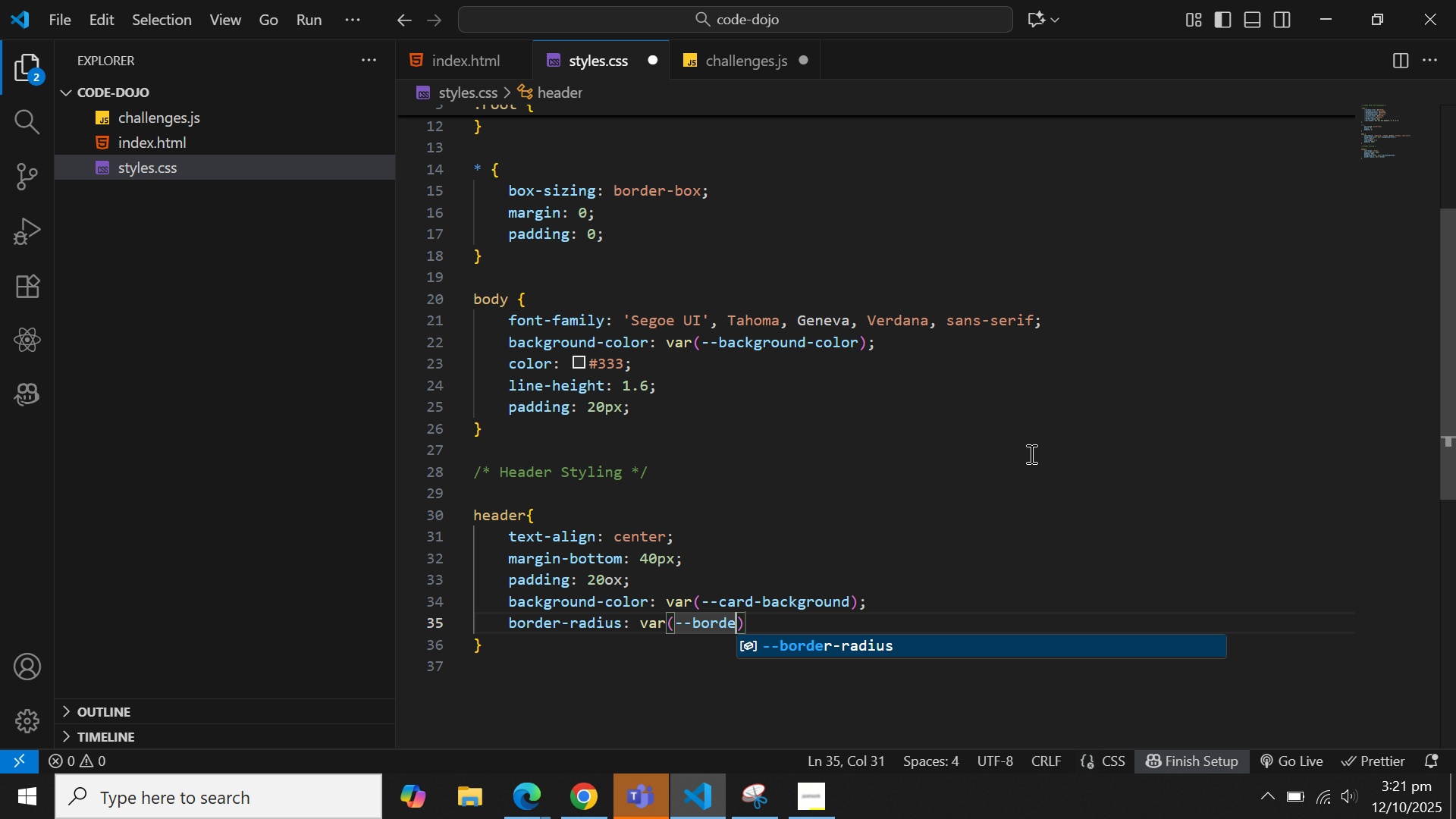 
key(Enter)
 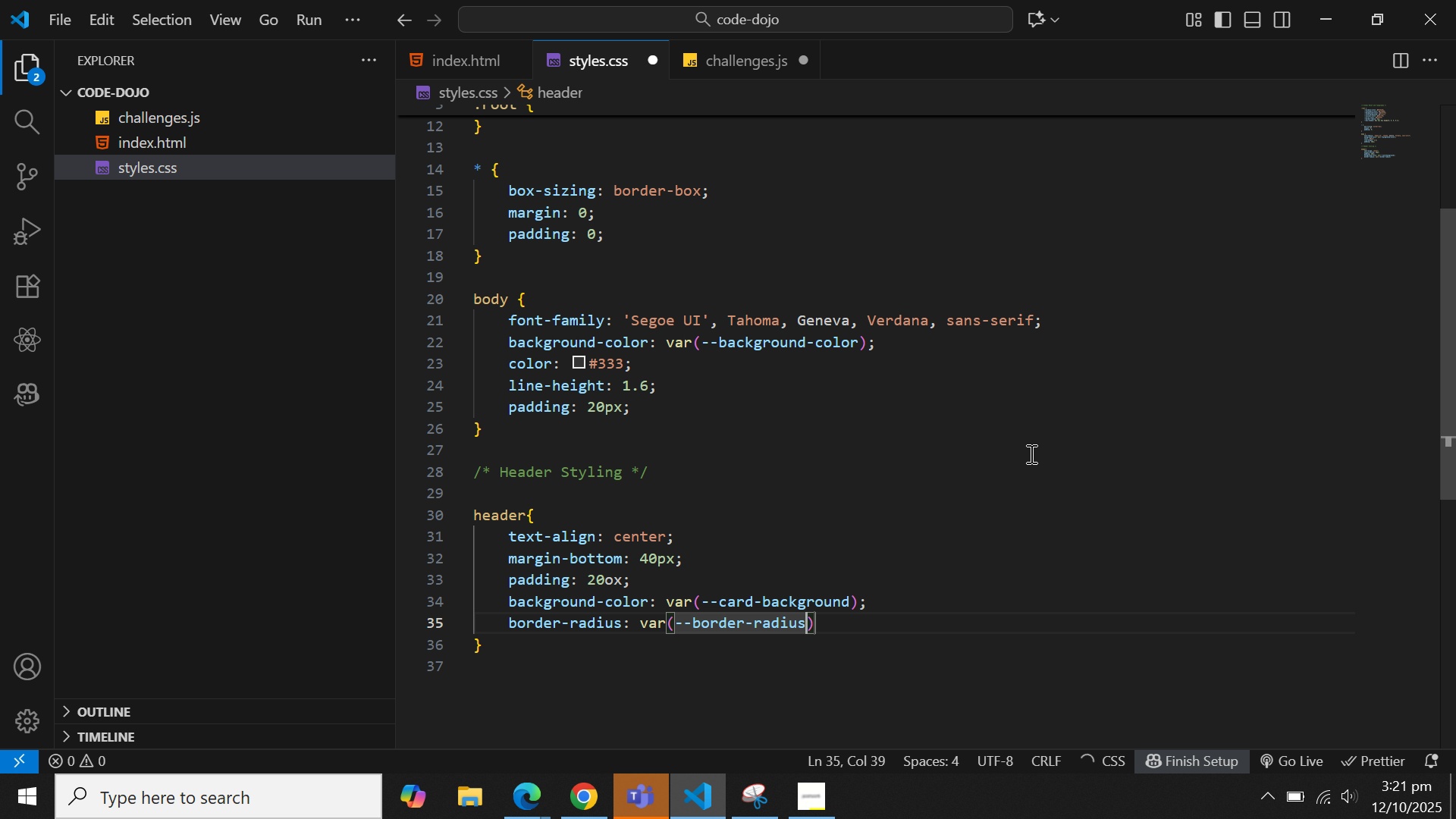 
key(ArrowRight)
 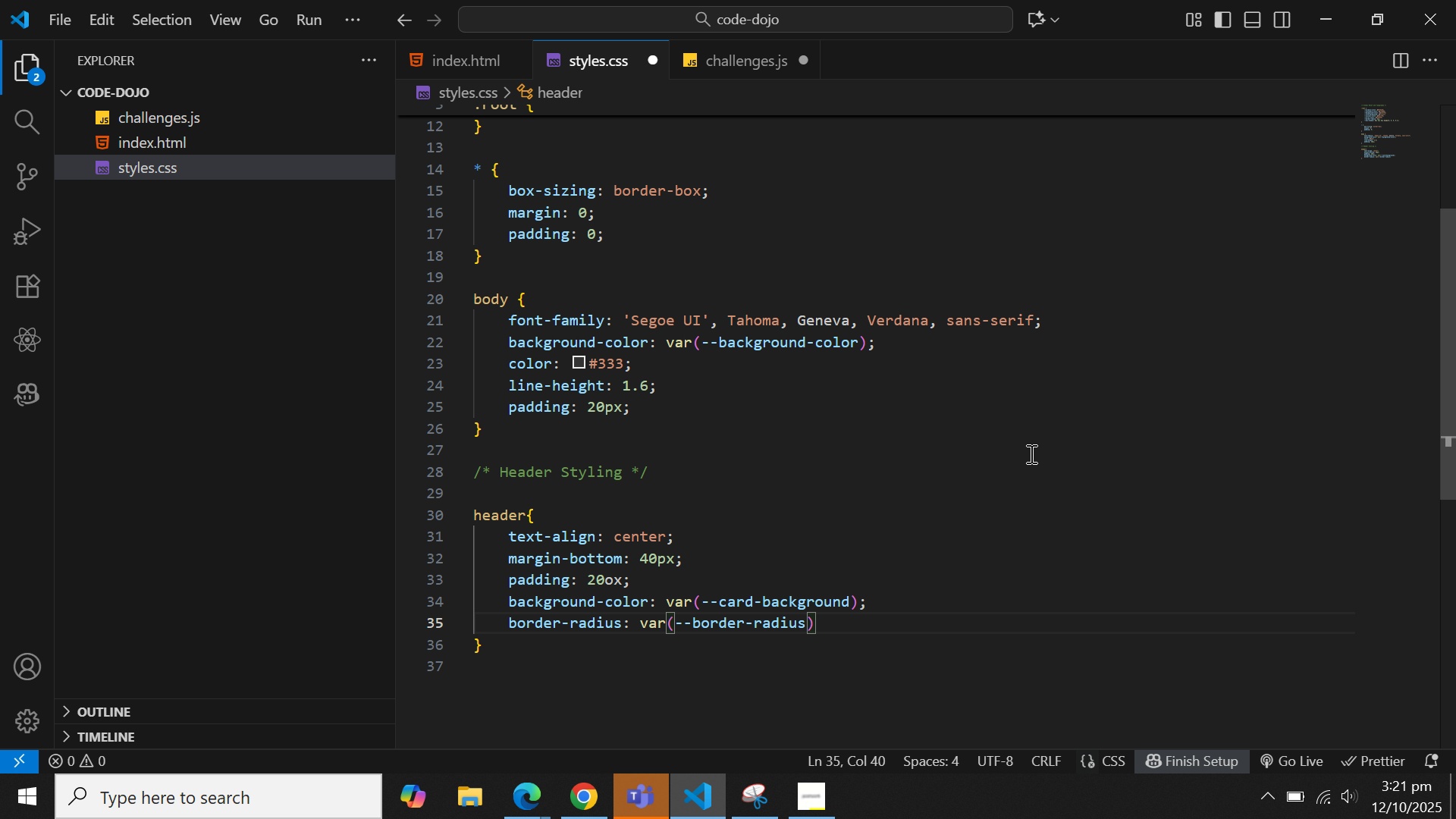 
key(Semicolon)
 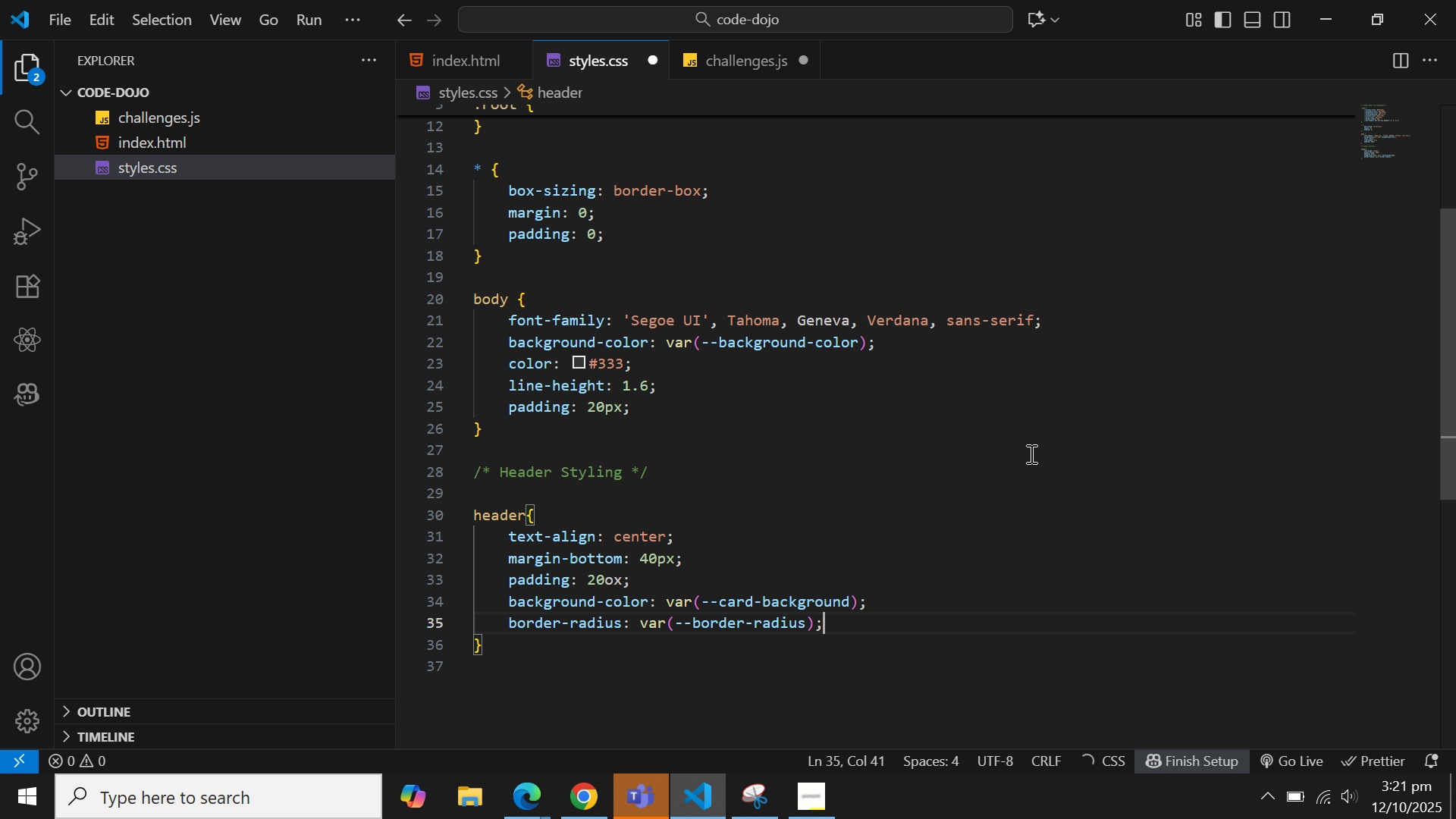 
key(Enter)
 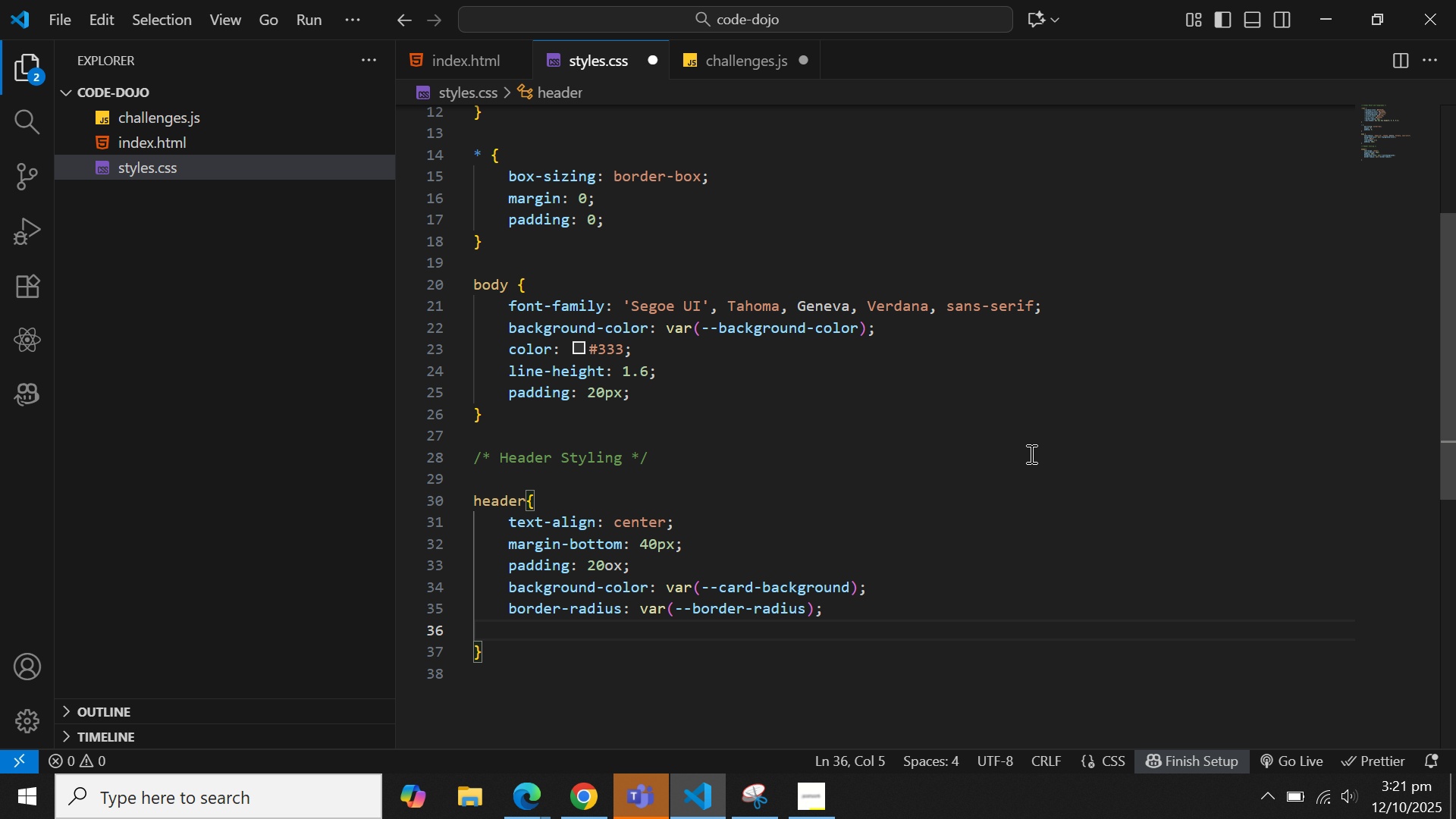 
type(box)
 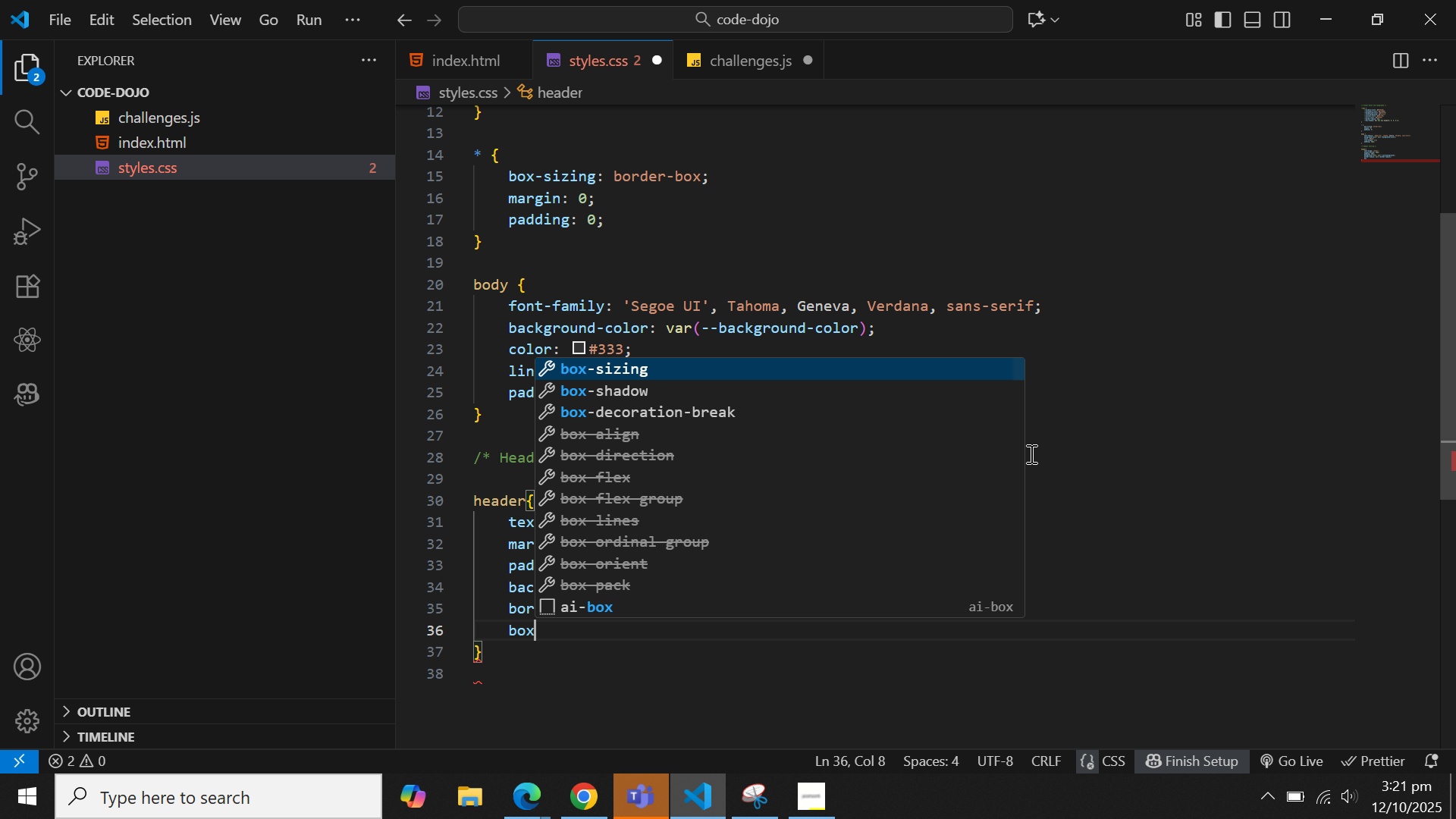 
key(ArrowDown)
 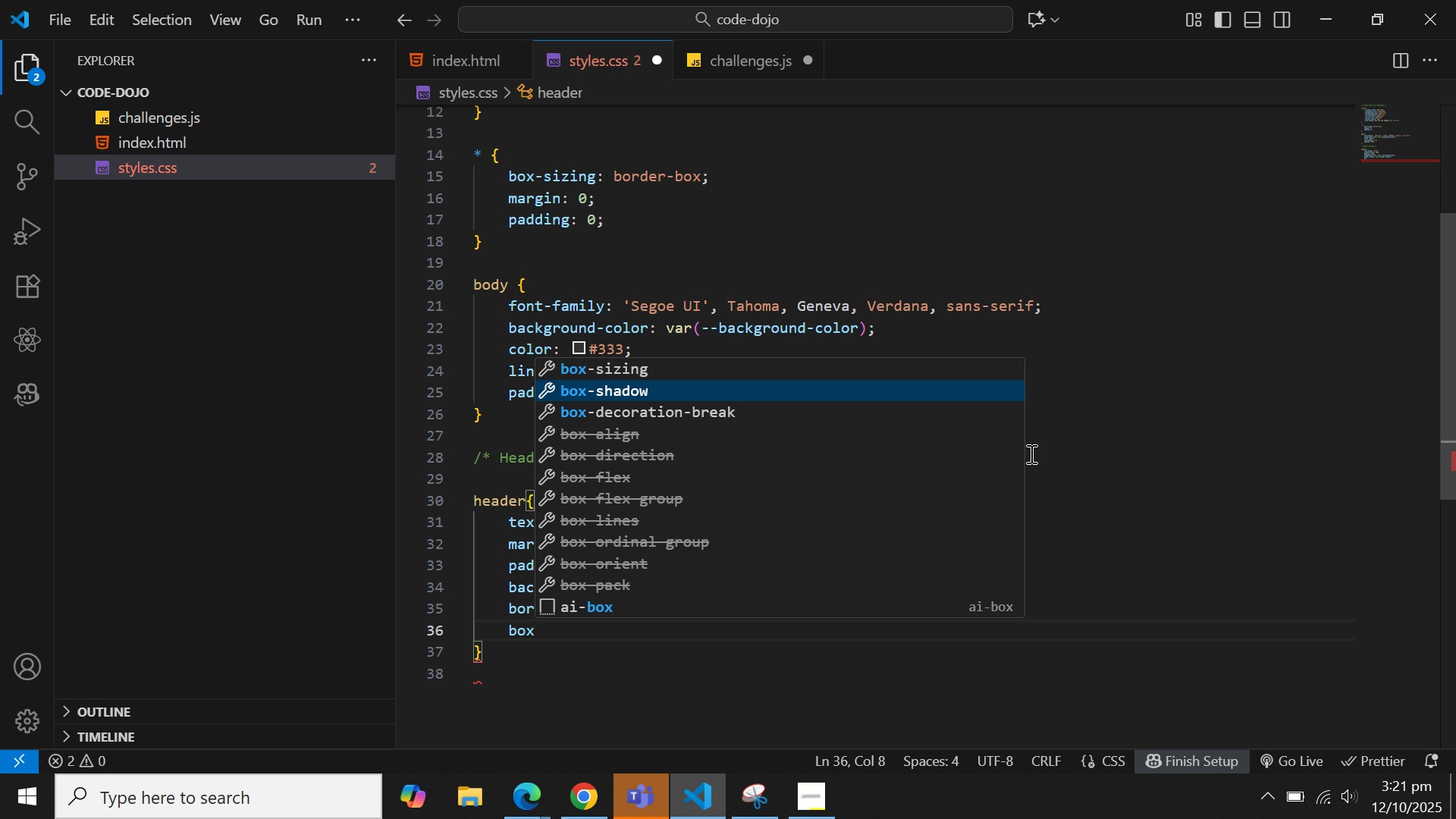 
key(Enter)
 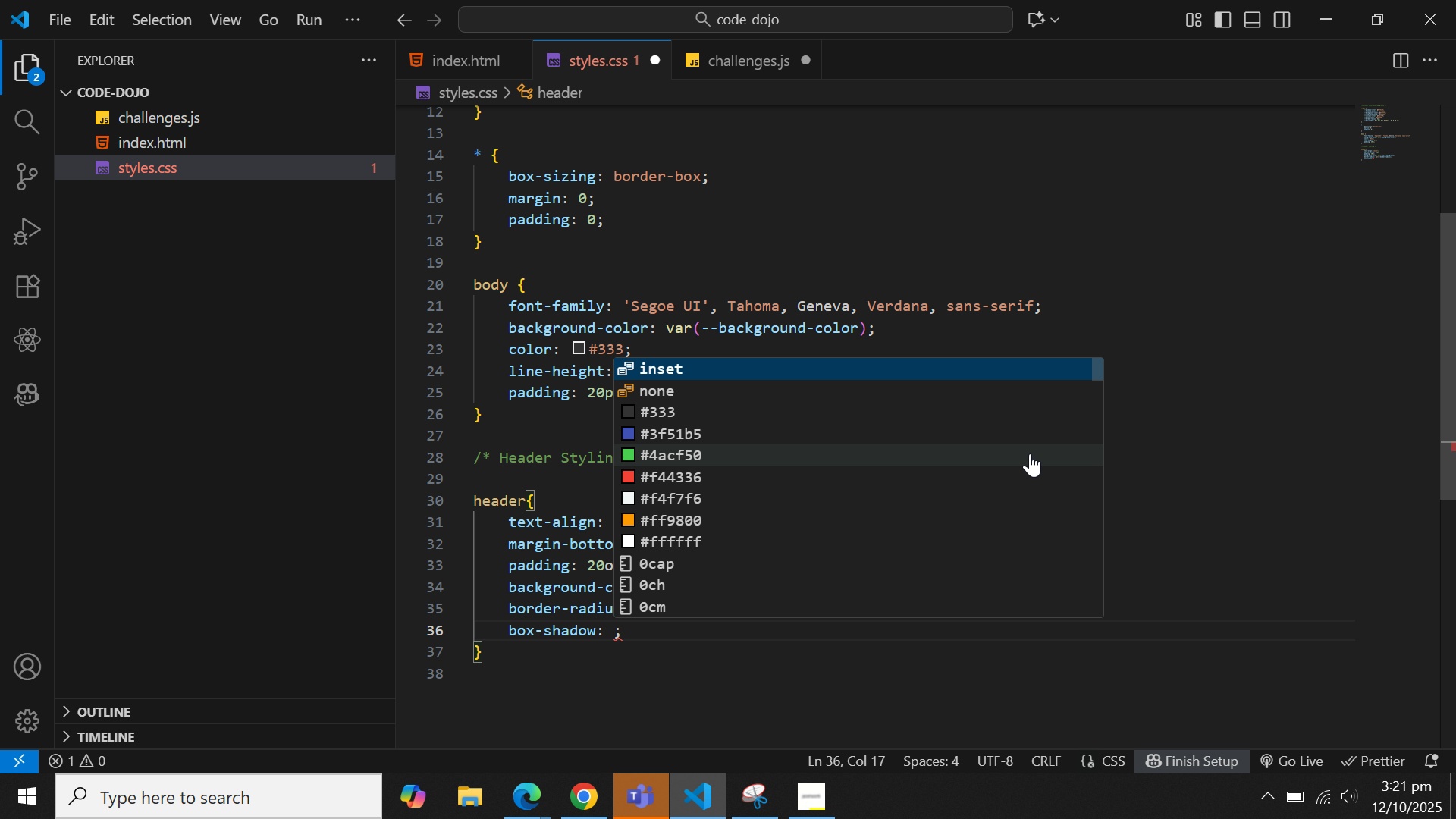 
key(A)
 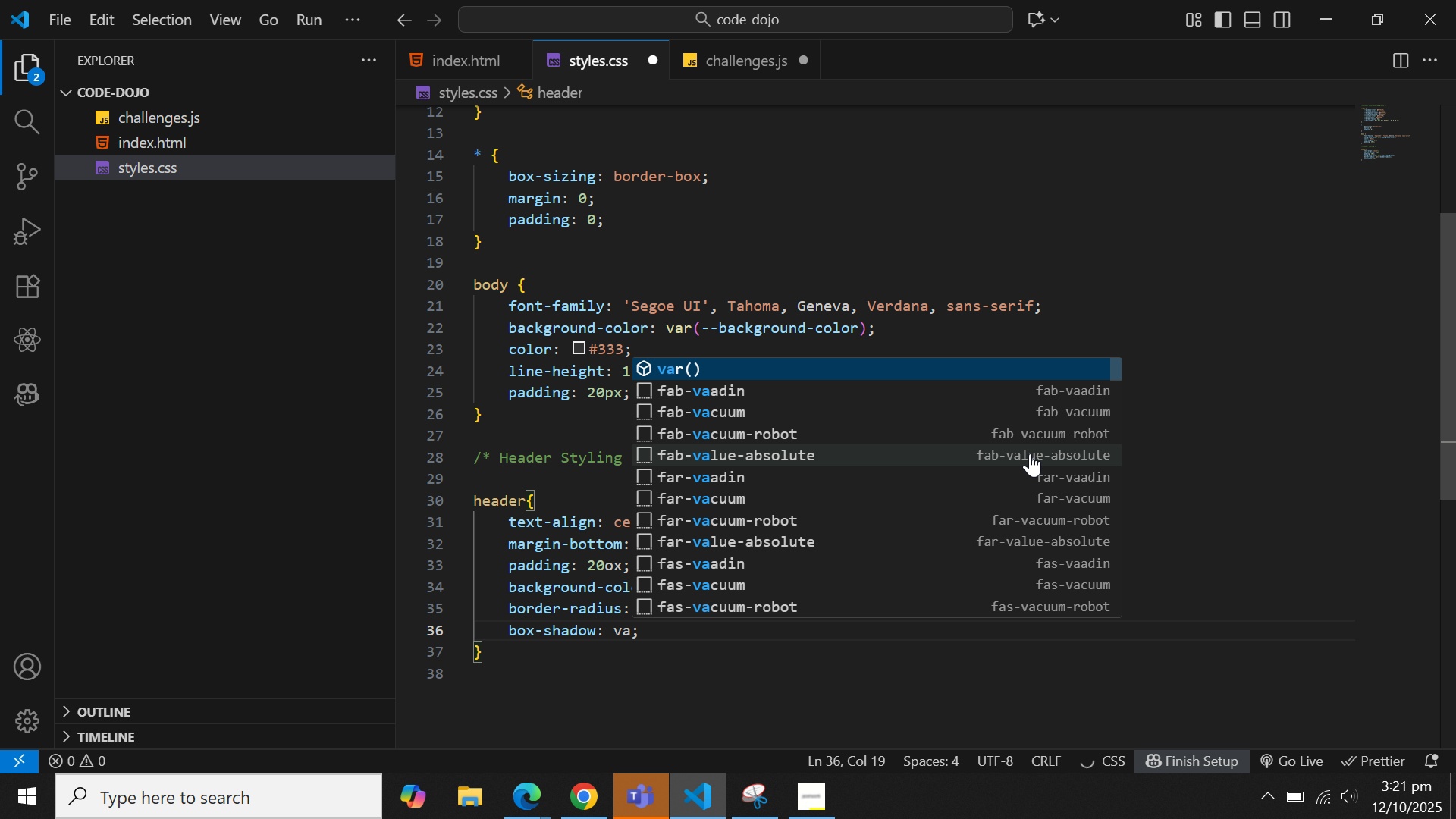 
key(Enter)
 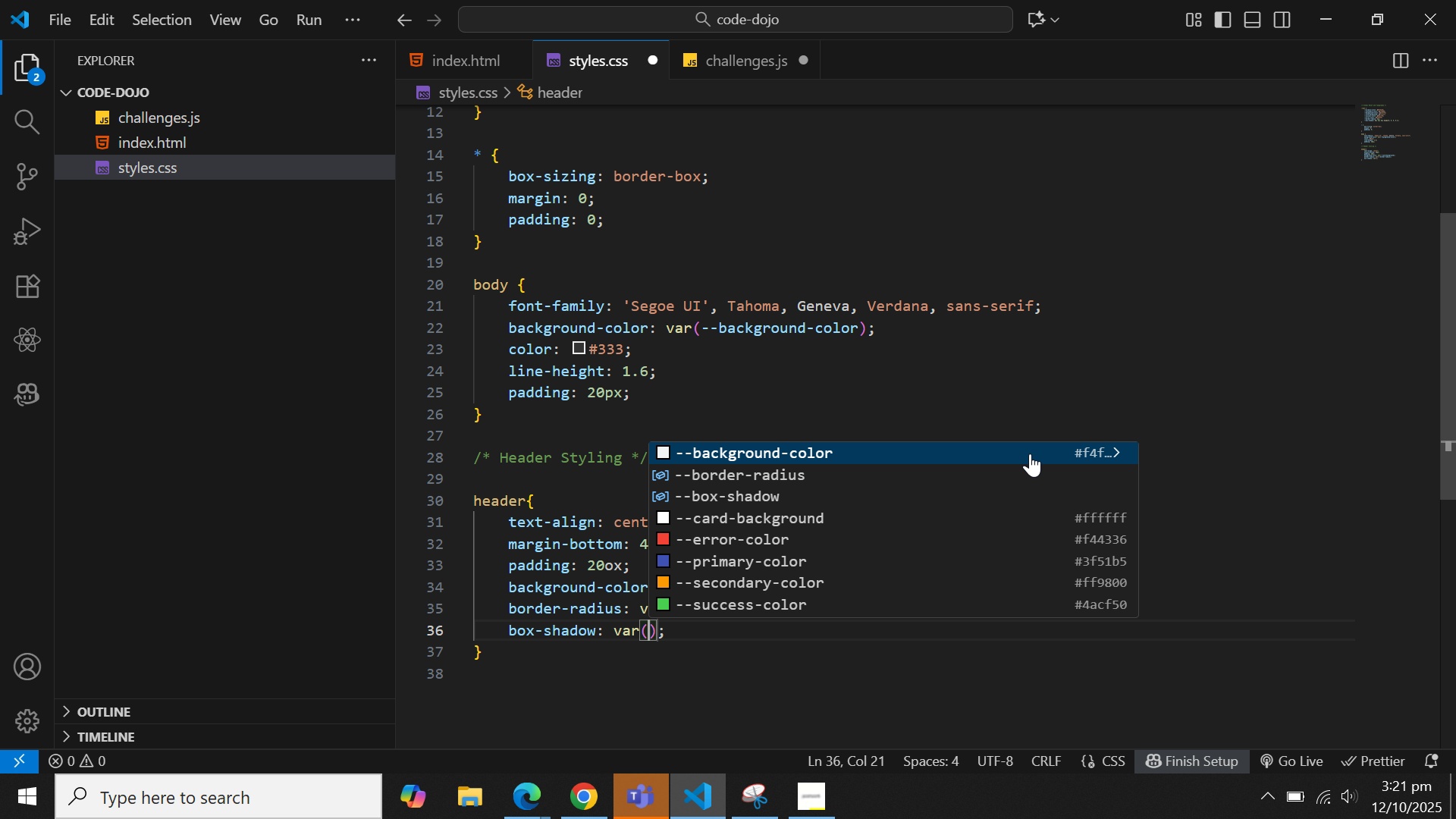 
type(--box)
 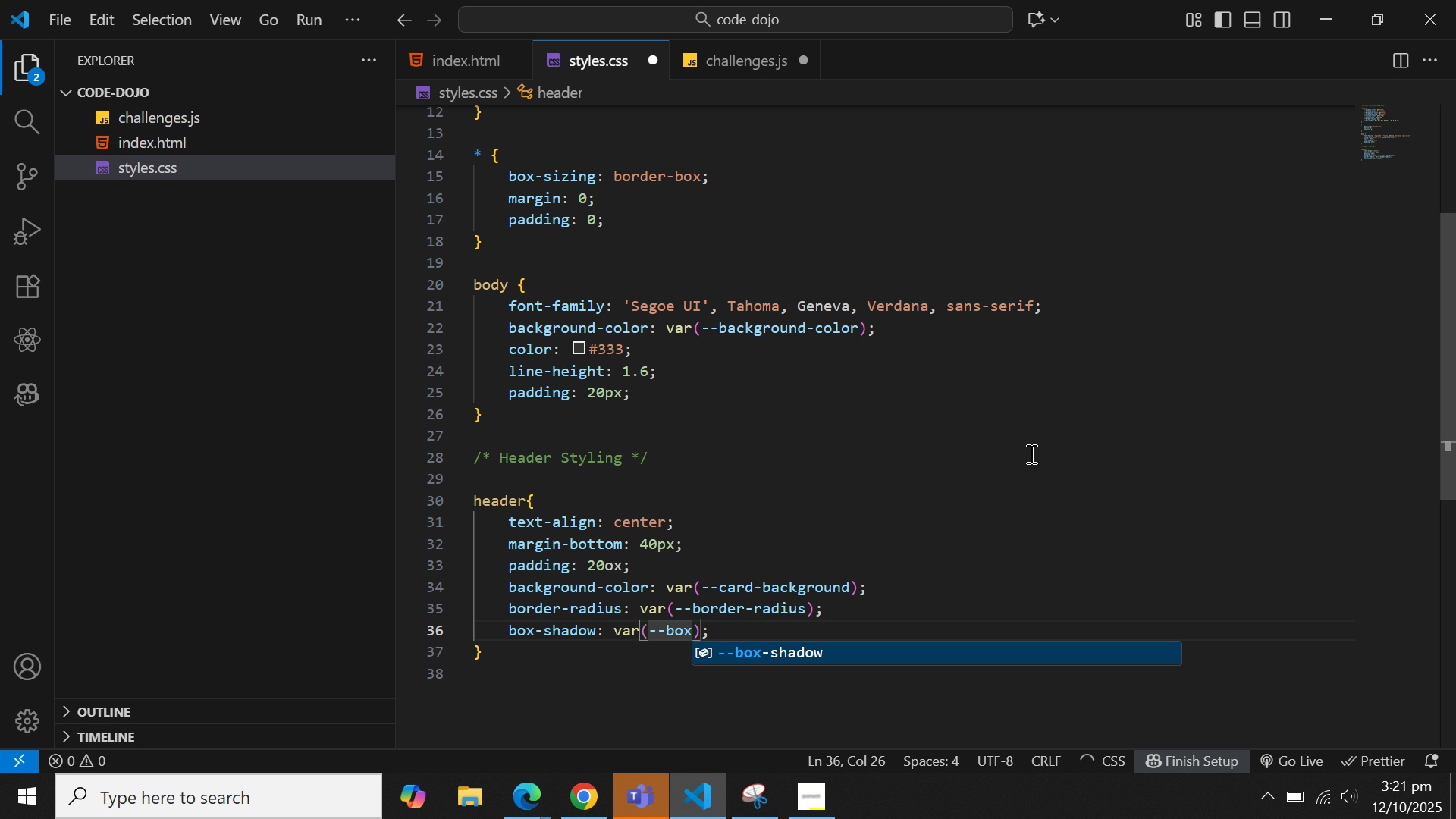 
key(Enter)
 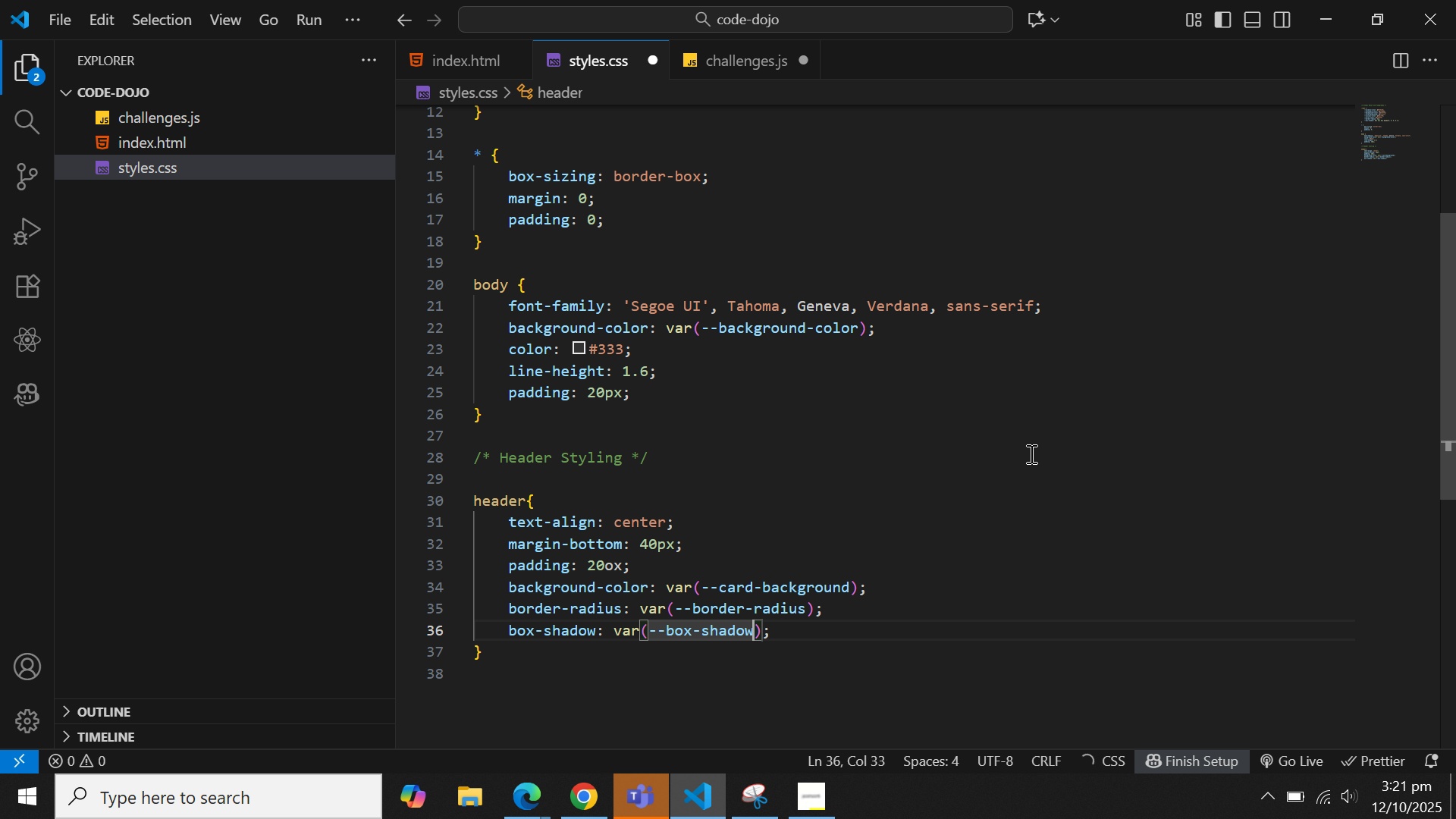 
key(ArrowRight)
 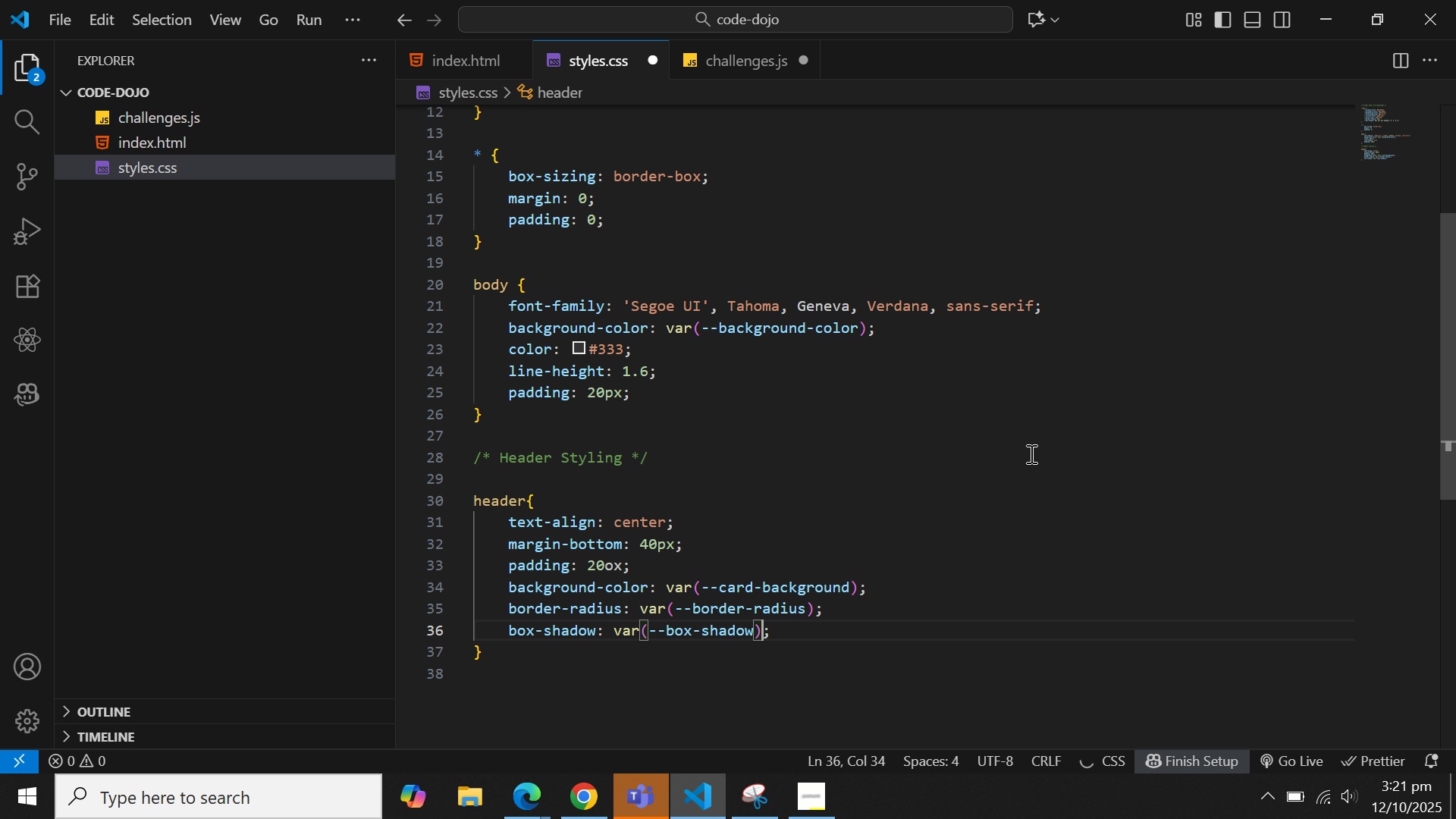 
key(ArrowRight)
 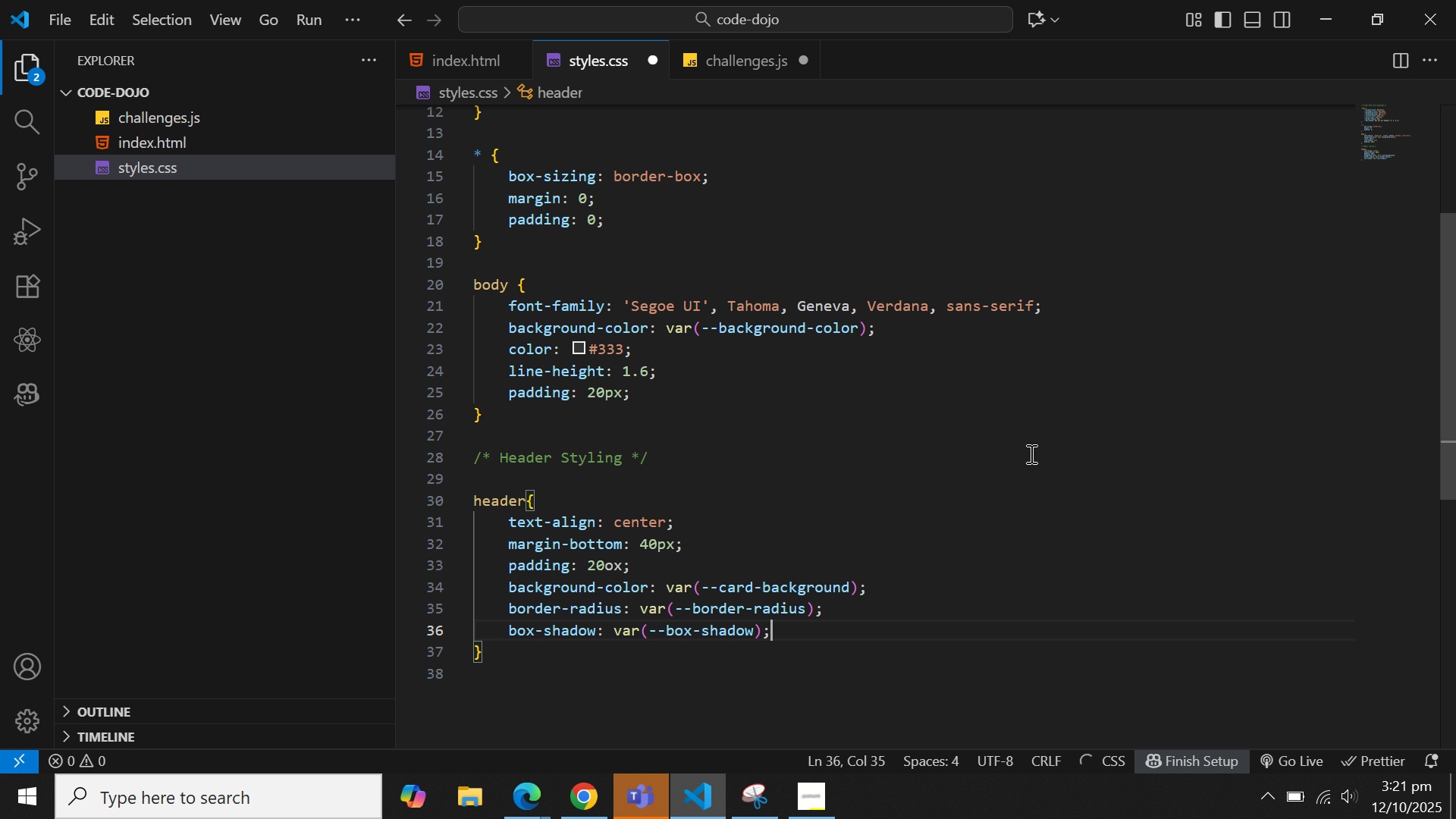 
key(ArrowDown)
 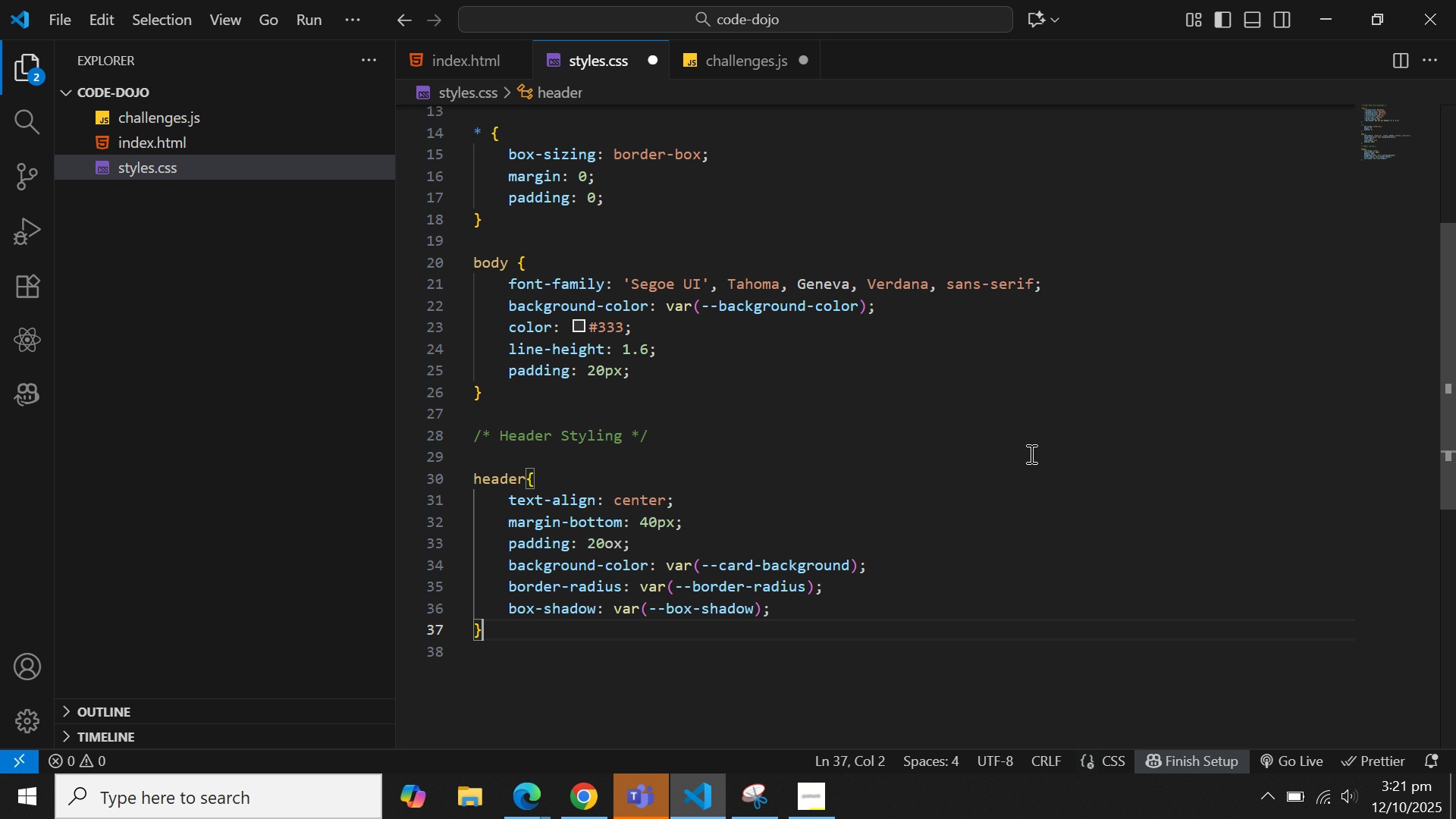 
key(ArrowDown)
 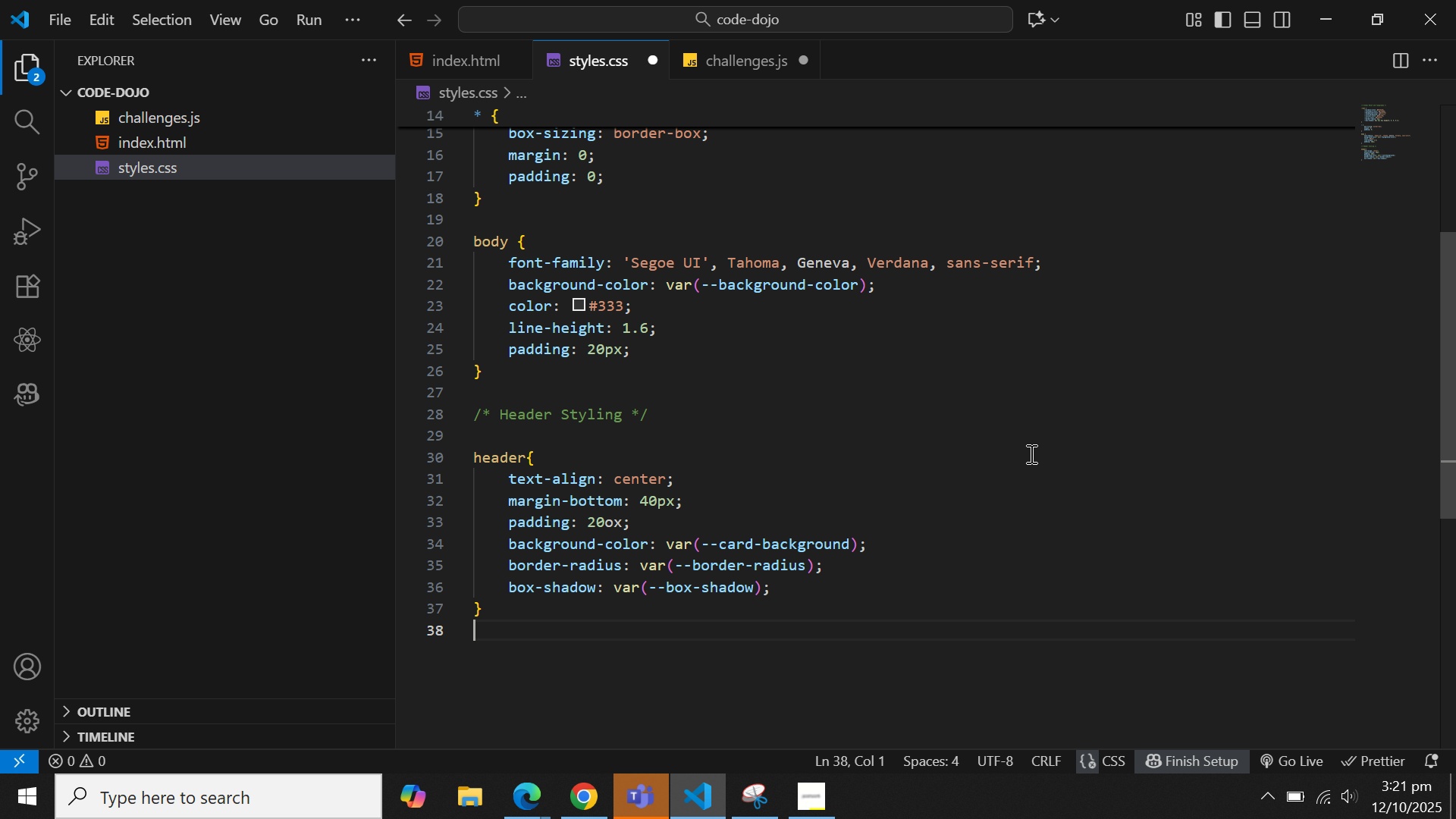 
key(ArrowUp)
 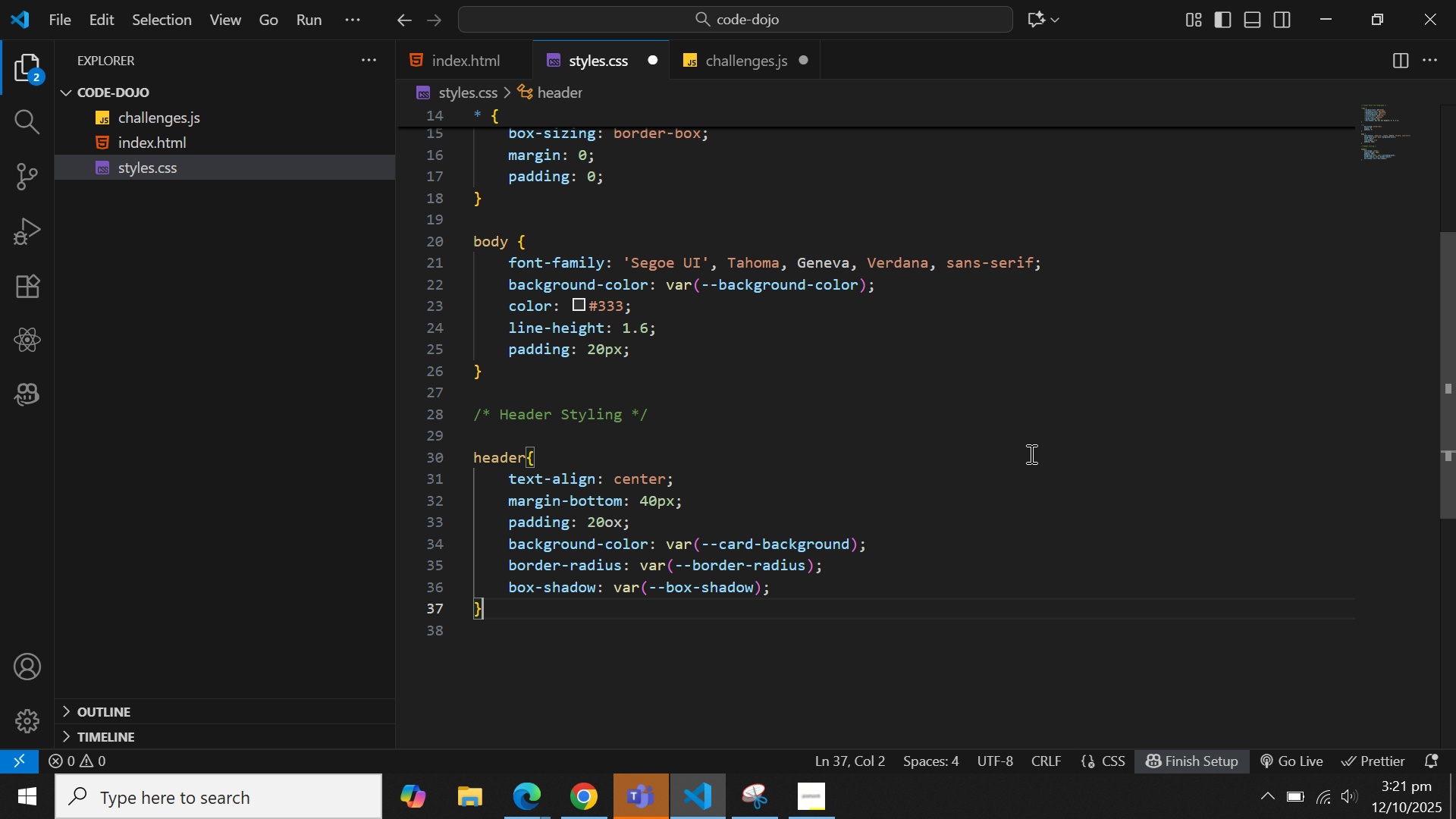 
key(Enter)
 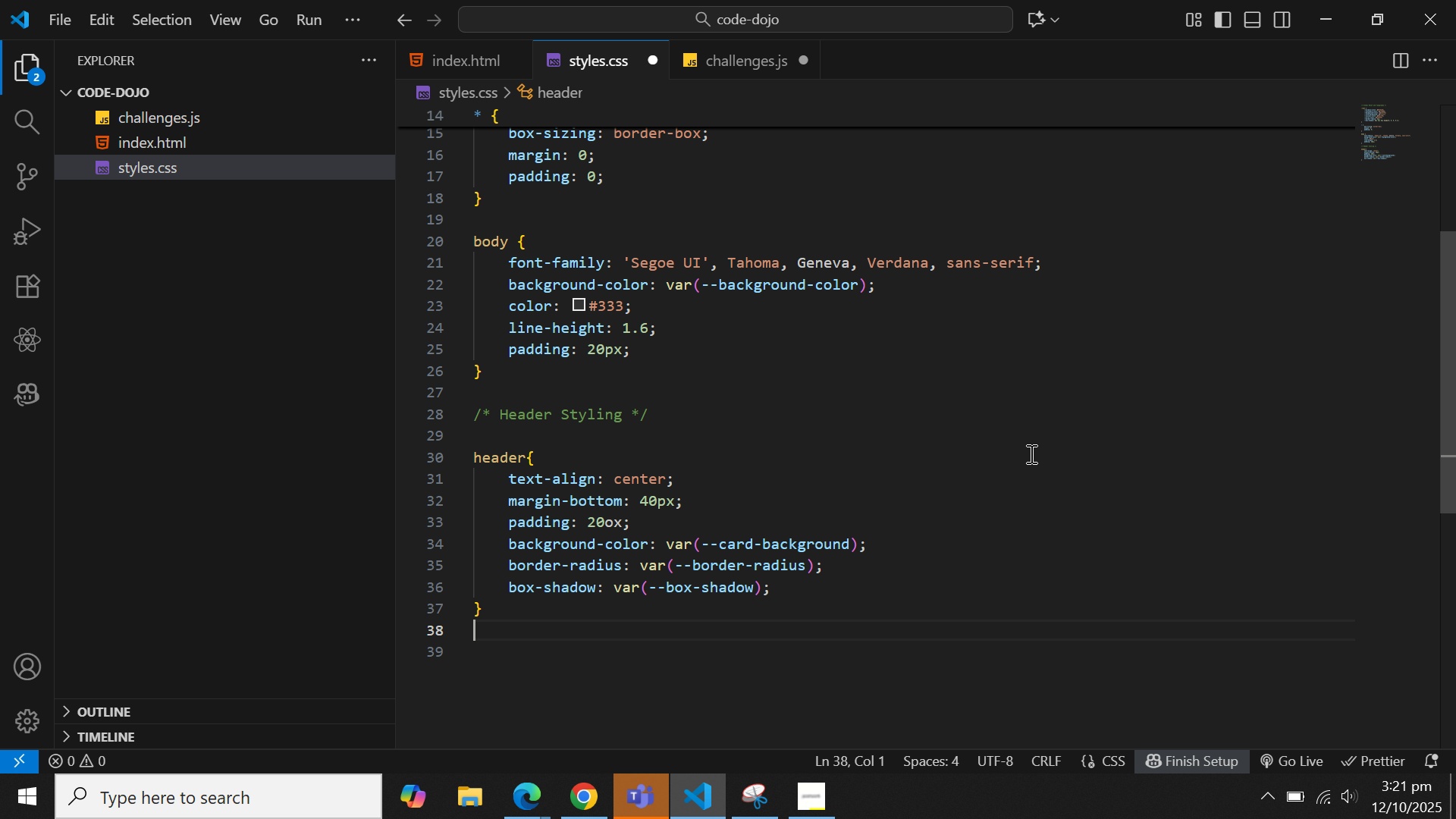 
key(Enter)
 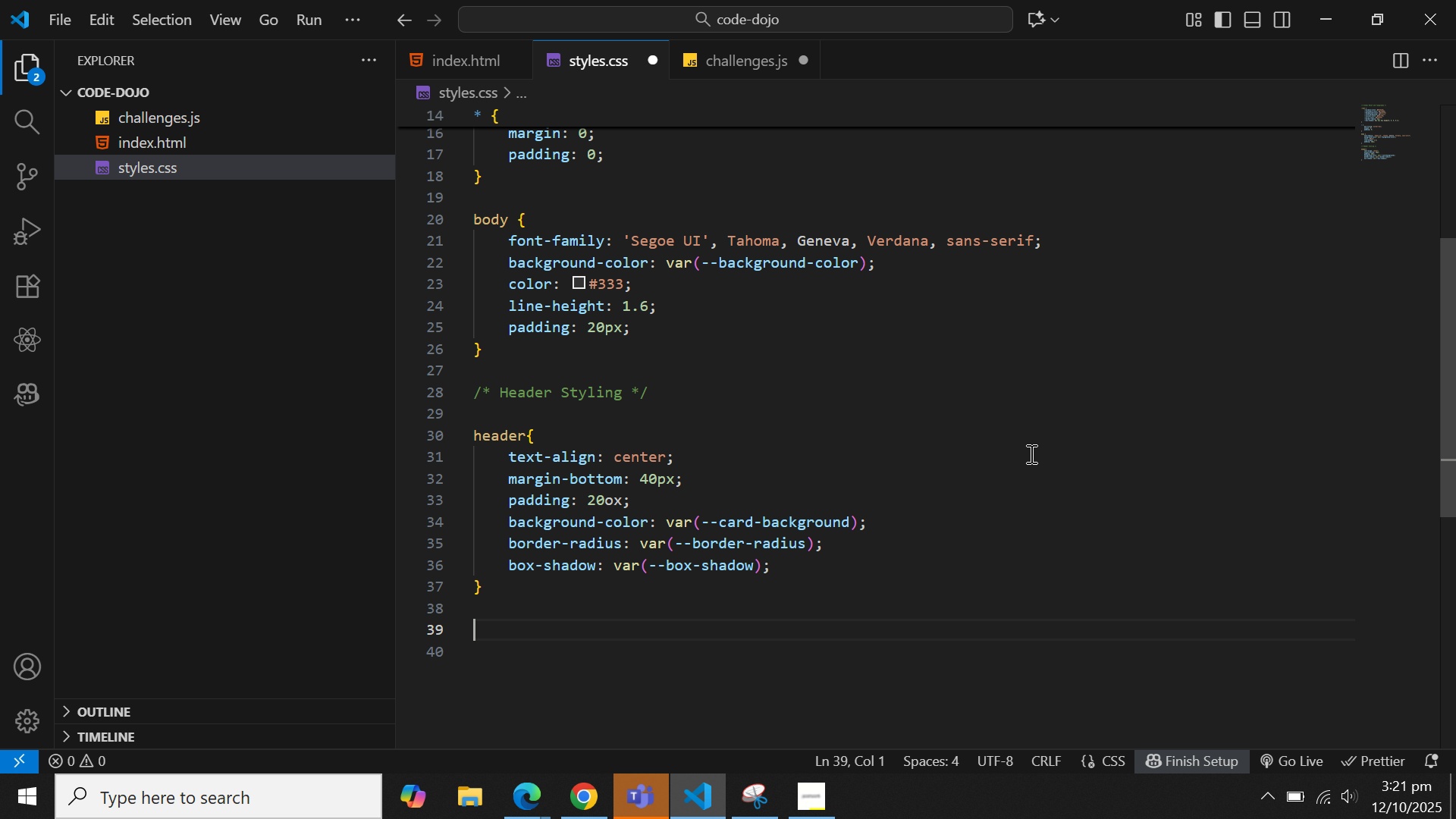 
wait(5.36)
 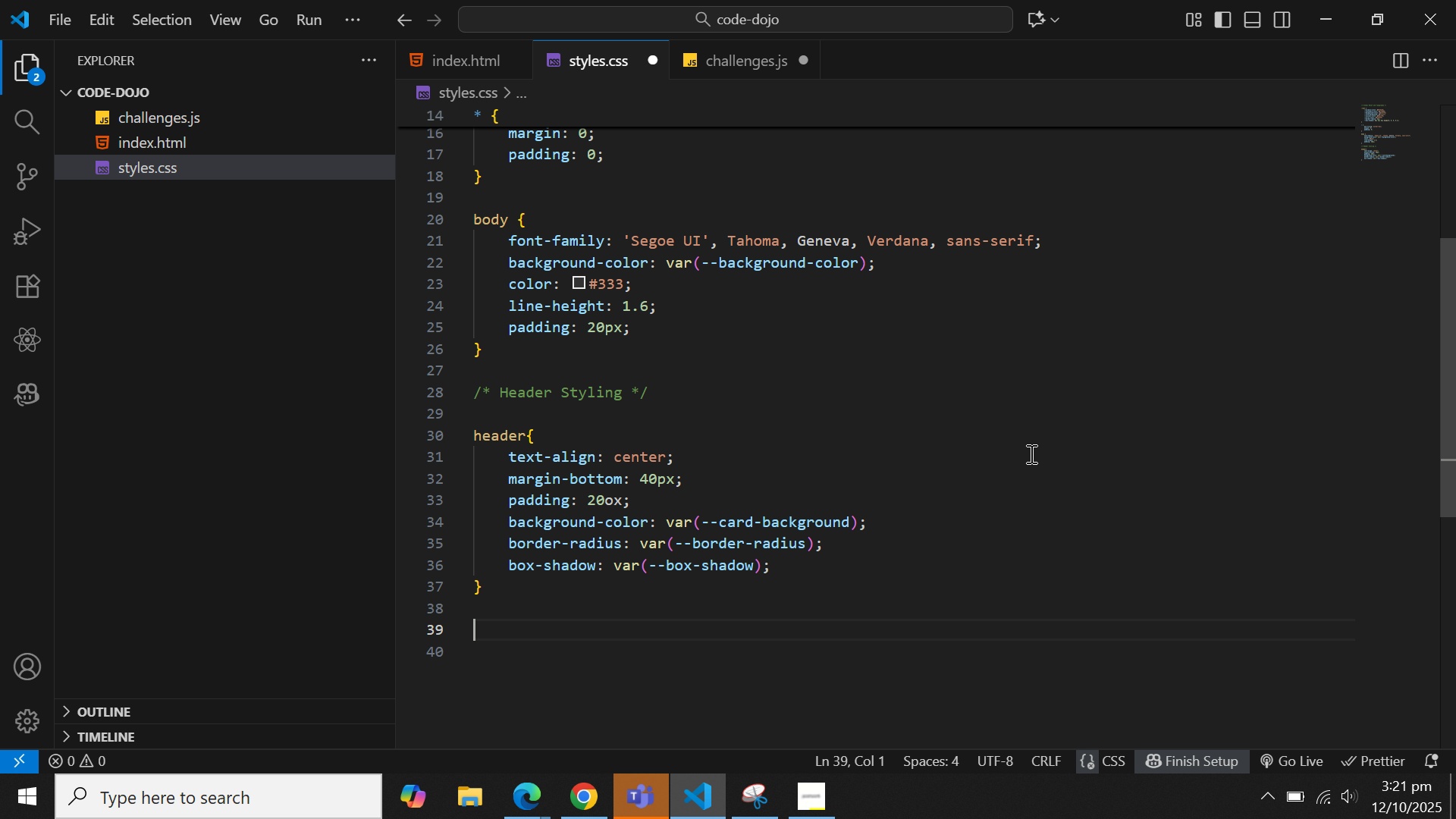 
type(head)
 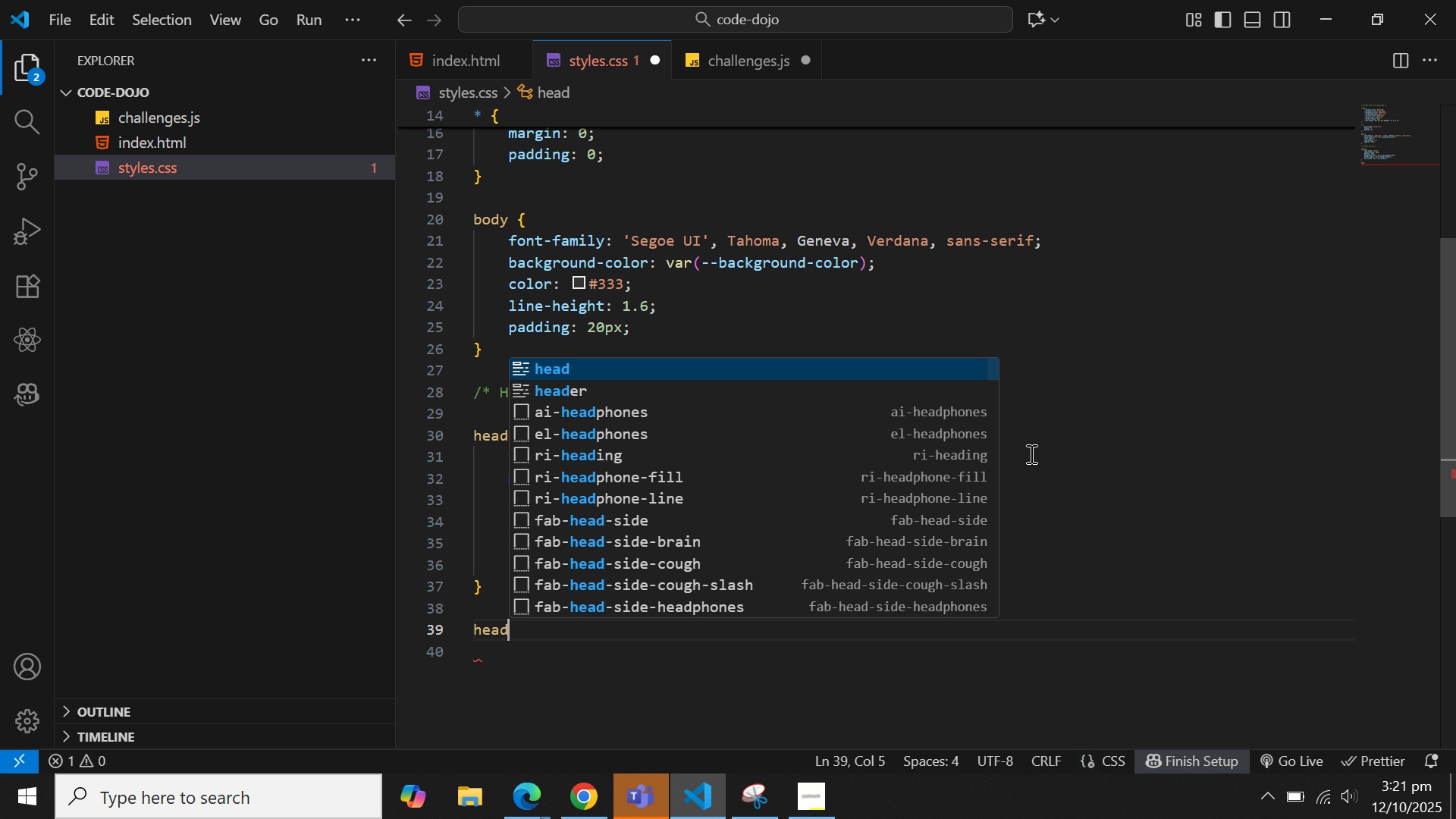 
key(ArrowDown)
 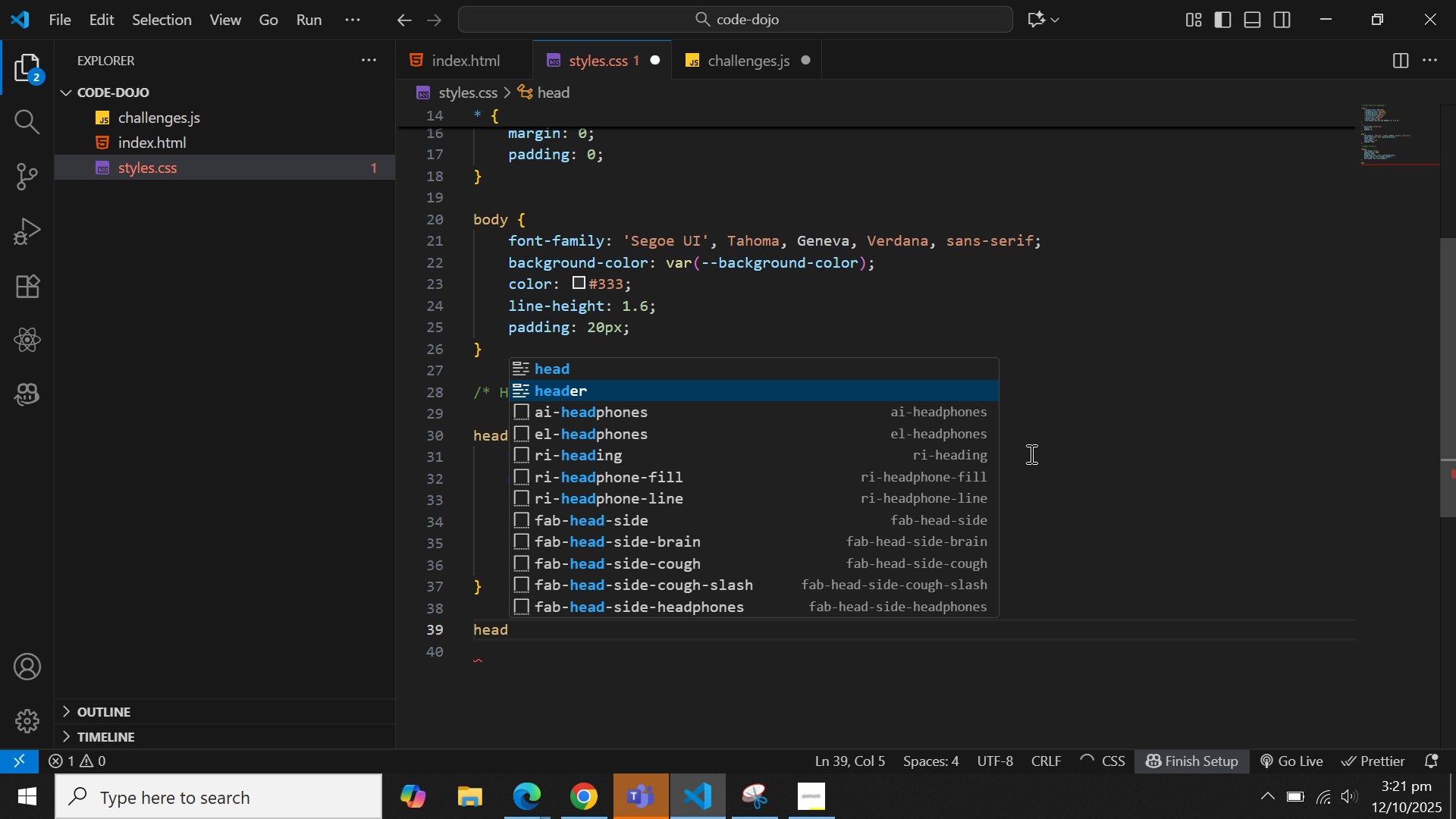 
key(Enter)
 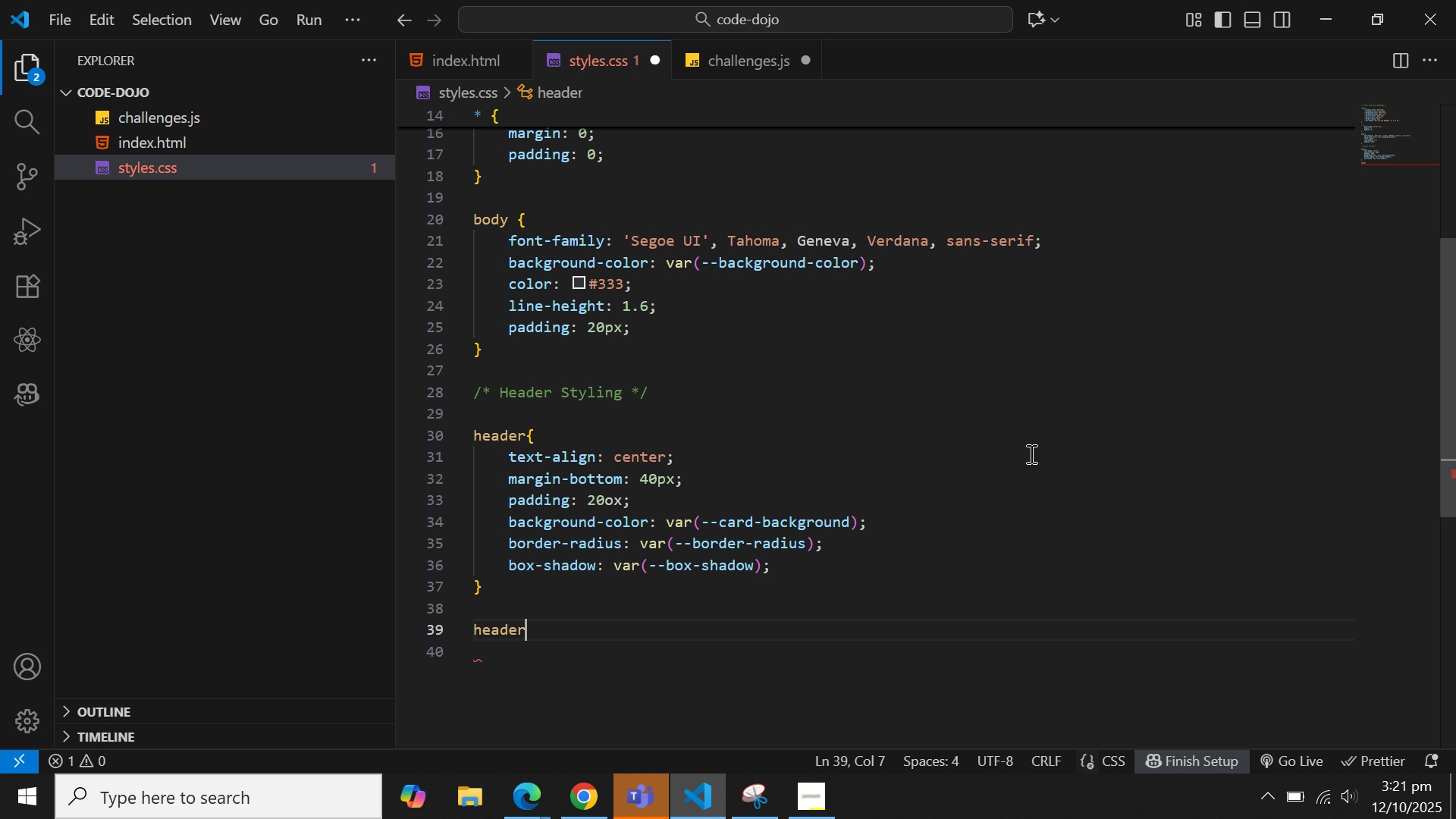 
type( h1 :)
key(Backspace)
type([)
 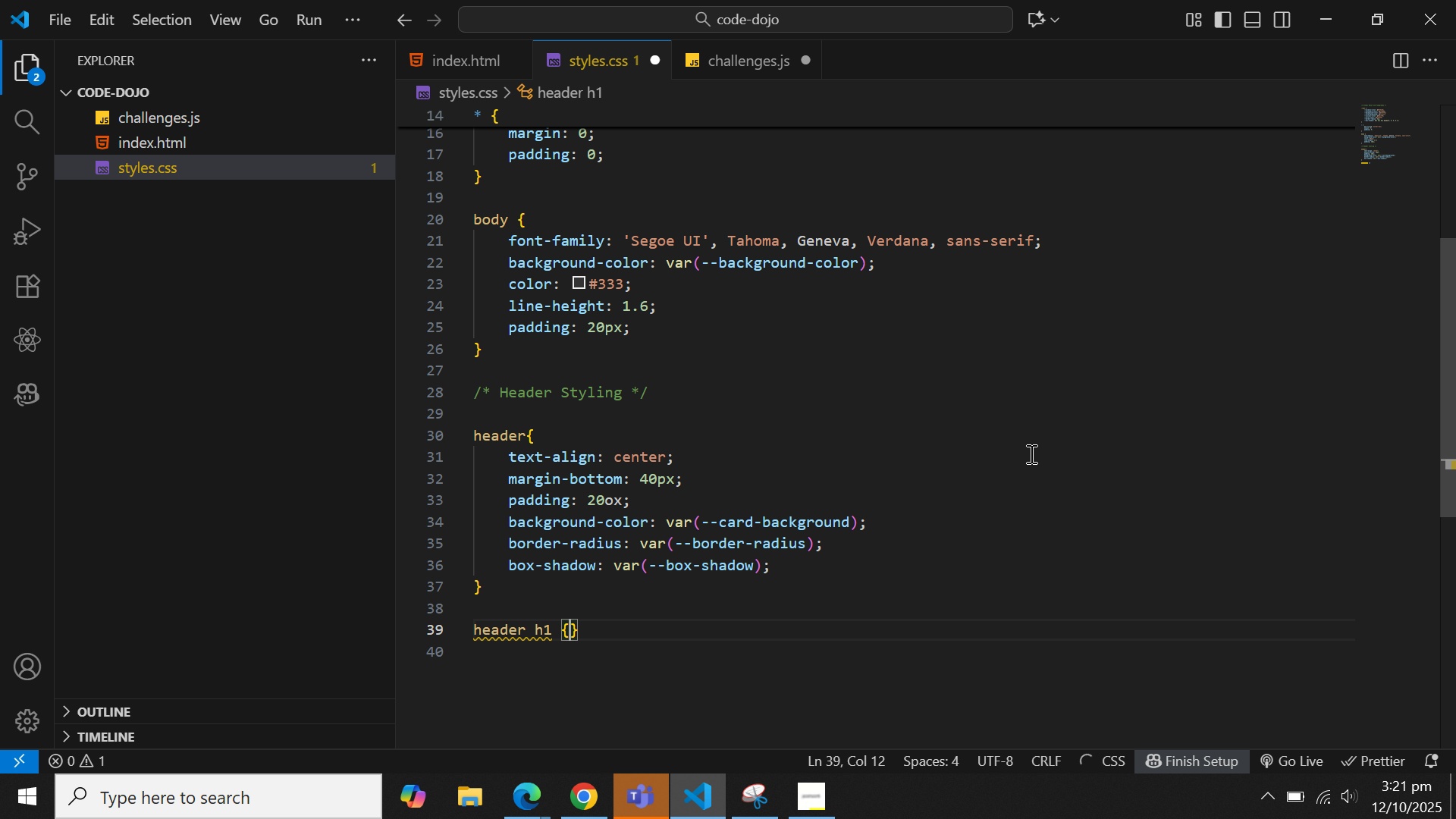 
 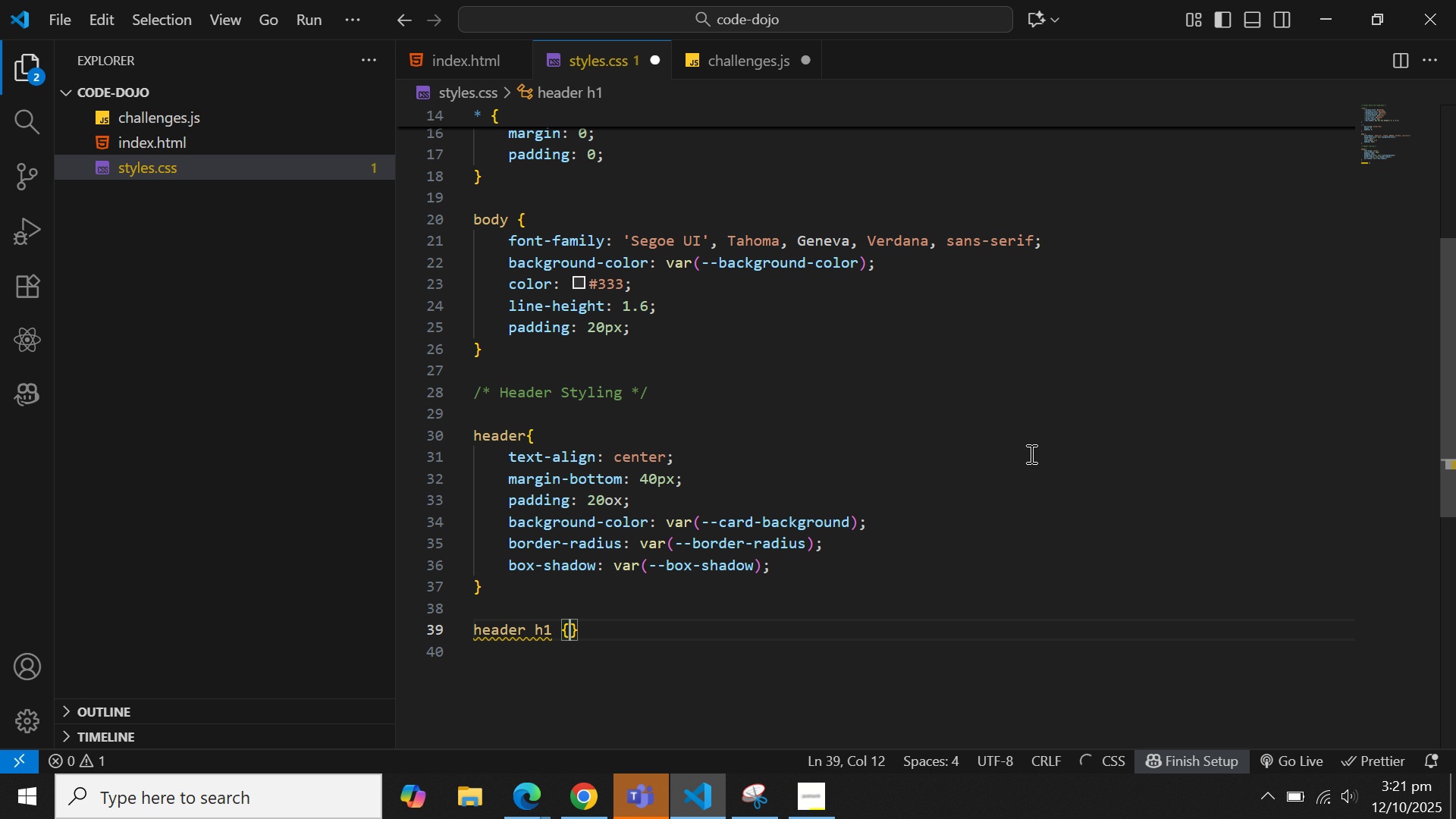 
key(Enter)
 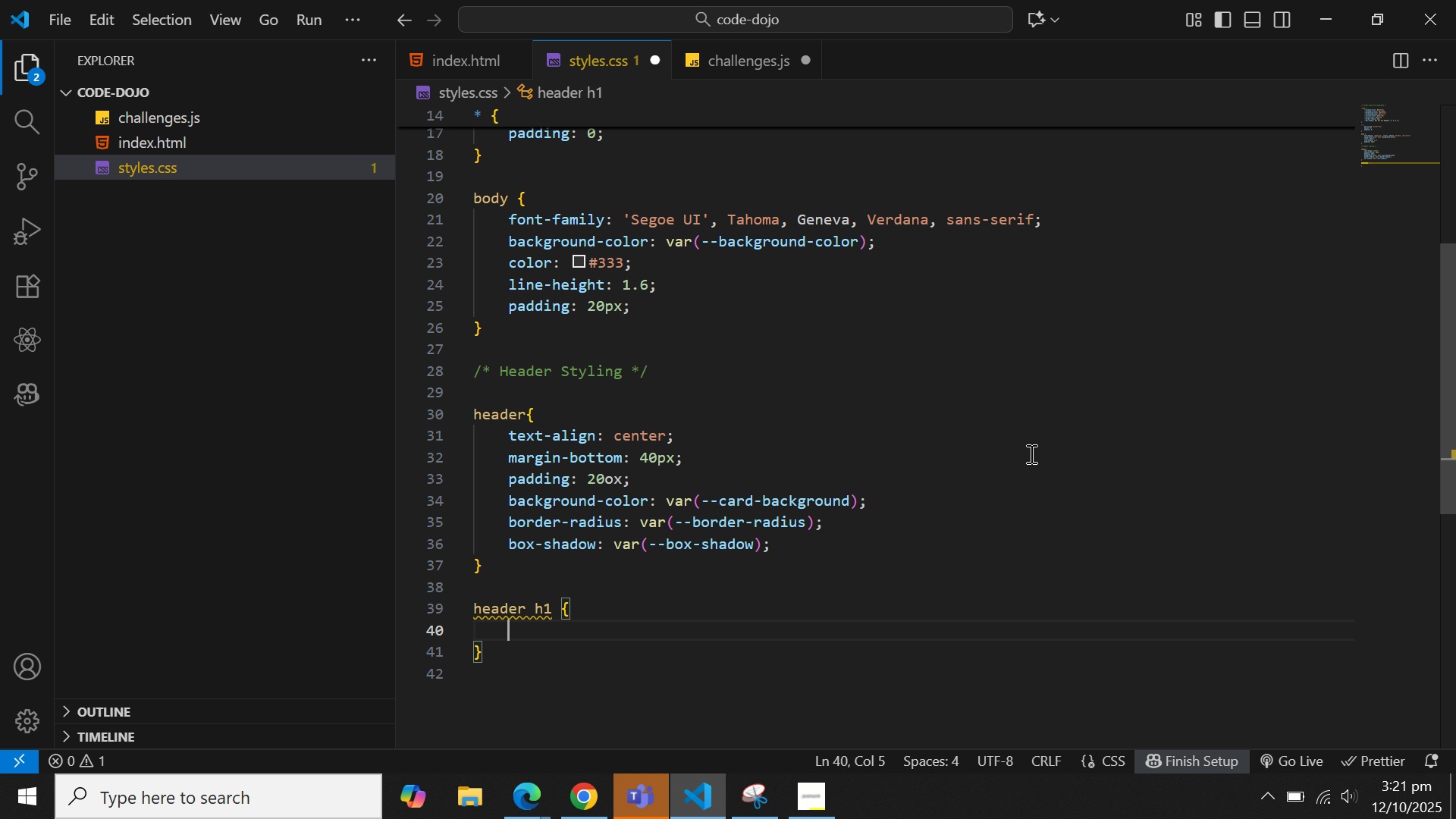 
type(colo)
 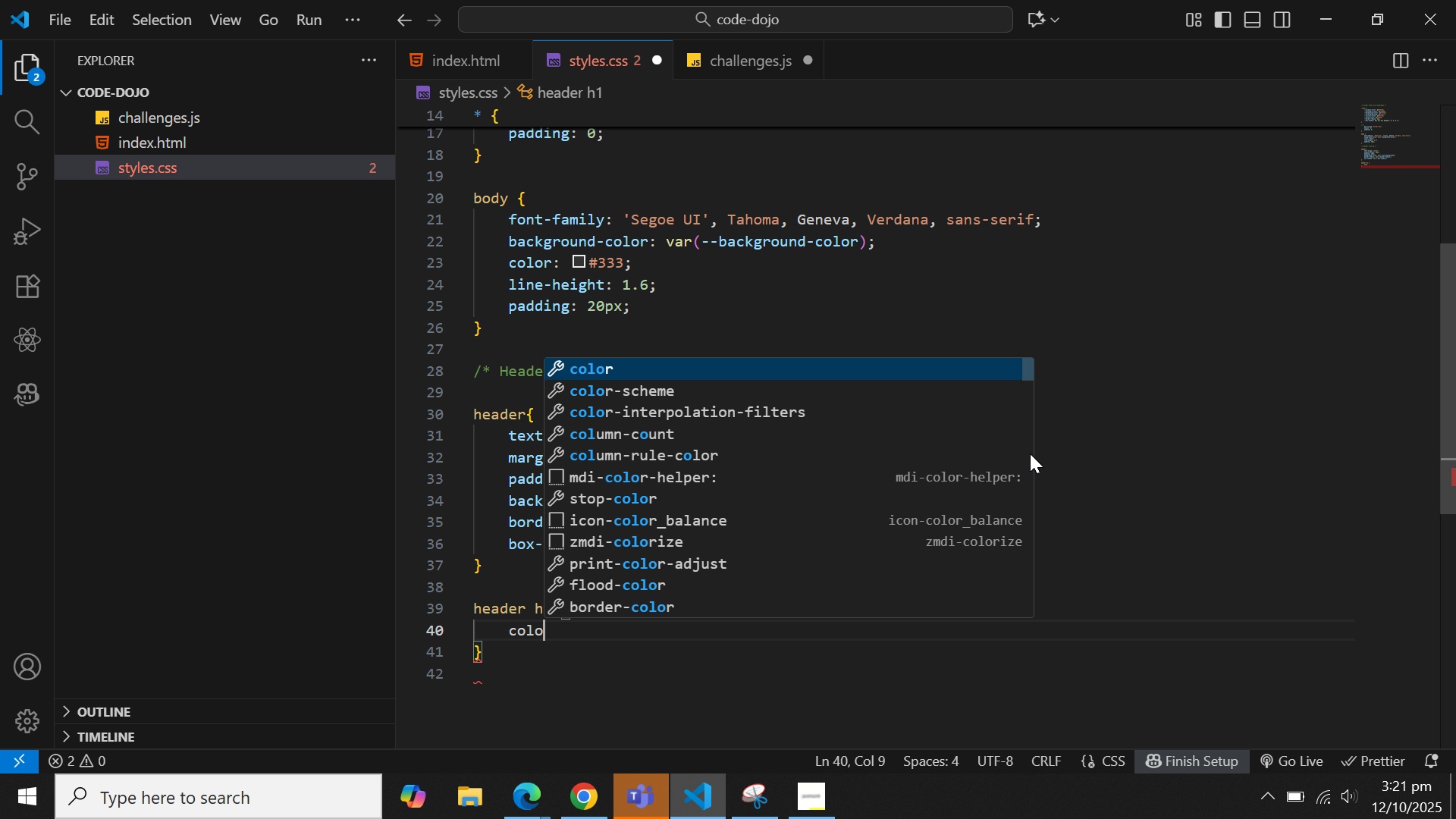 
key(Enter)
 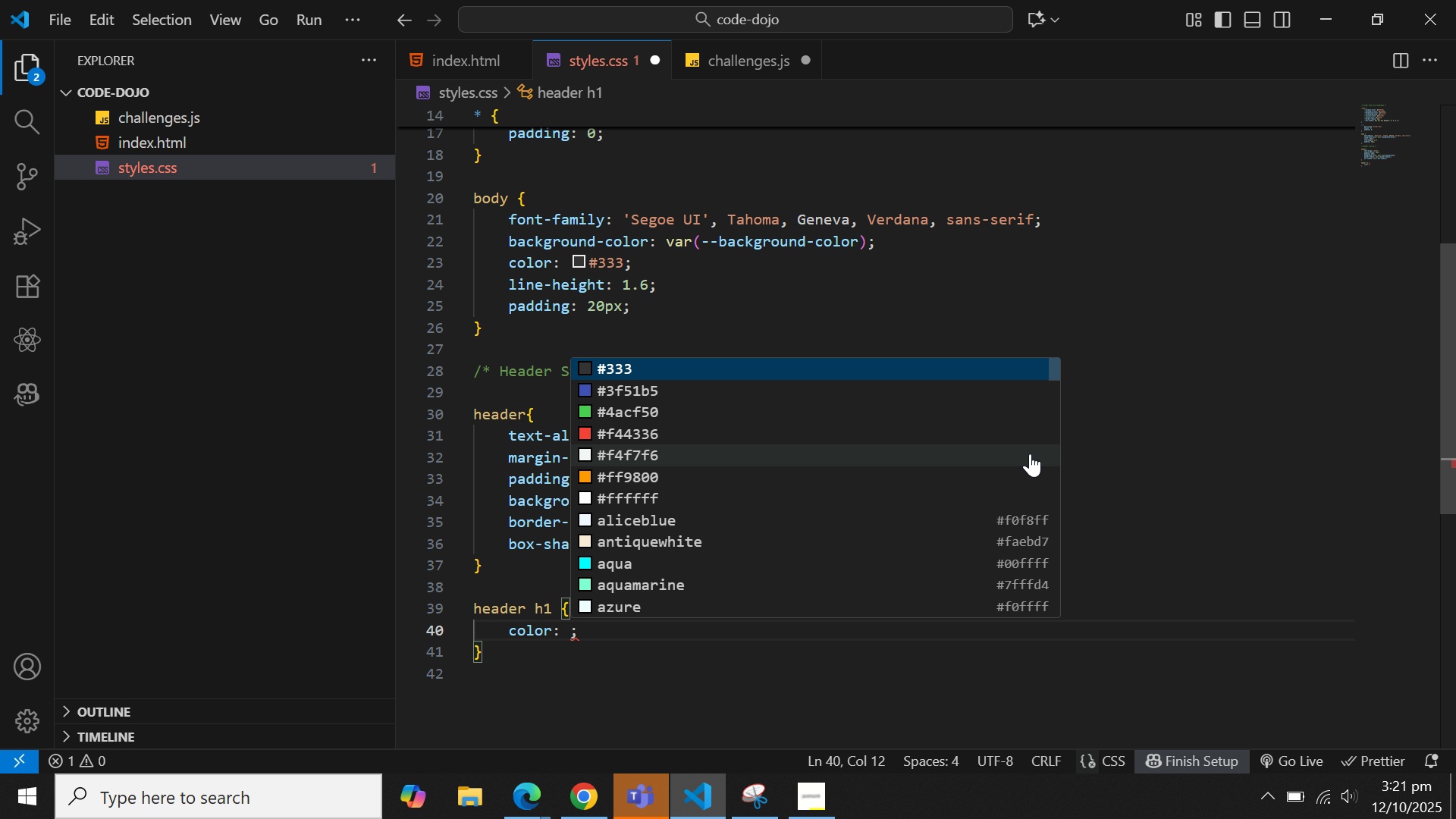 
type(var)
 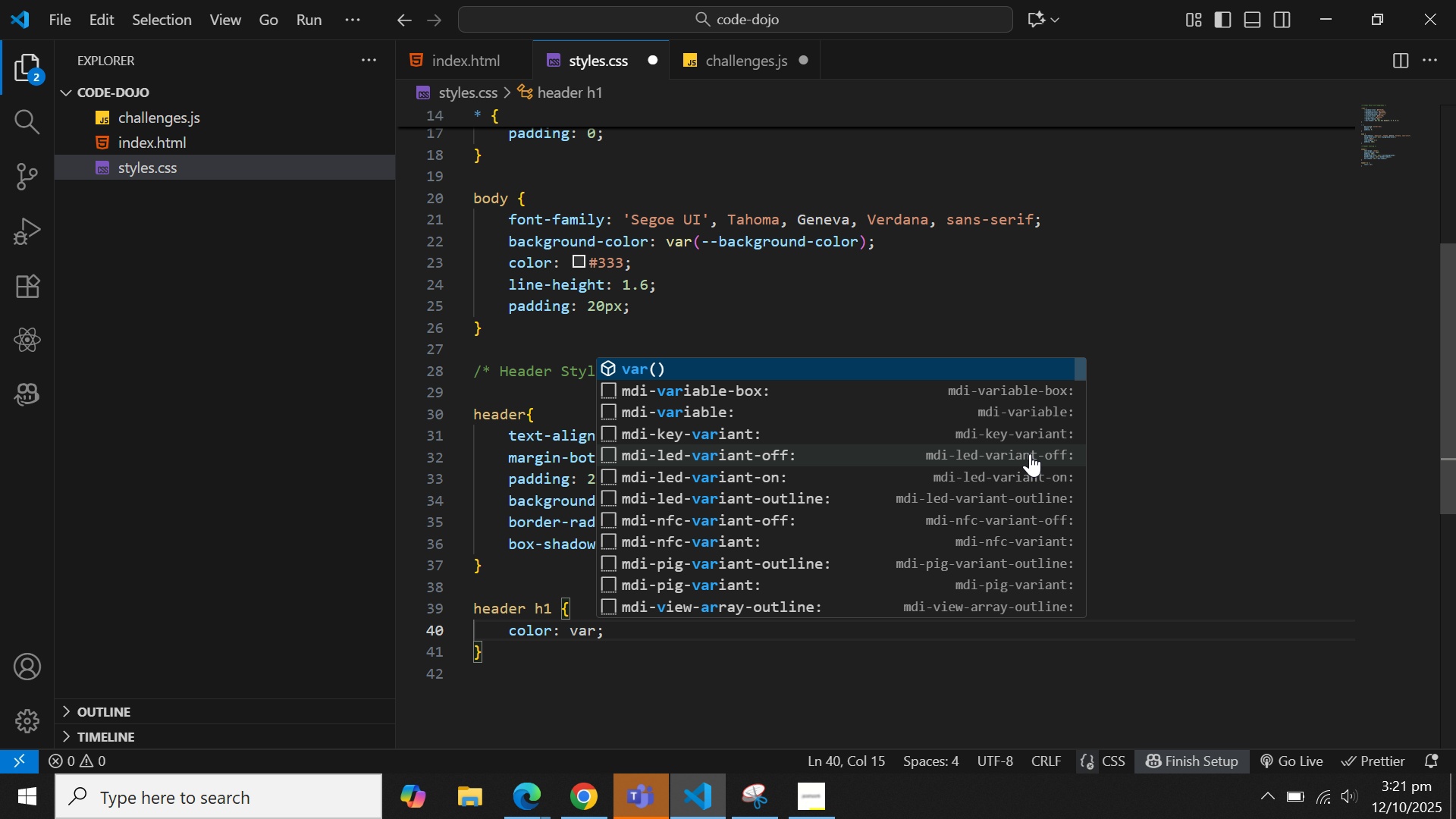 
key(Enter)
 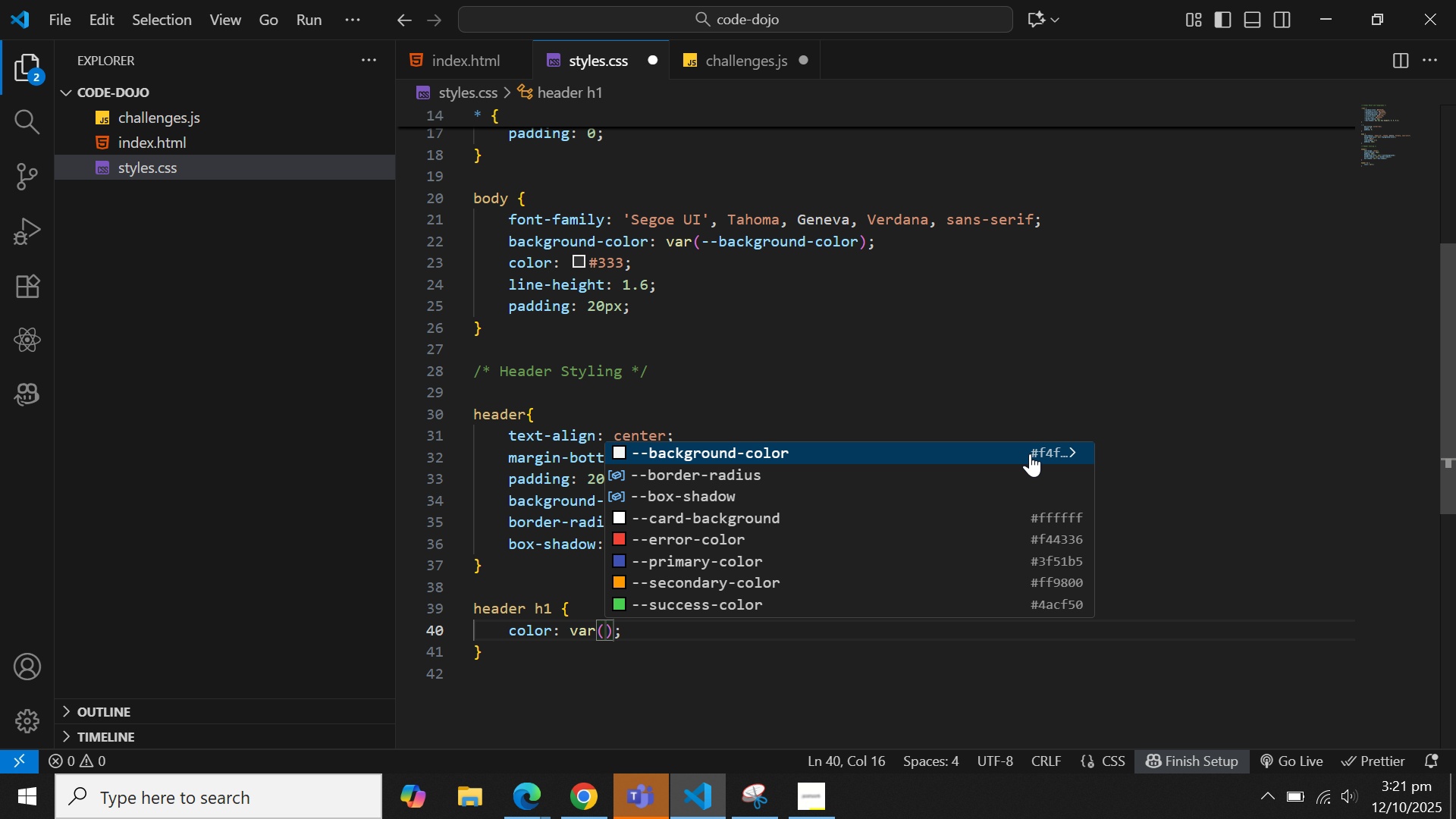 
type(--prima)
 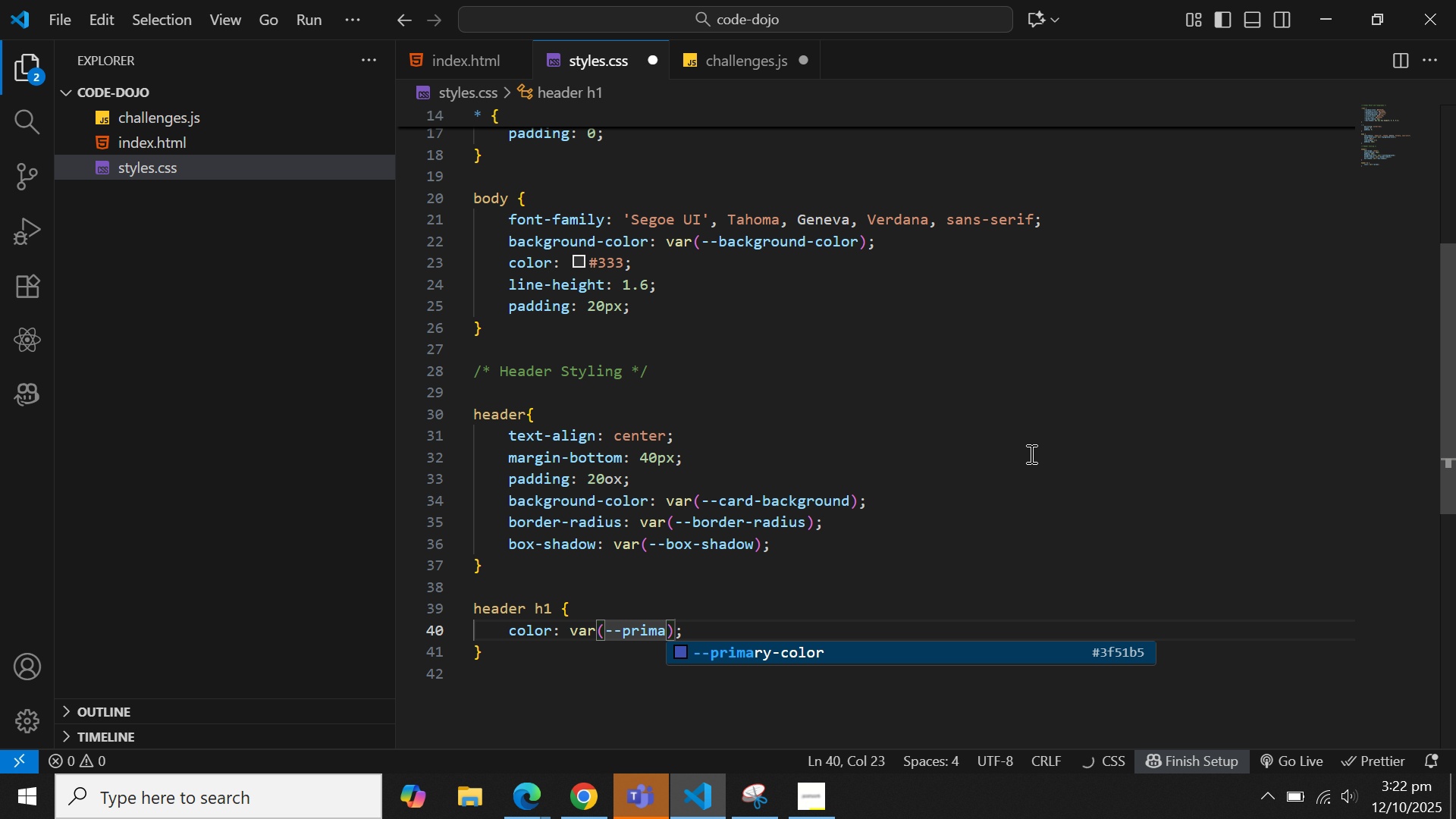 
key(Enter)
 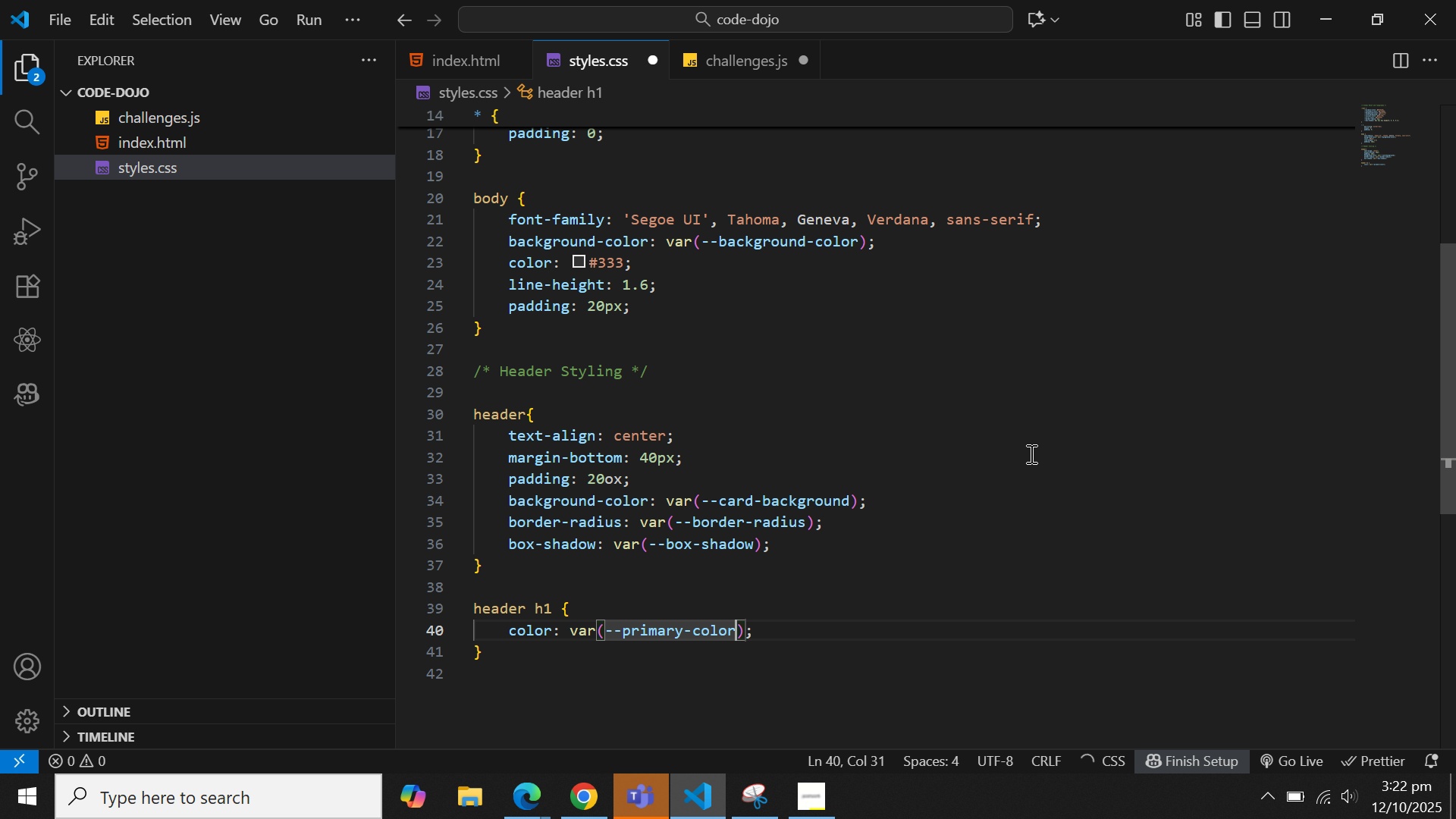 
key(ArrowRight)
 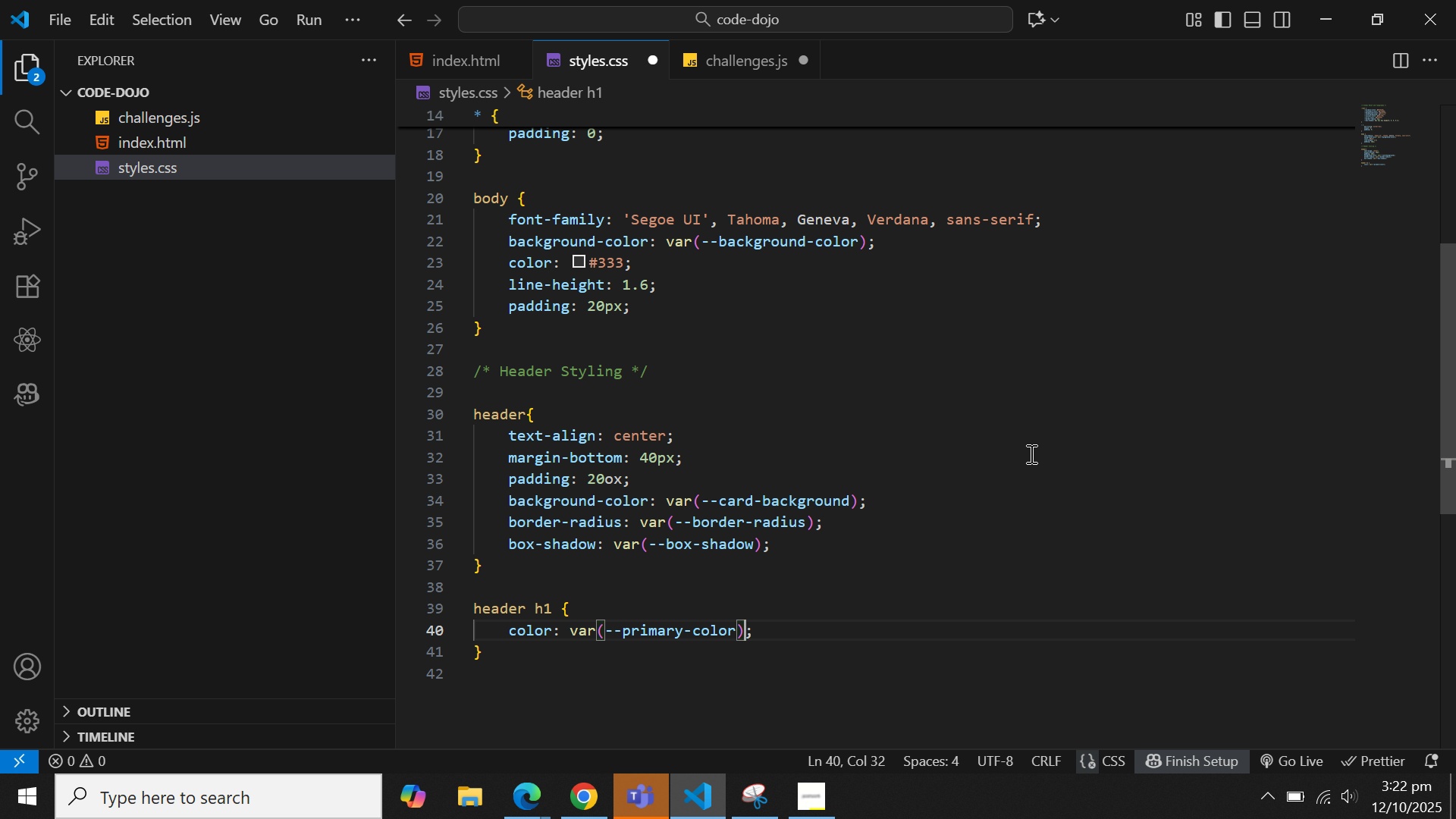 
key(ArrowRight)
 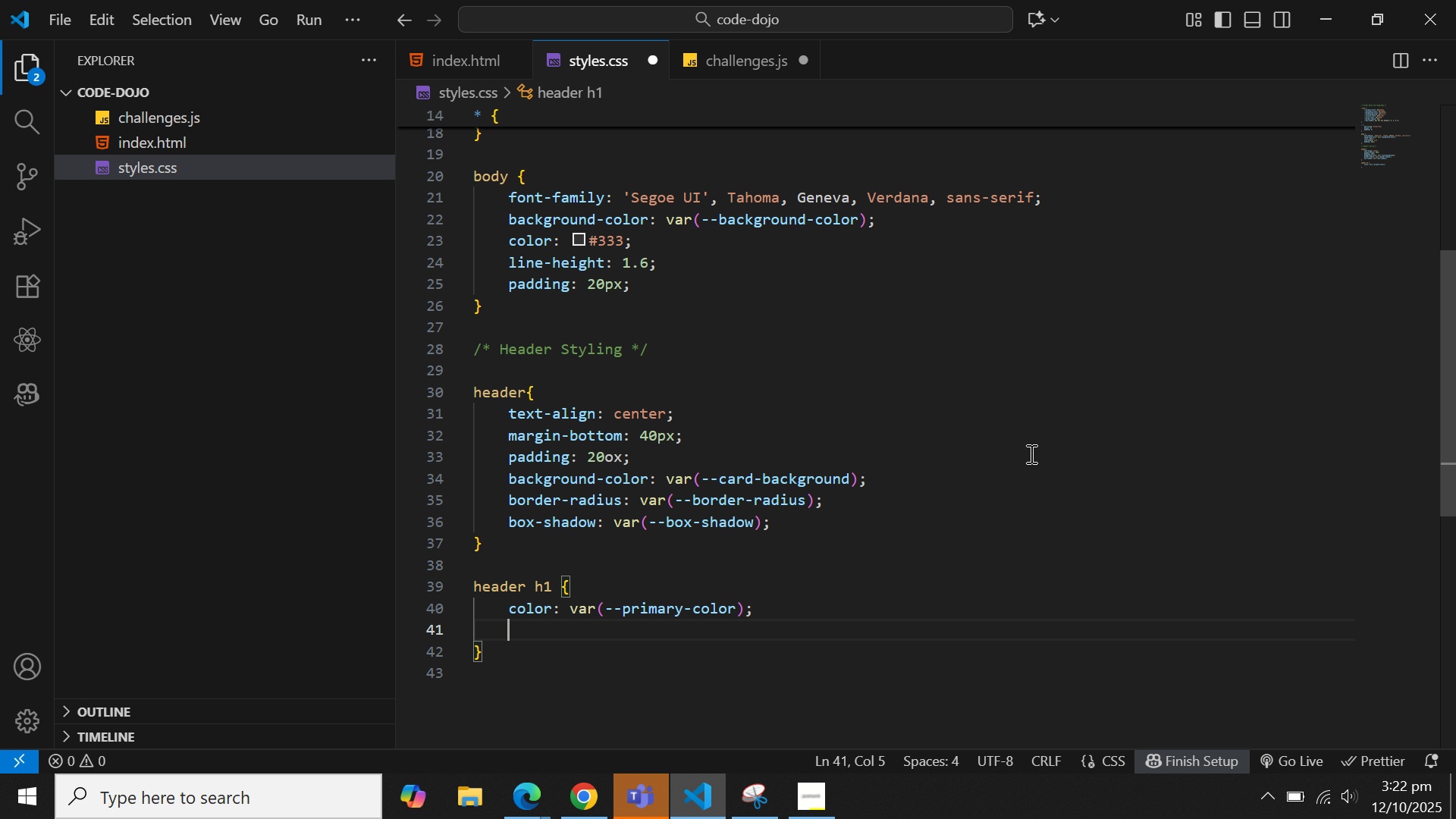 
key(Enter)
 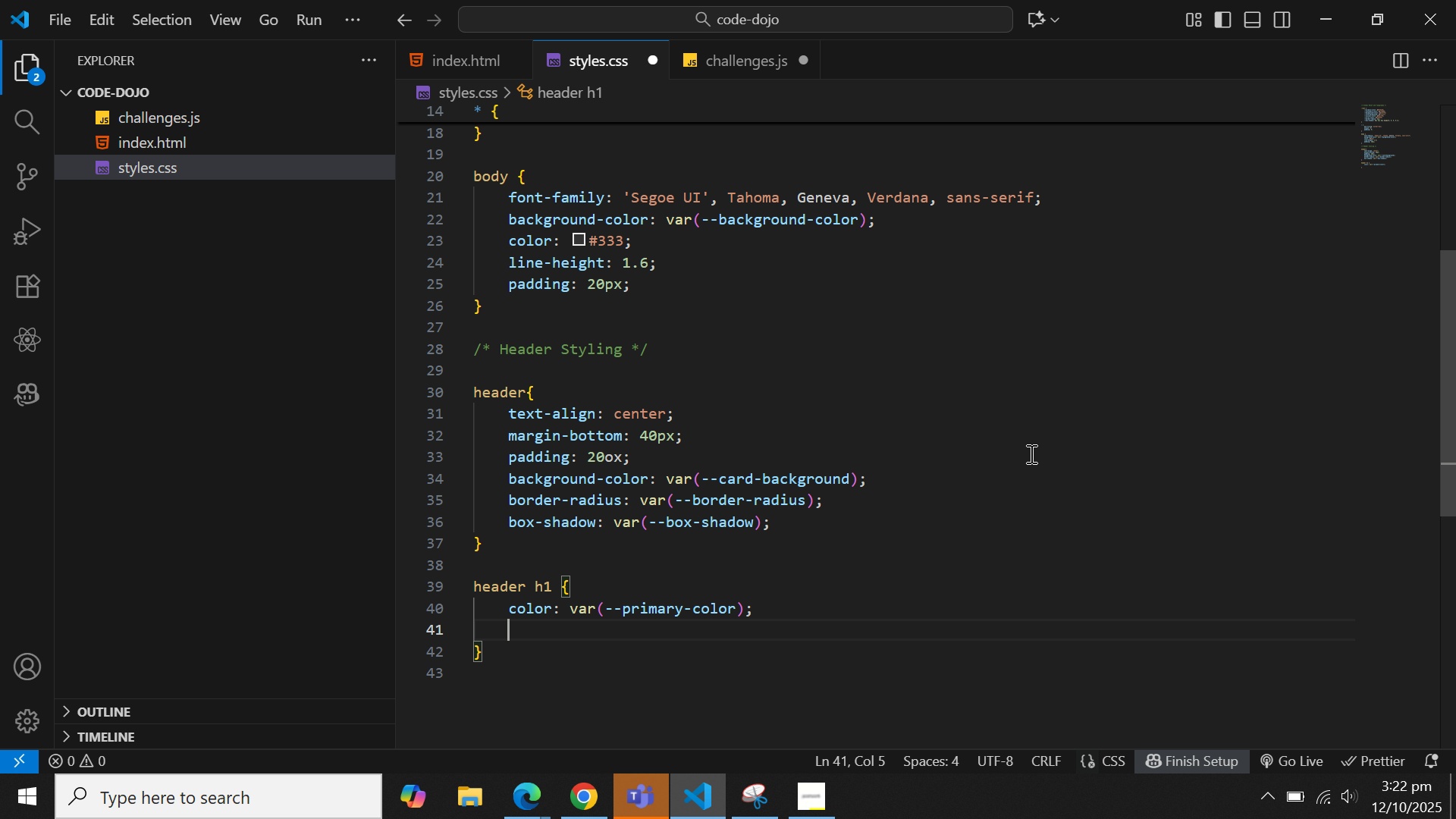 
type(font-size )
key(Backspace)
type(: 2.,)
key(Backspace)
key(Backspace)
type(.5)
 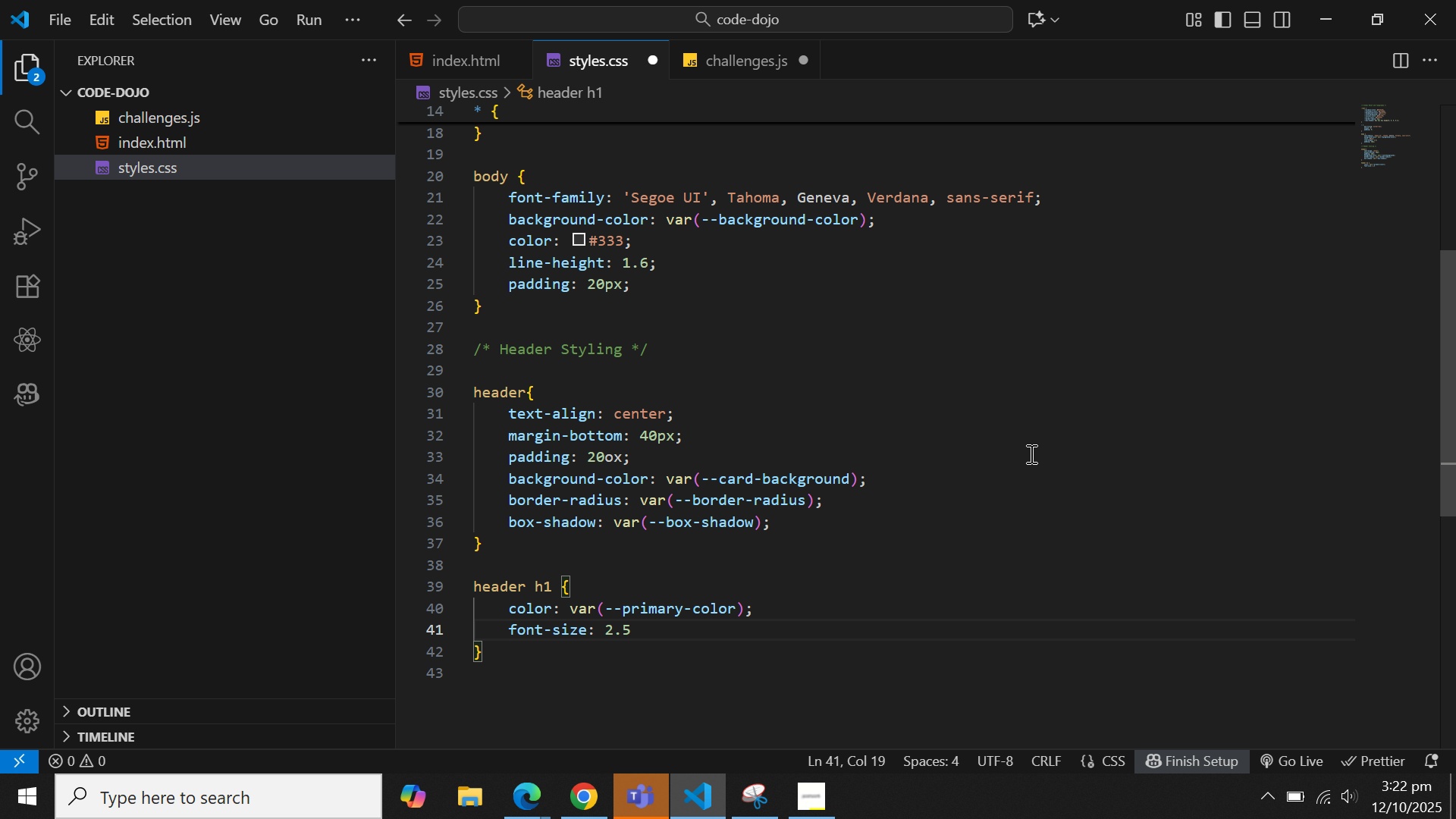 
type(em)
 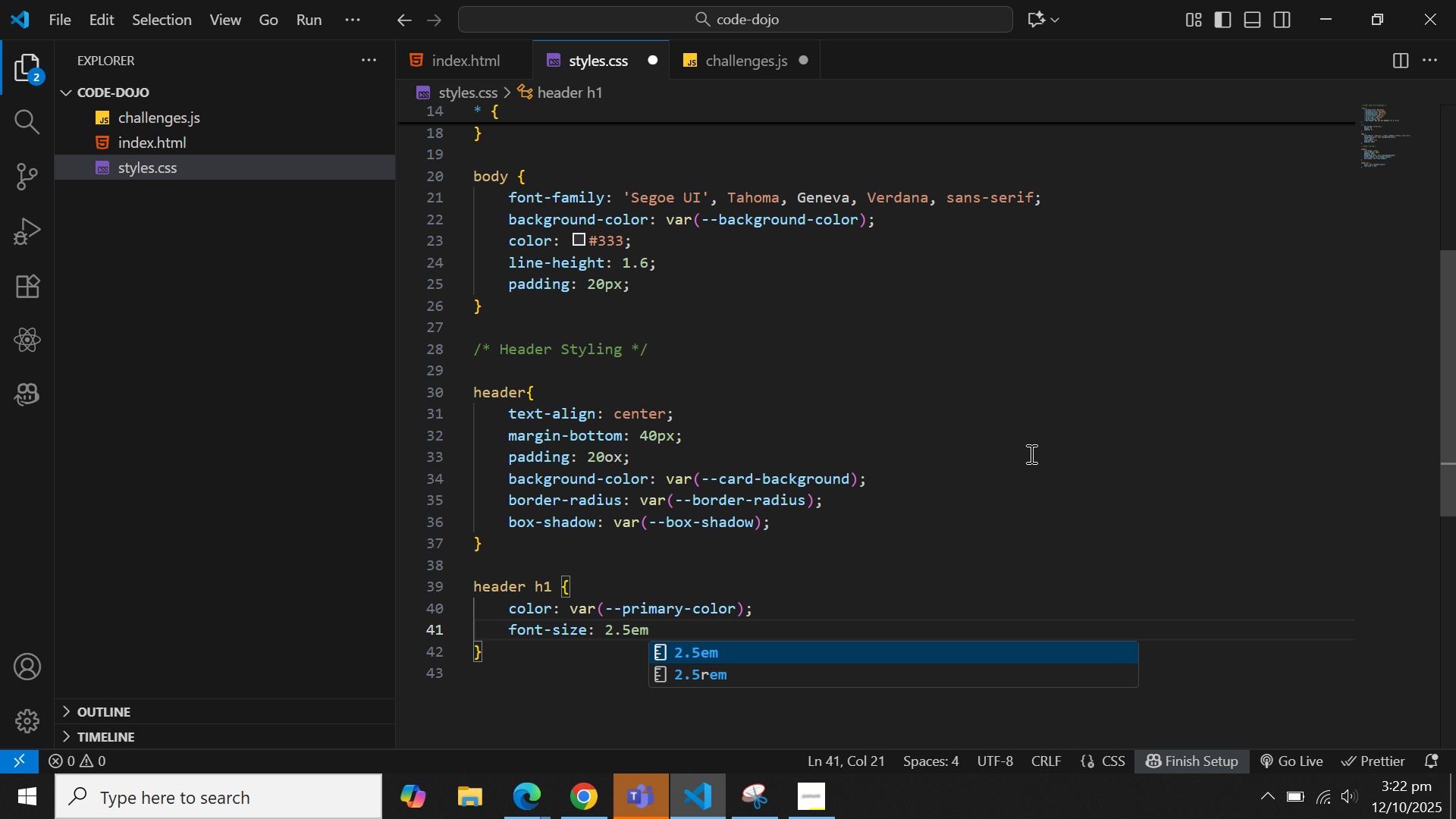 
key(Enter)
 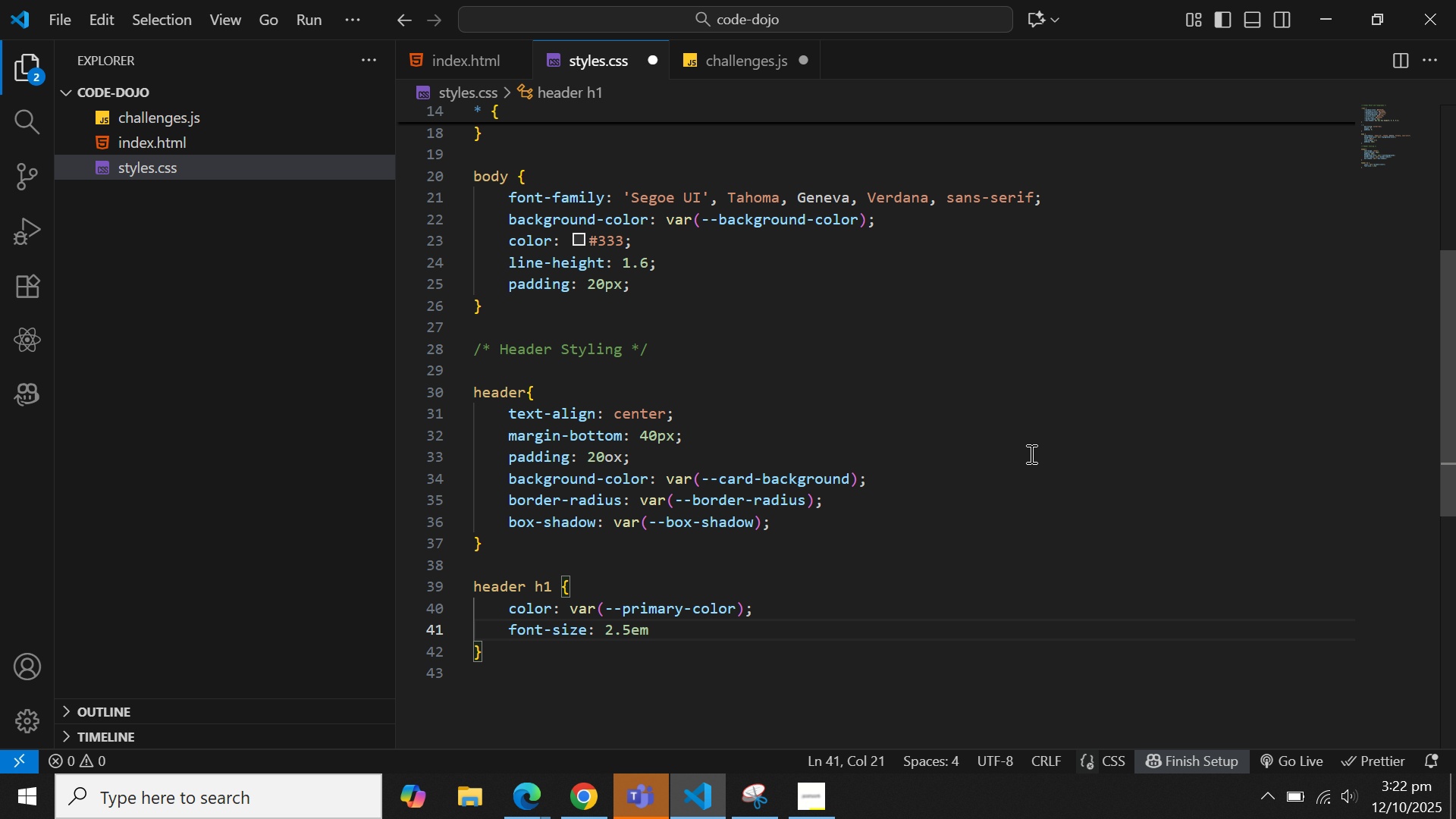 
key(Semicolon)
 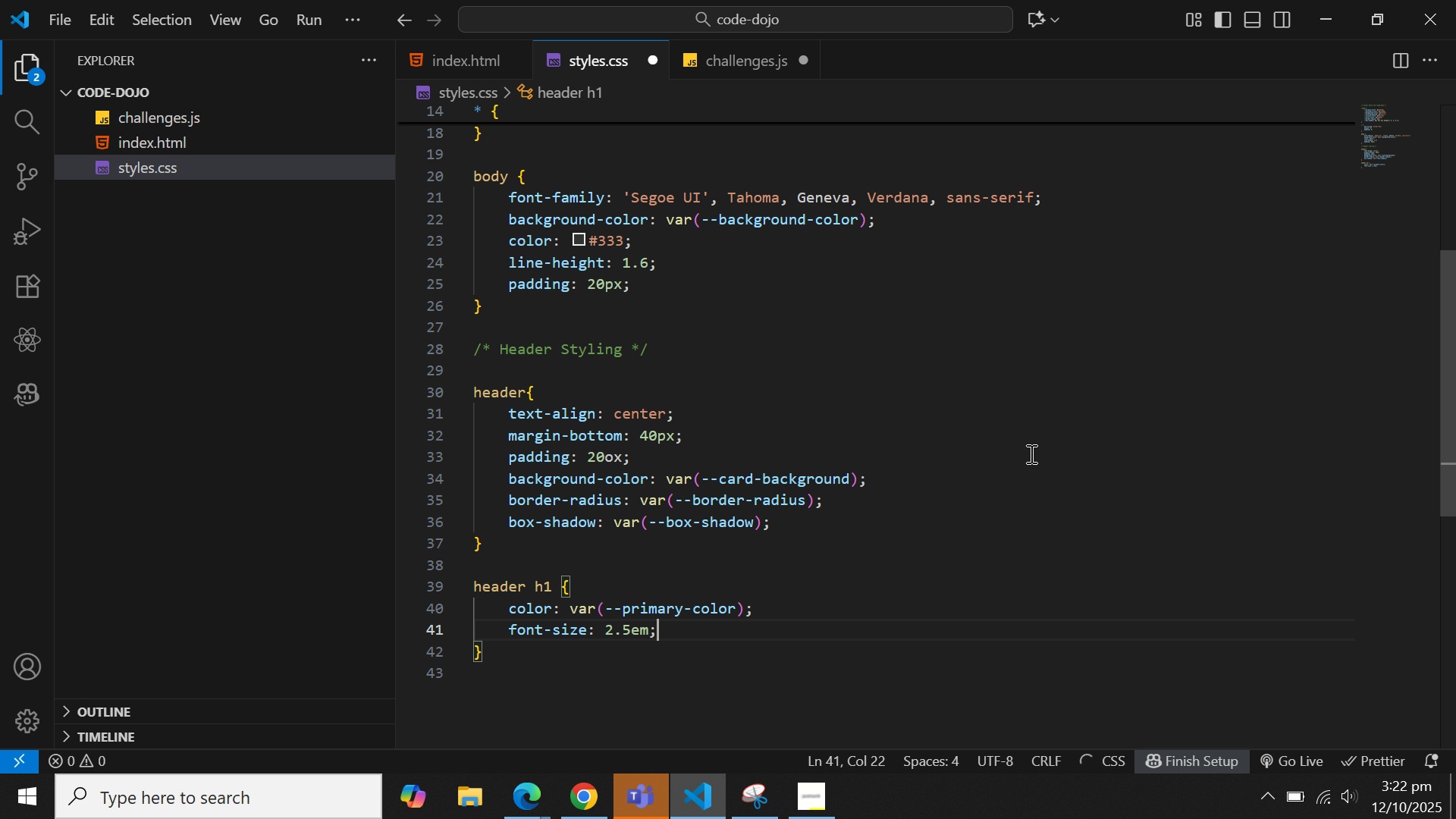 
key(Enter)
 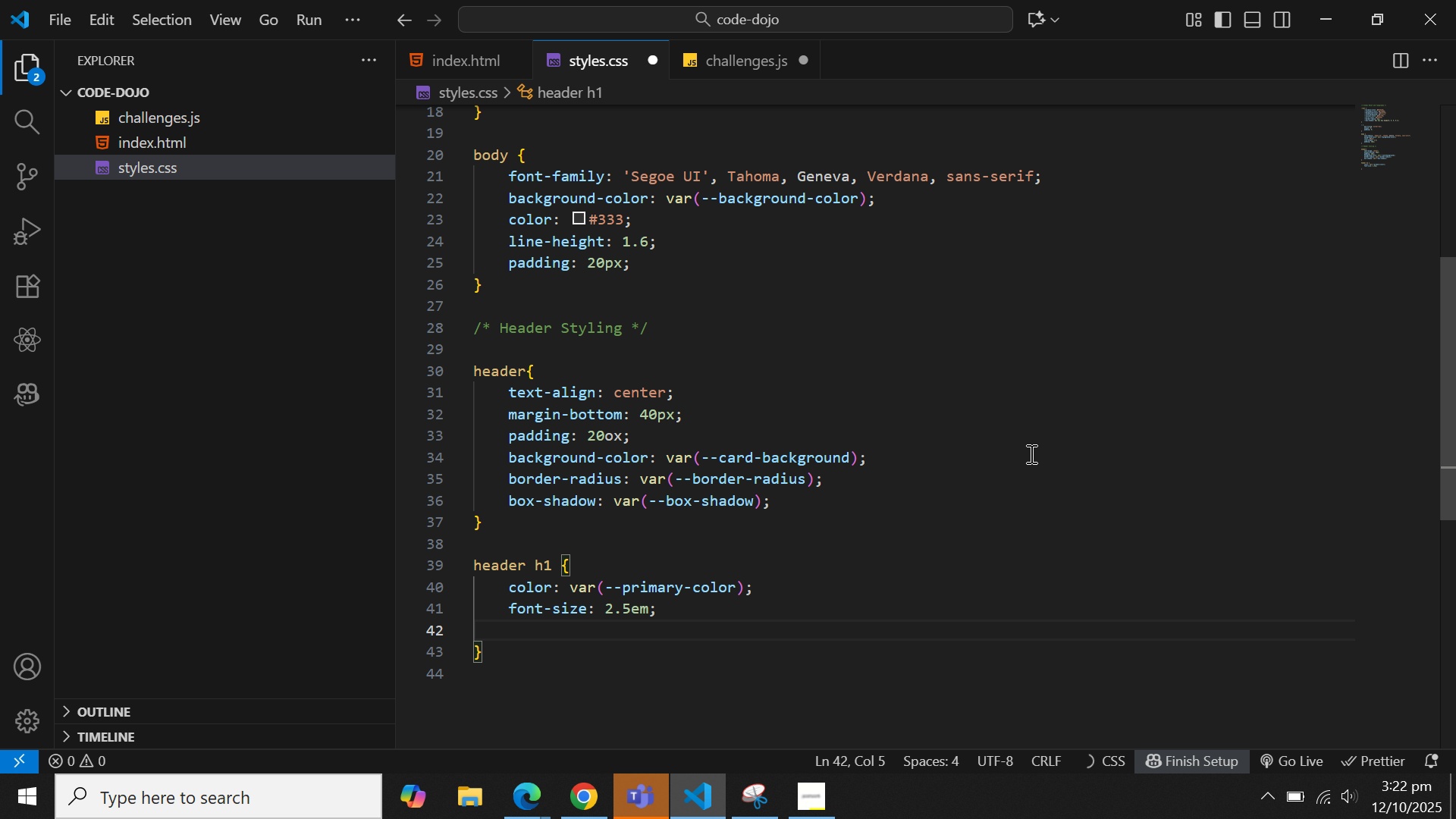 
type(margin)
 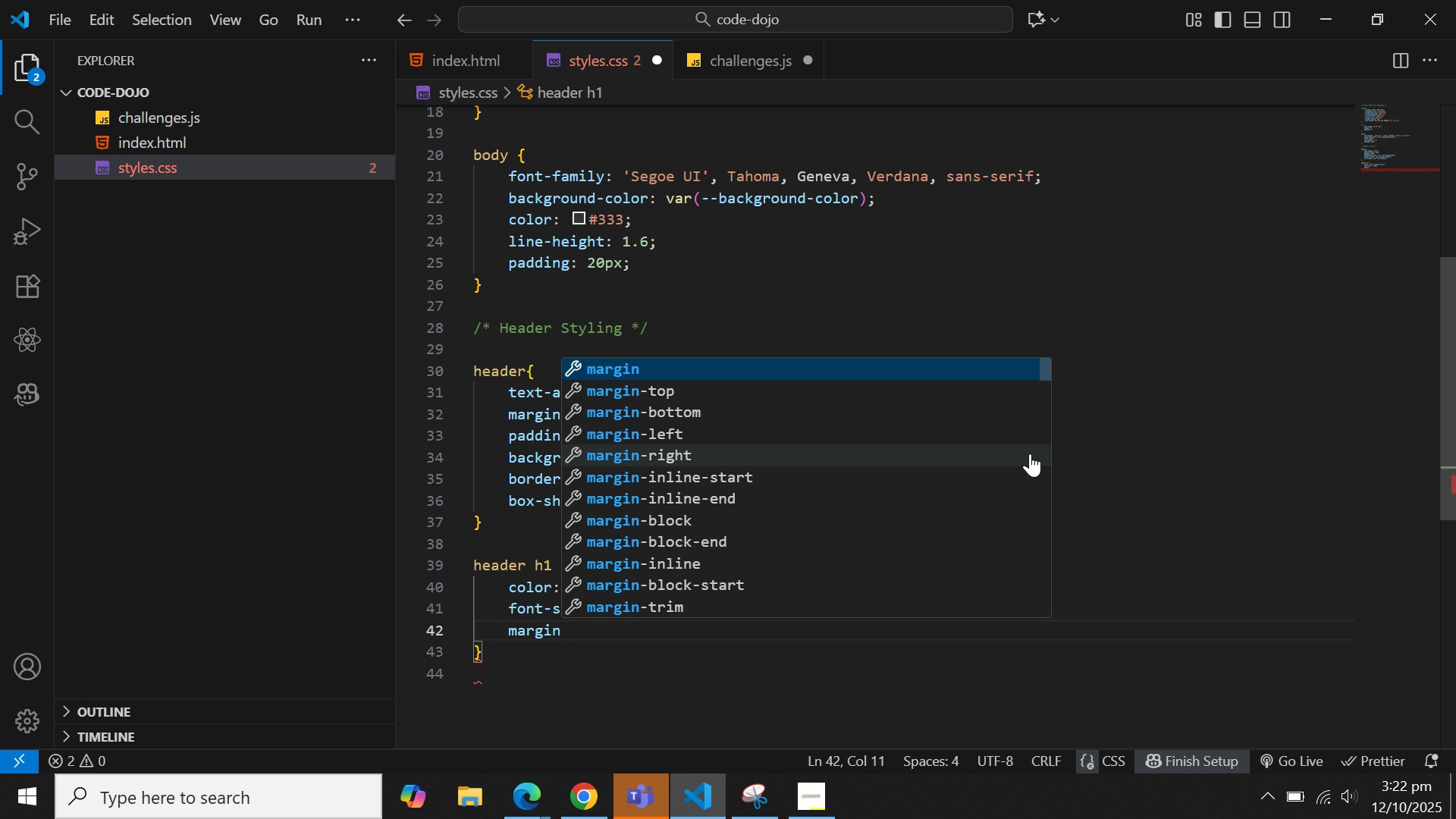 
key(ArrowDown)
 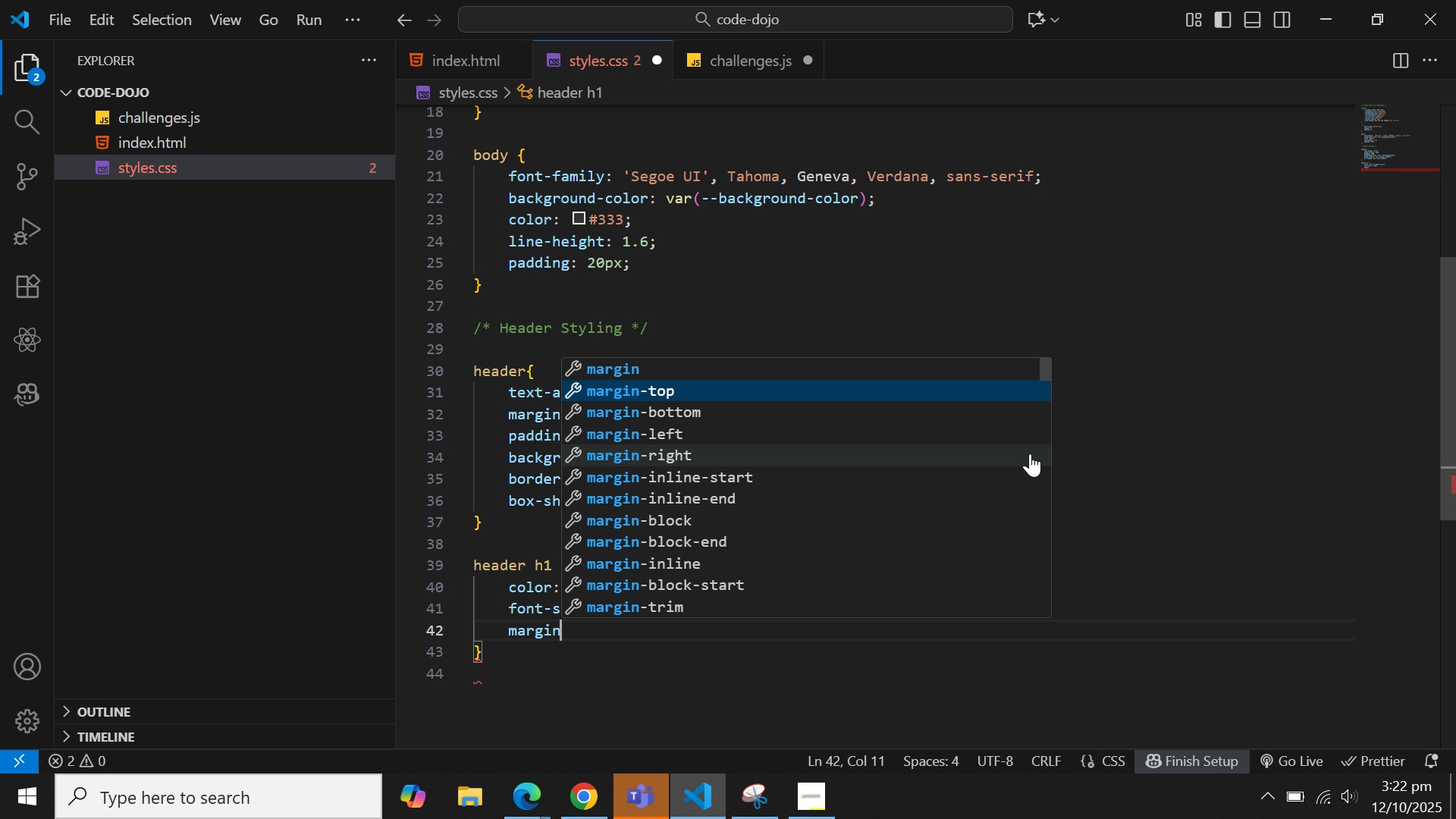 
key(ArrowDown)
 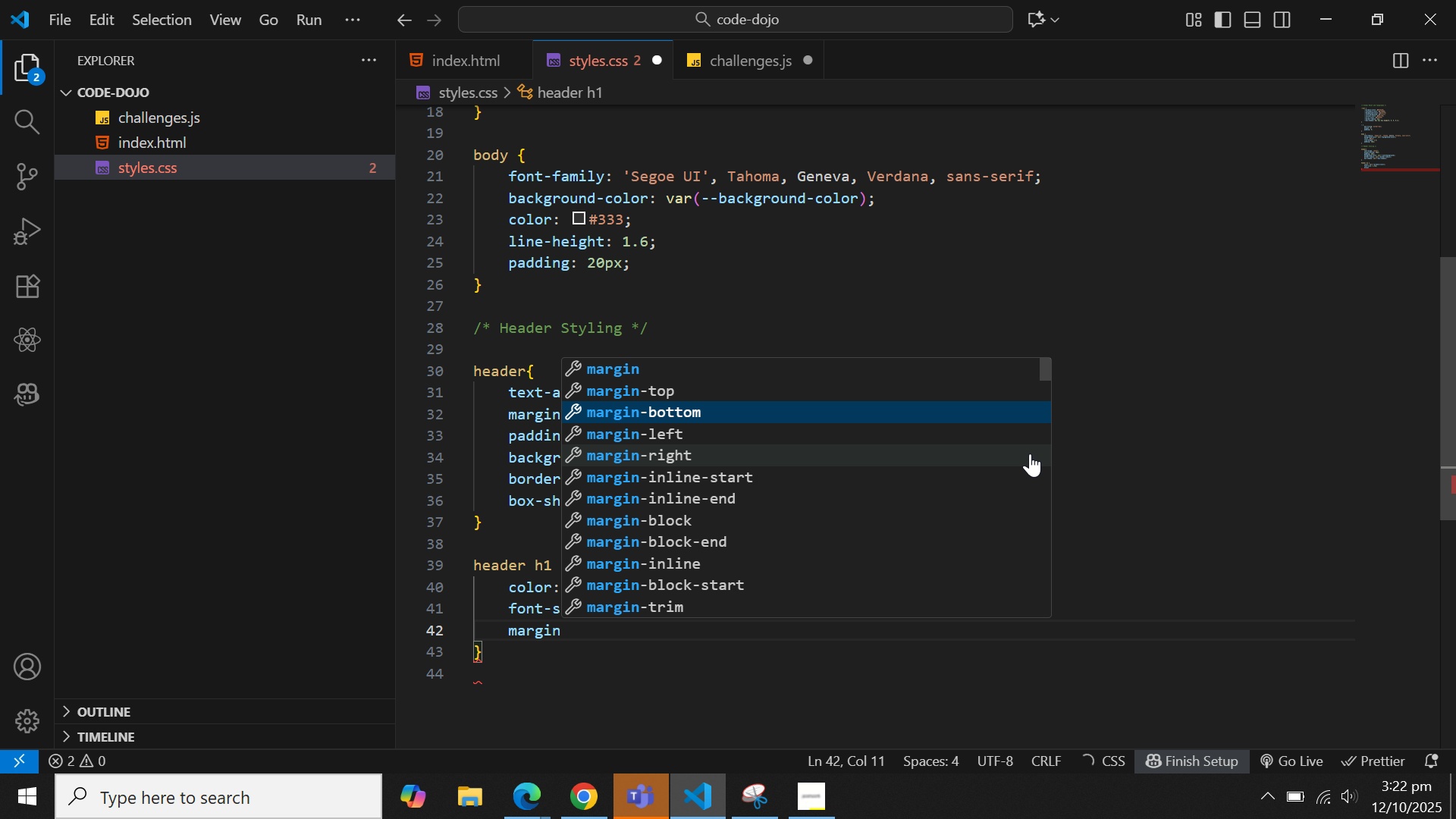 
key(Enter)
 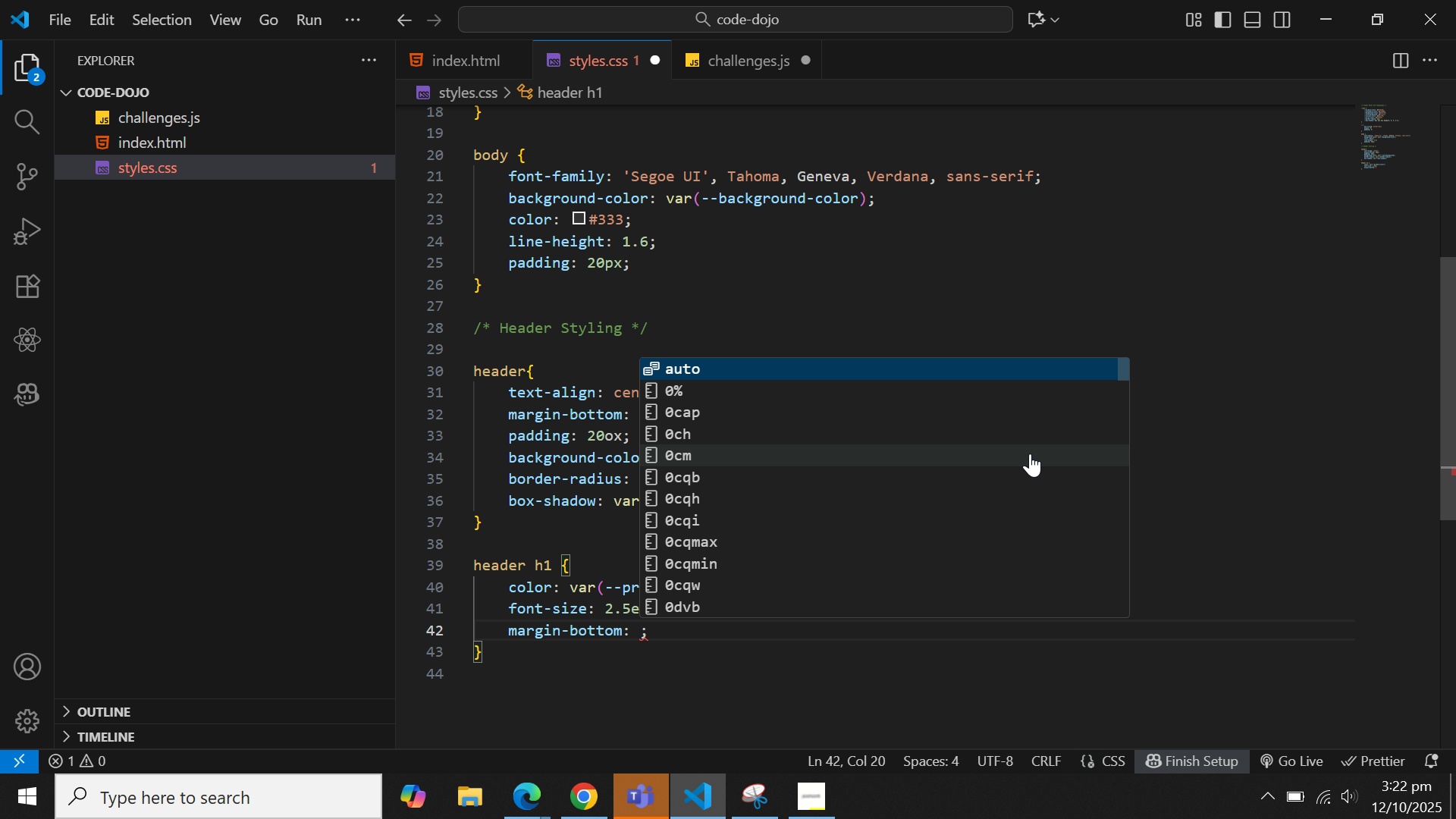 
type(10px)
 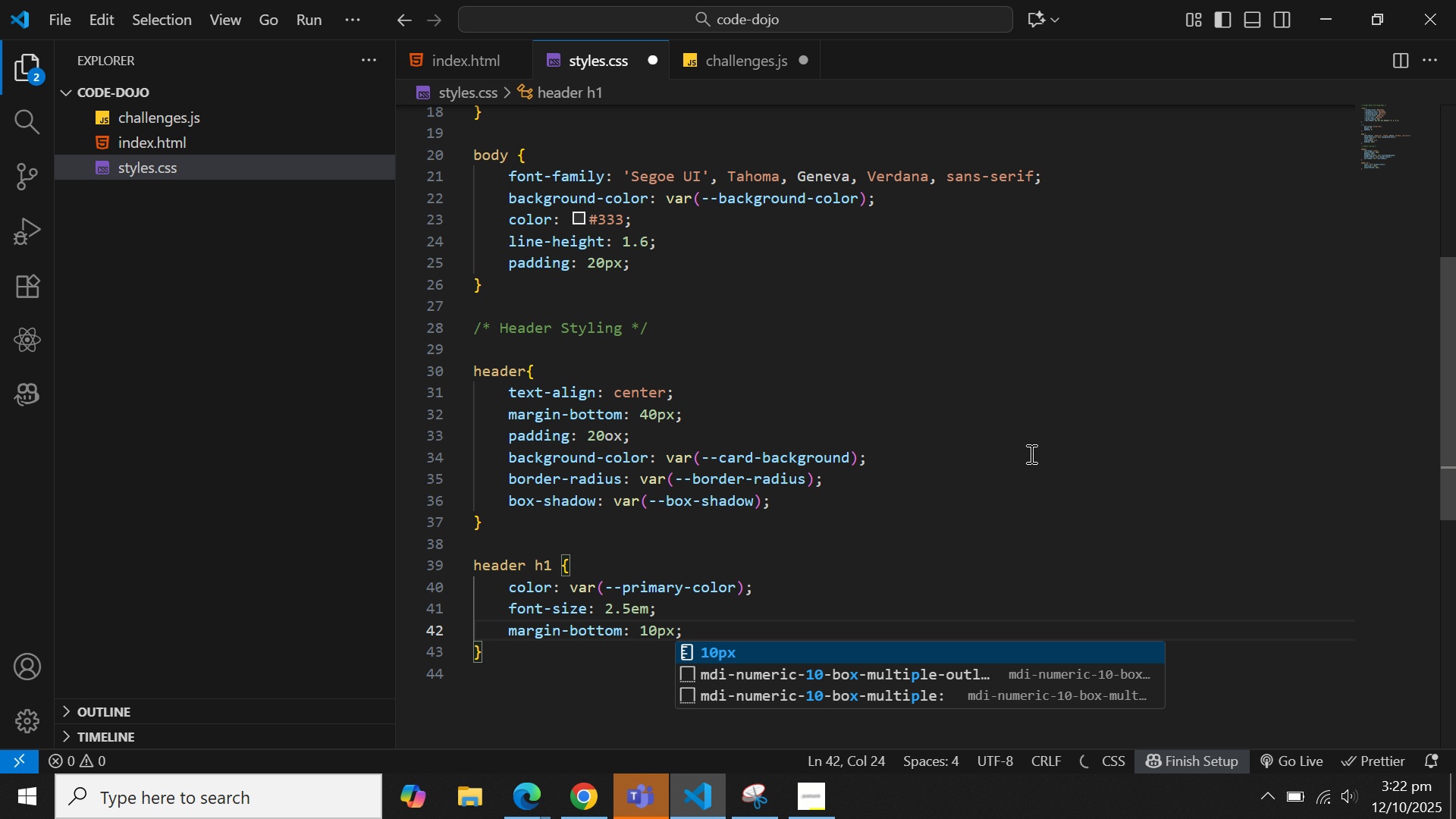 
key(ArrowDown)
 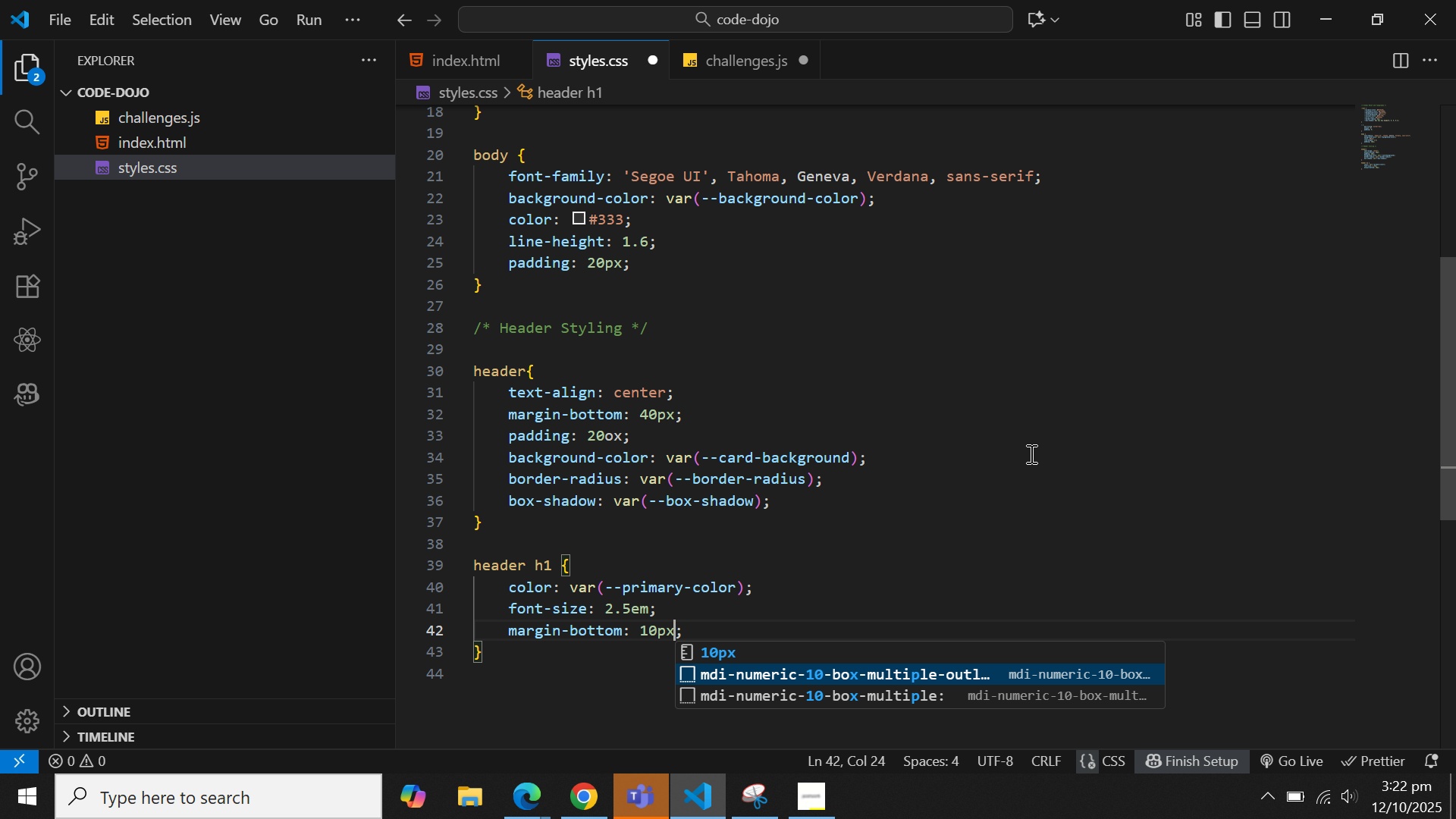 
key(ArrowDown)
 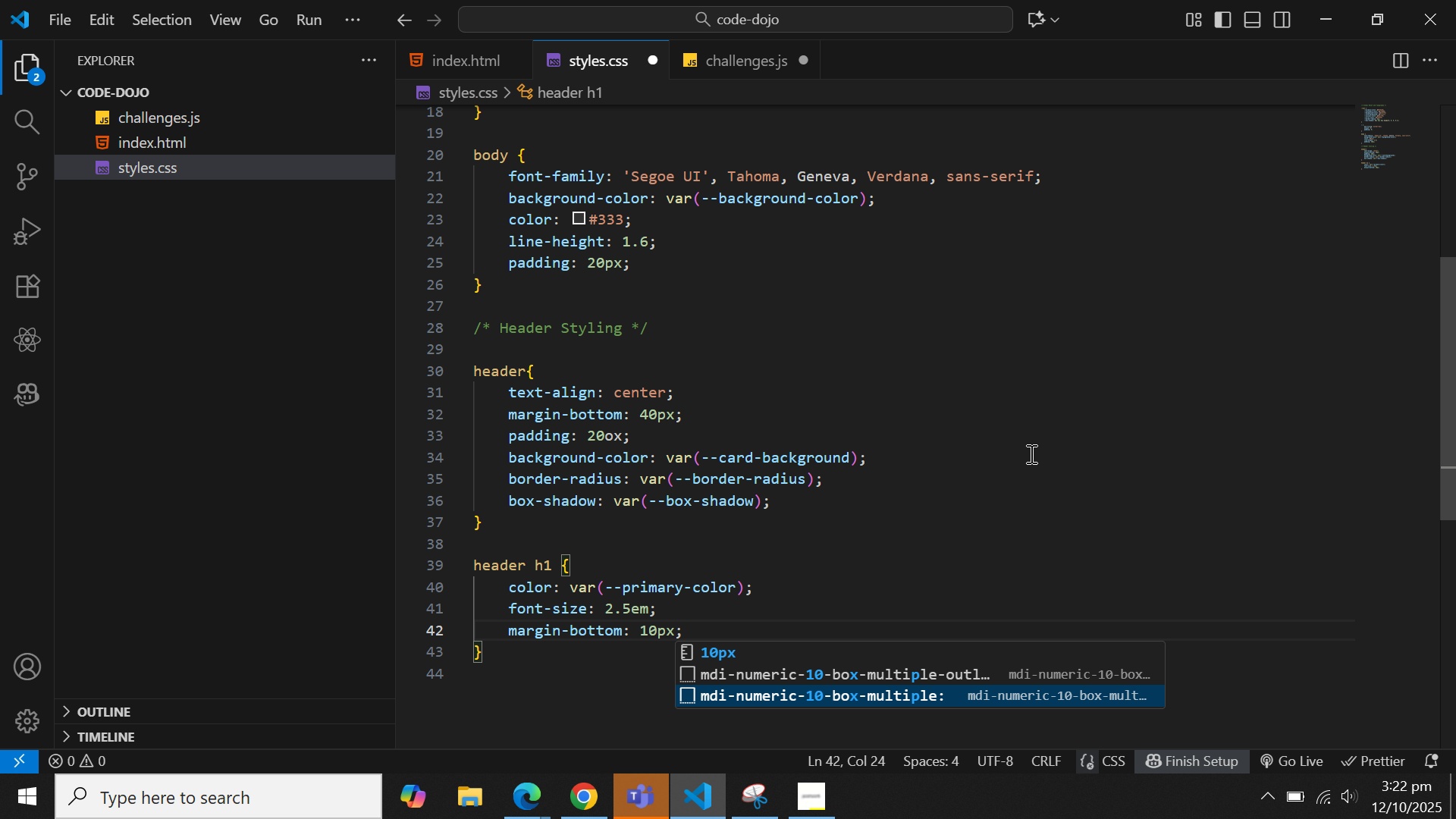 
key(ArrowUp)
 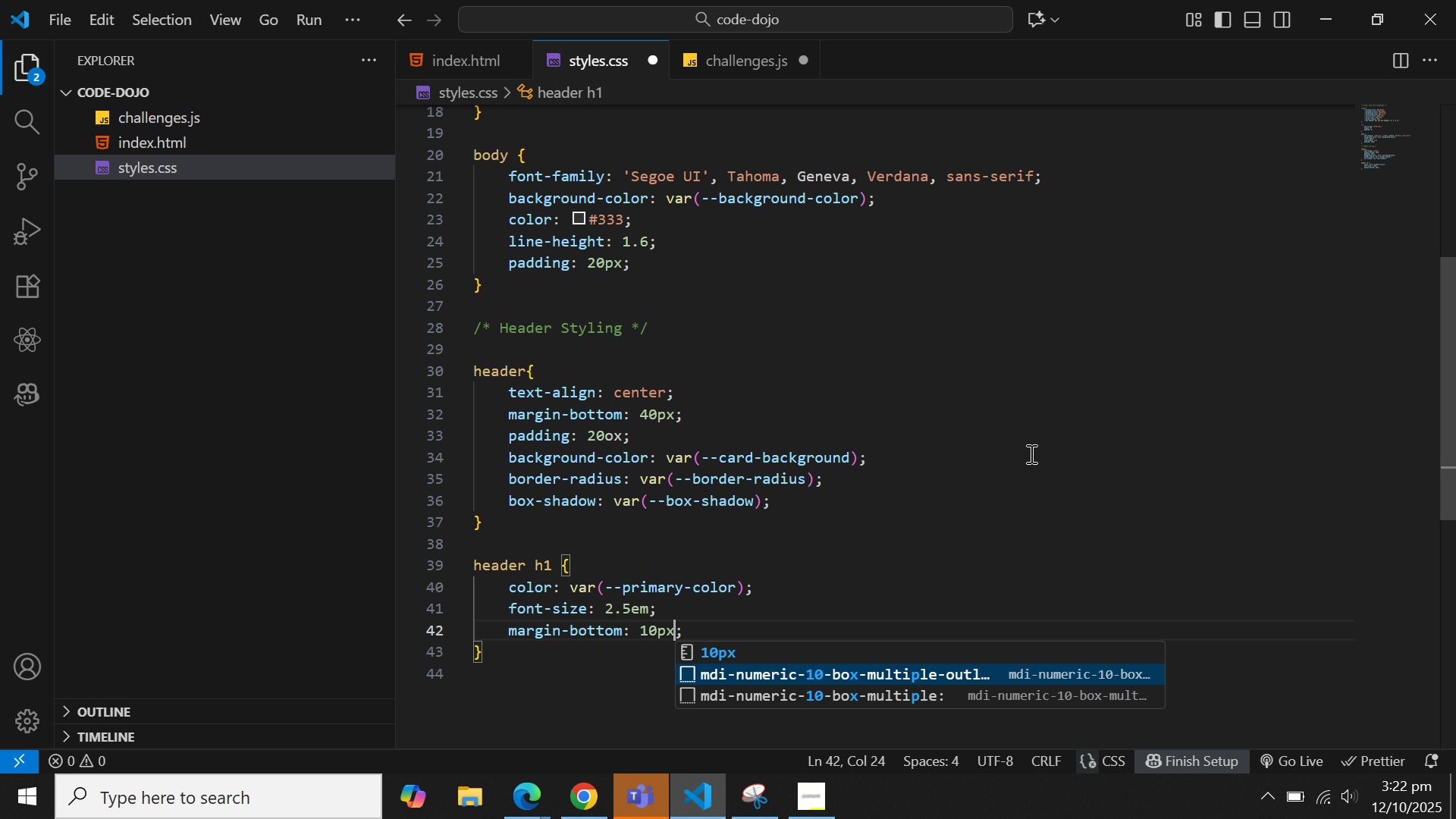 
key(ArrowUp)
 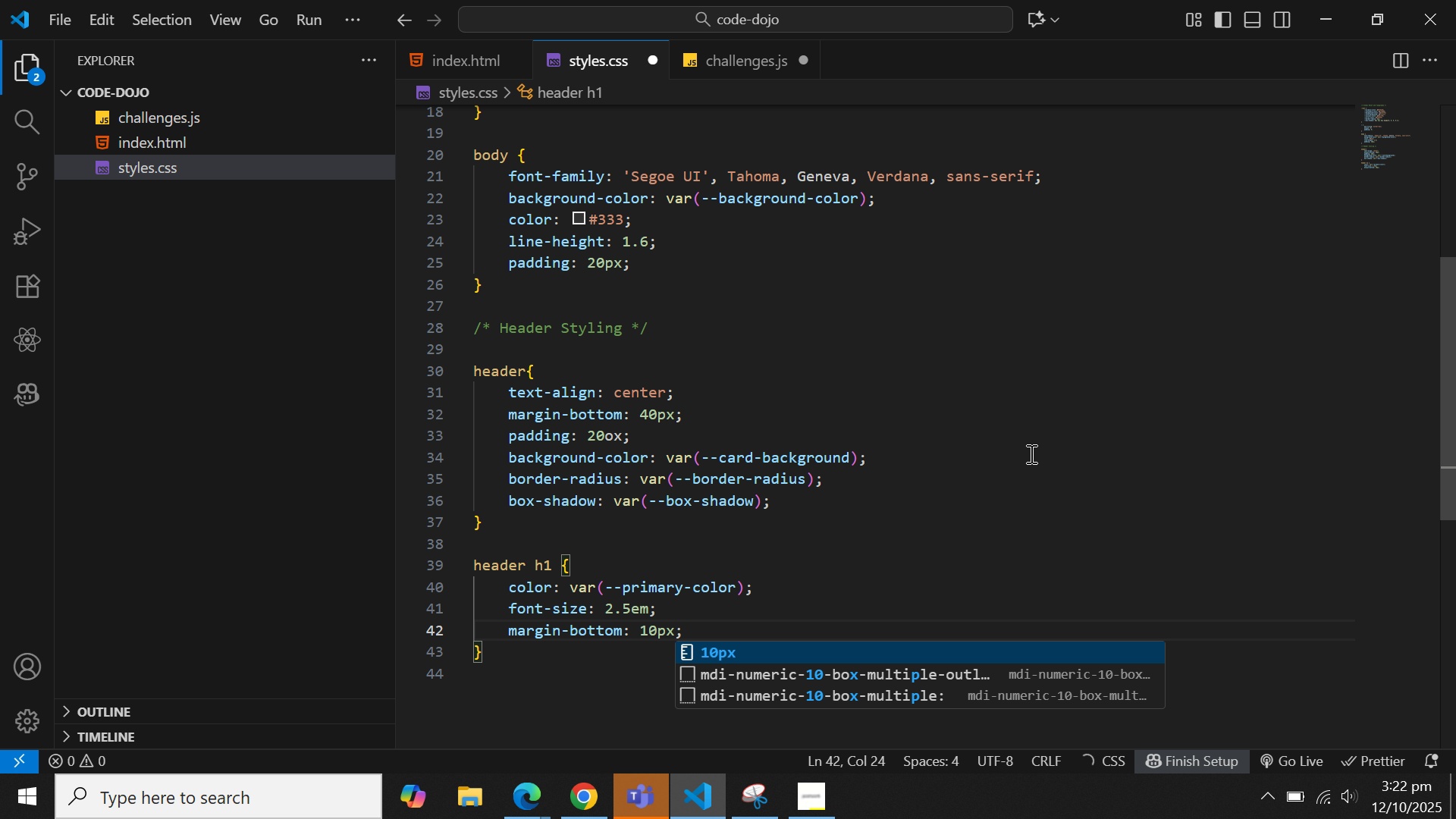 
key(Enter)
 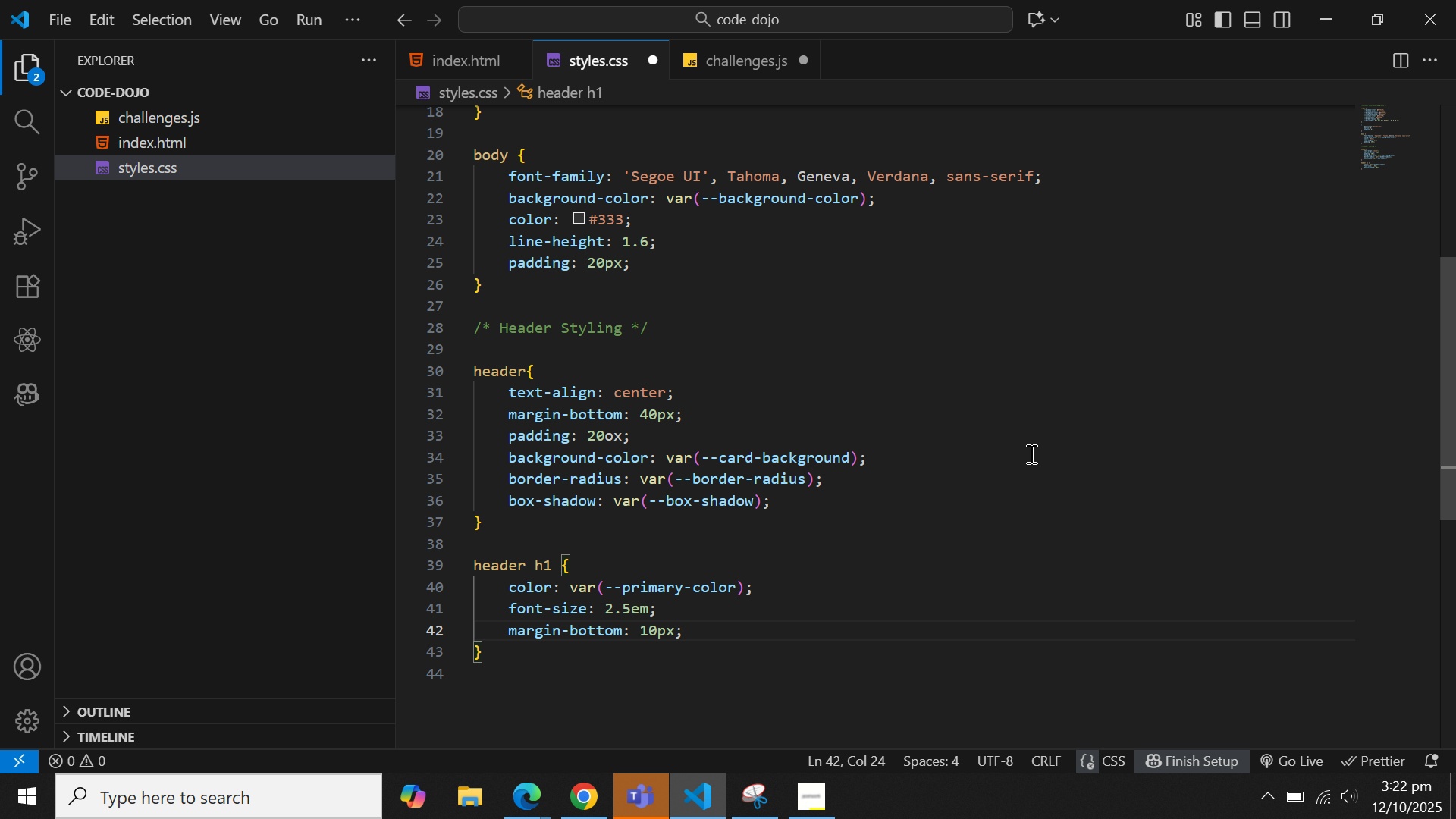 
key(ArrowDown)
 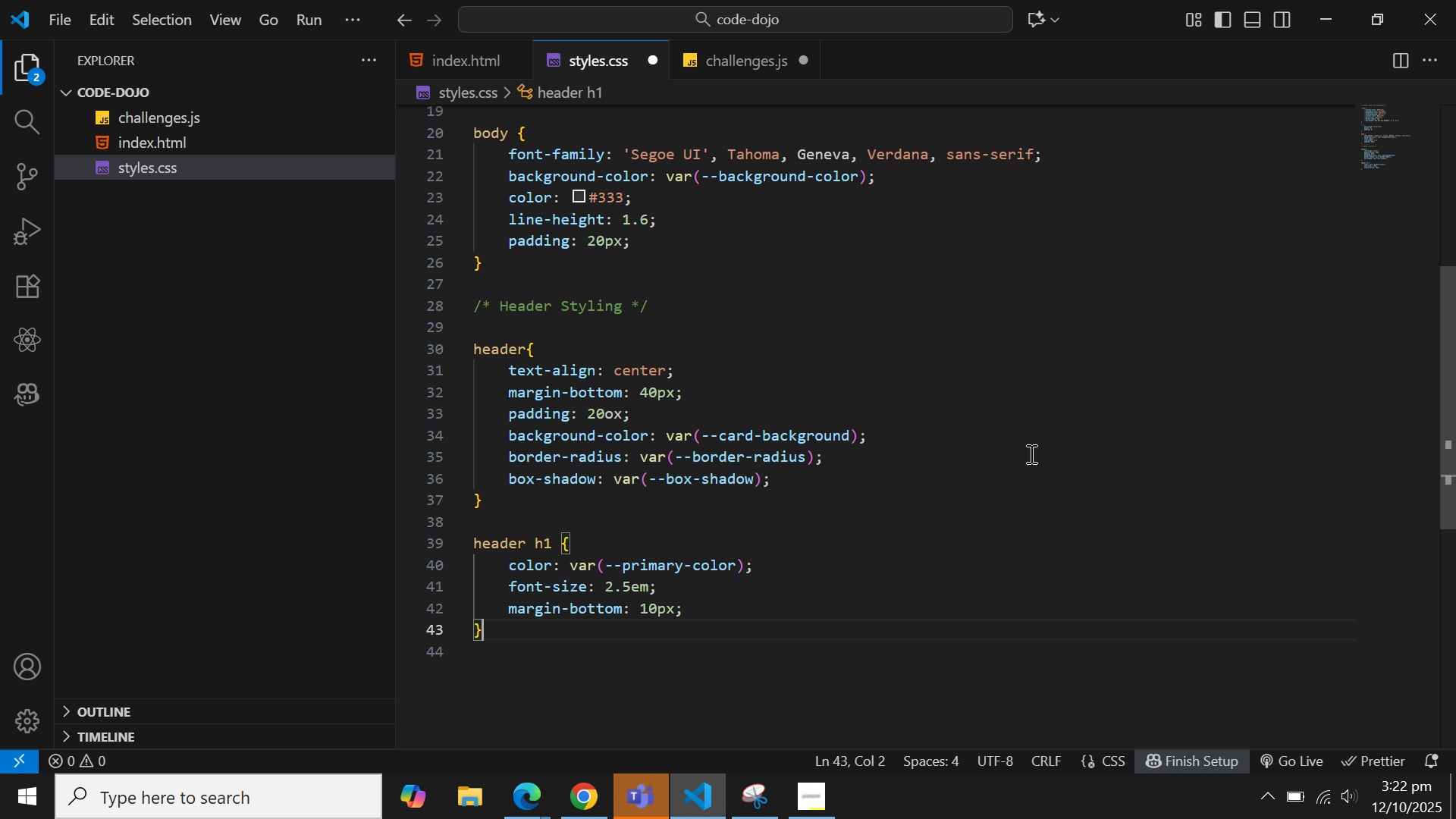 
key(Enter)
 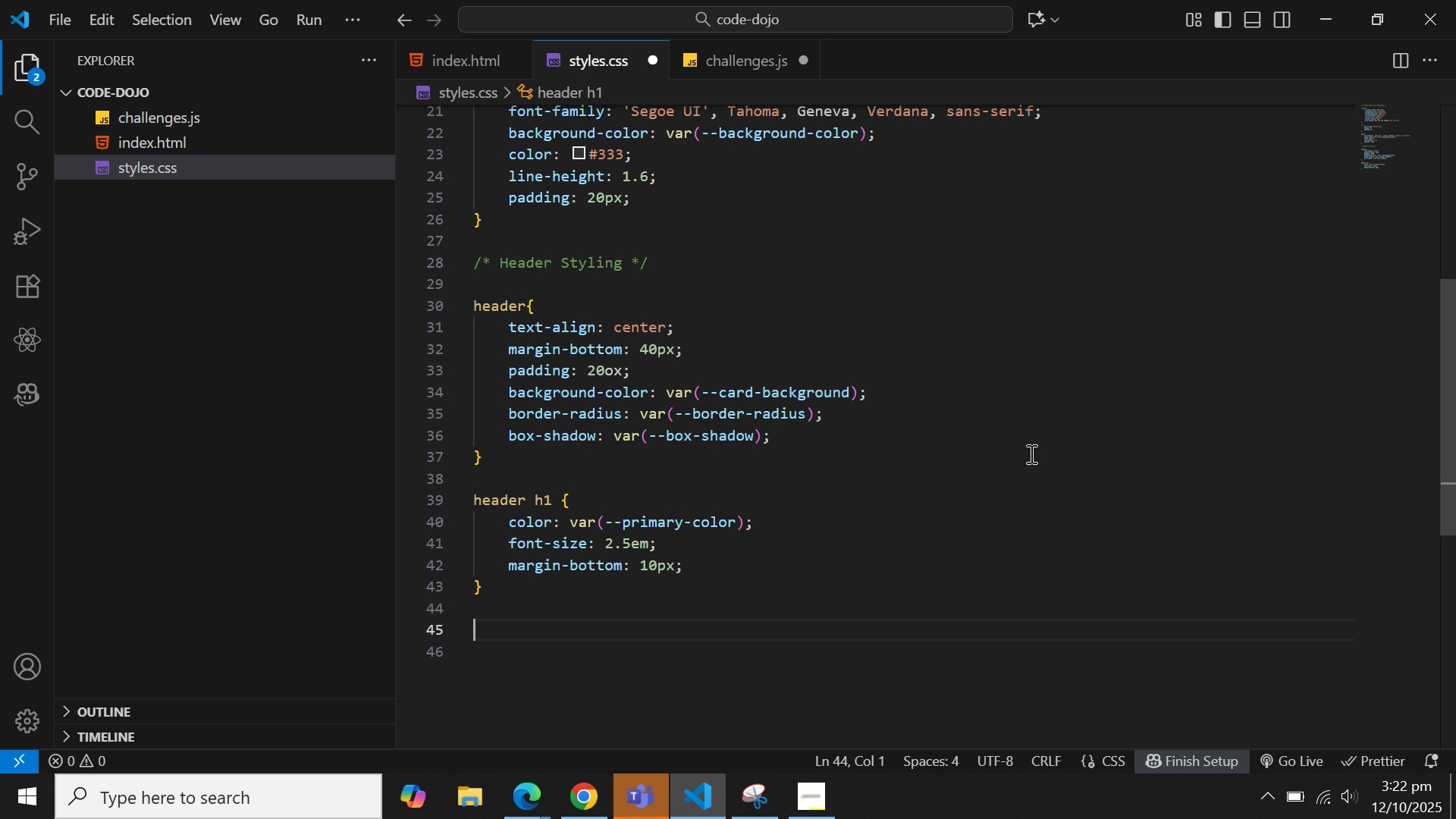 
key(Enter)
 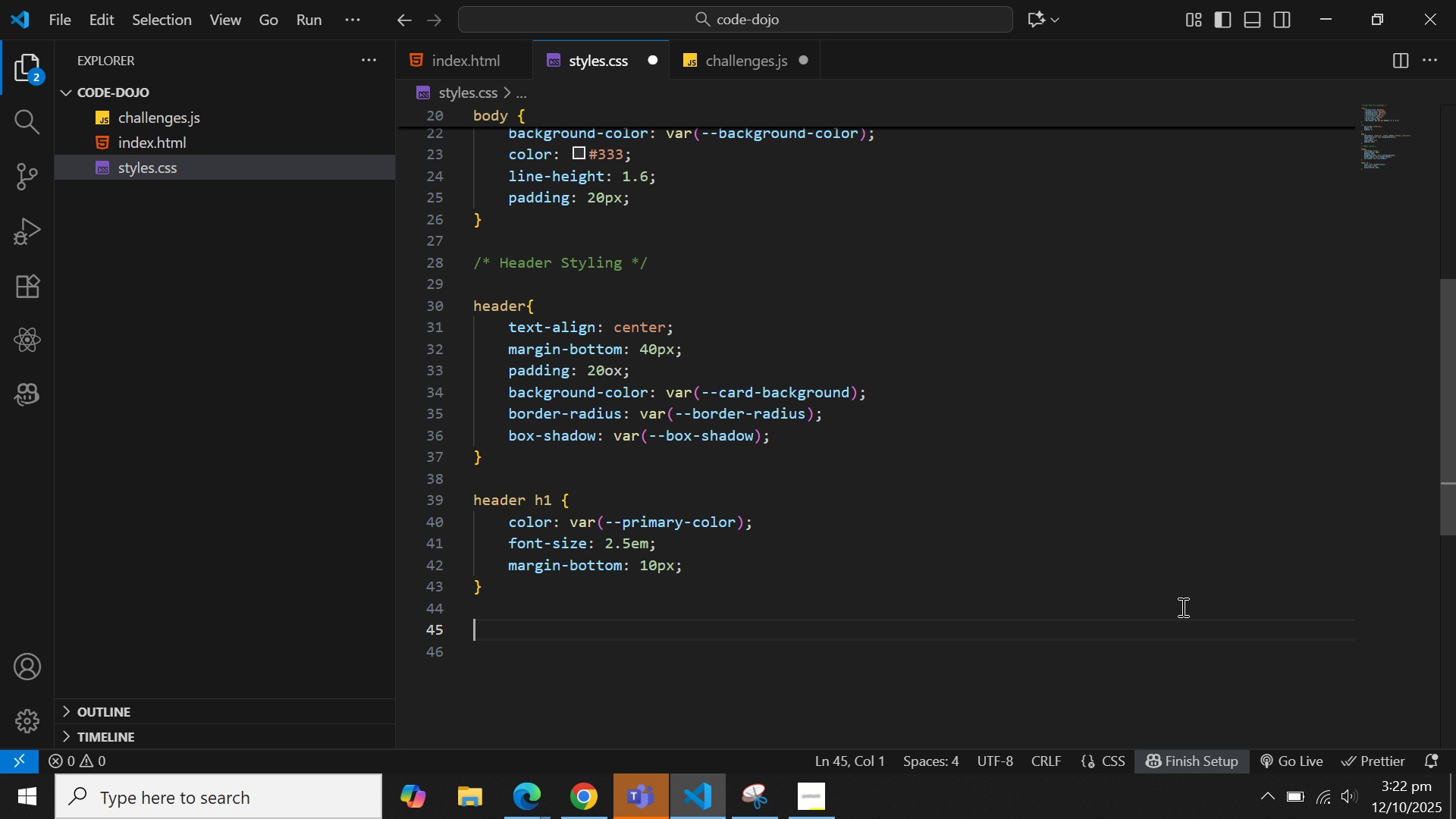 
wait(21.25)
 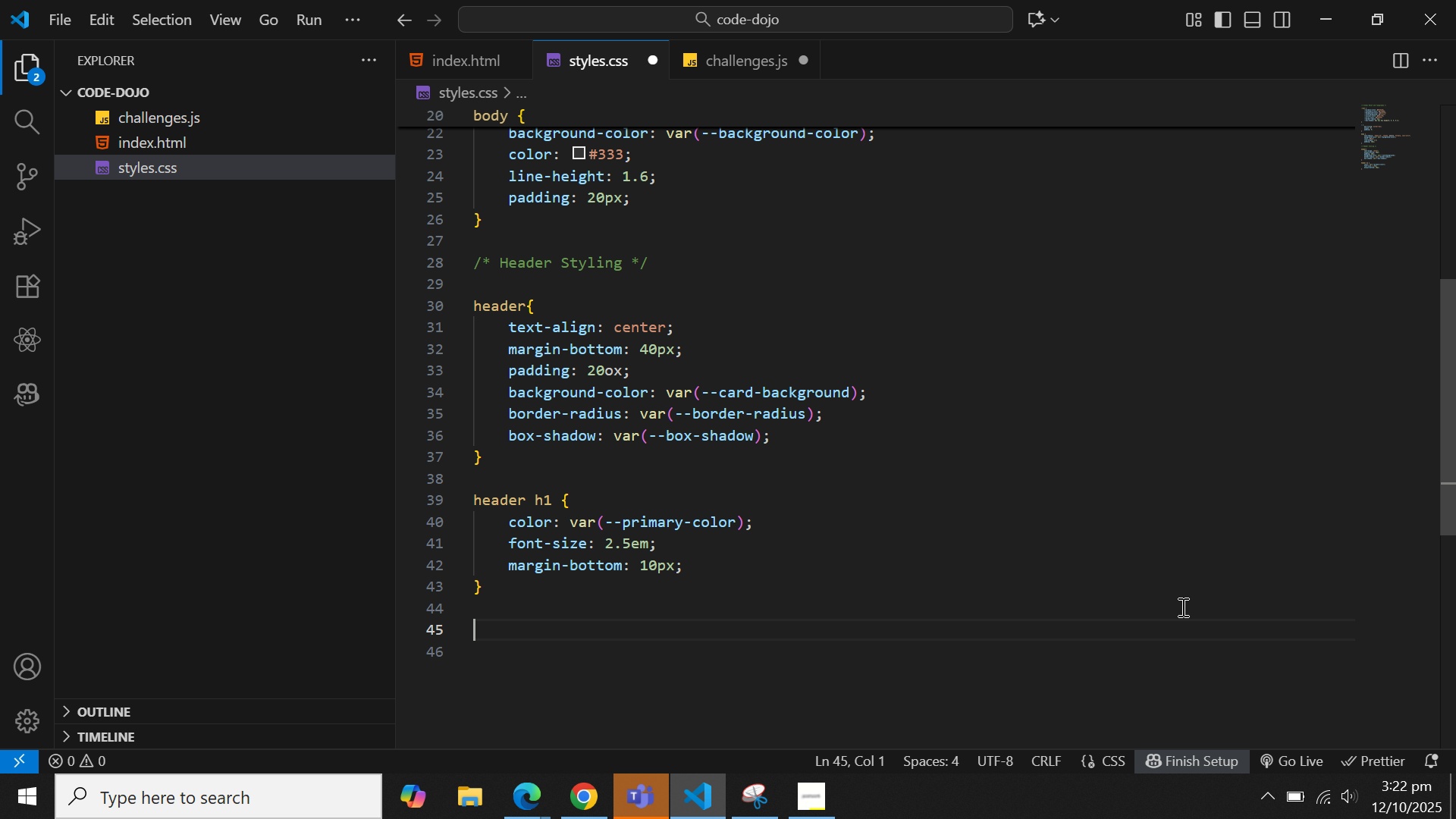 
type(header)
 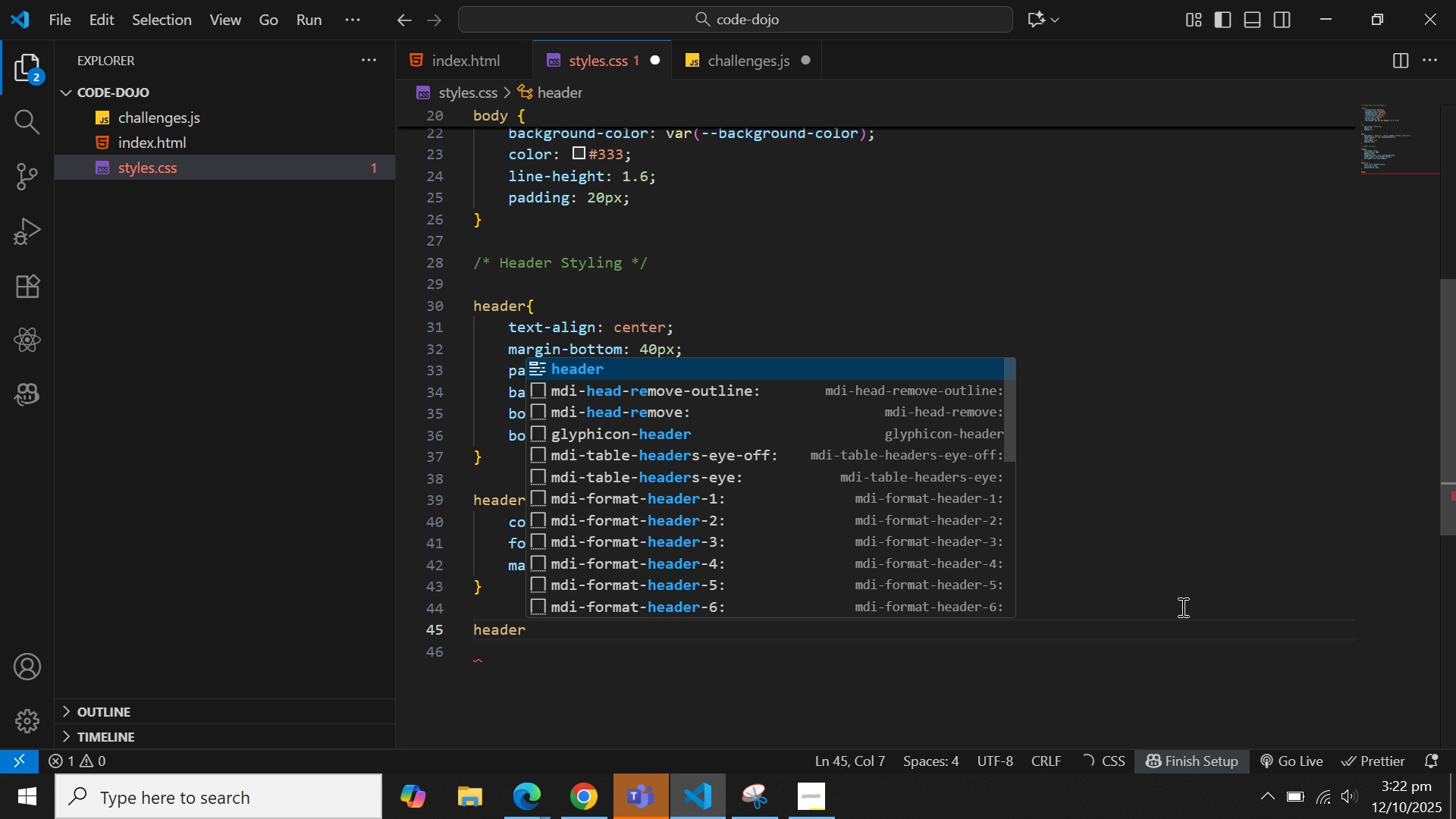 
key(Enter)
 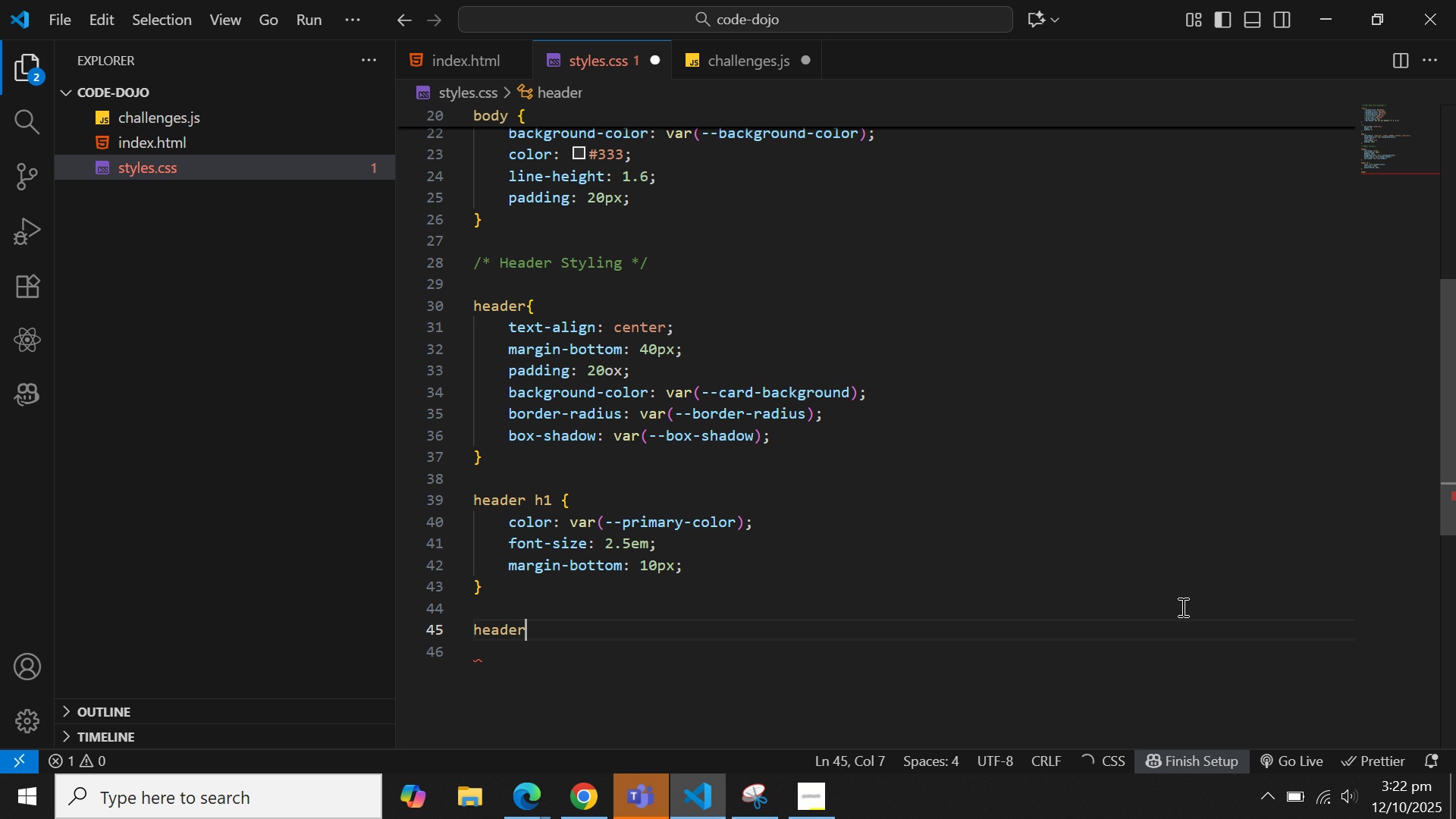 
key(Space)
 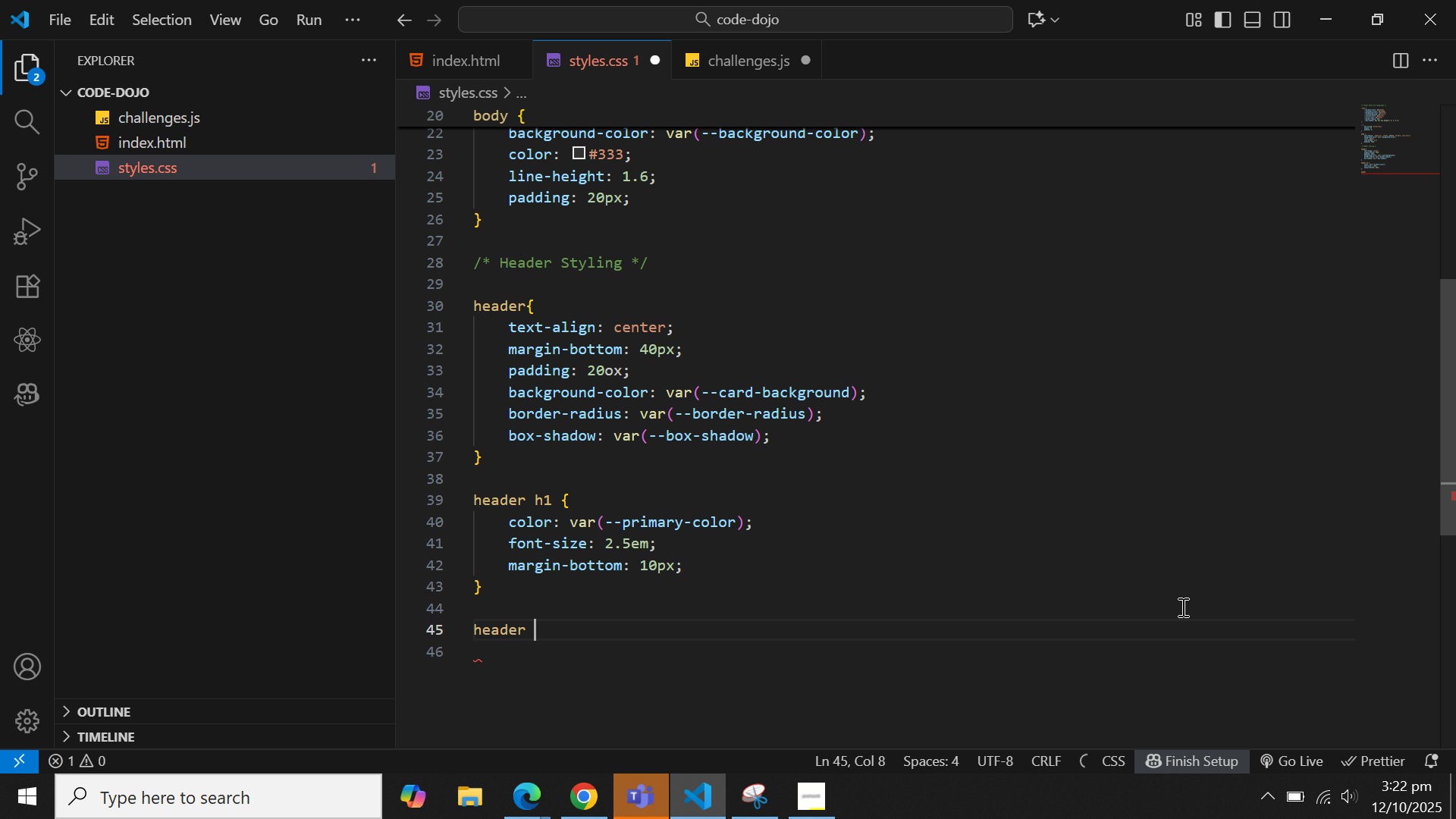 
key(P)
 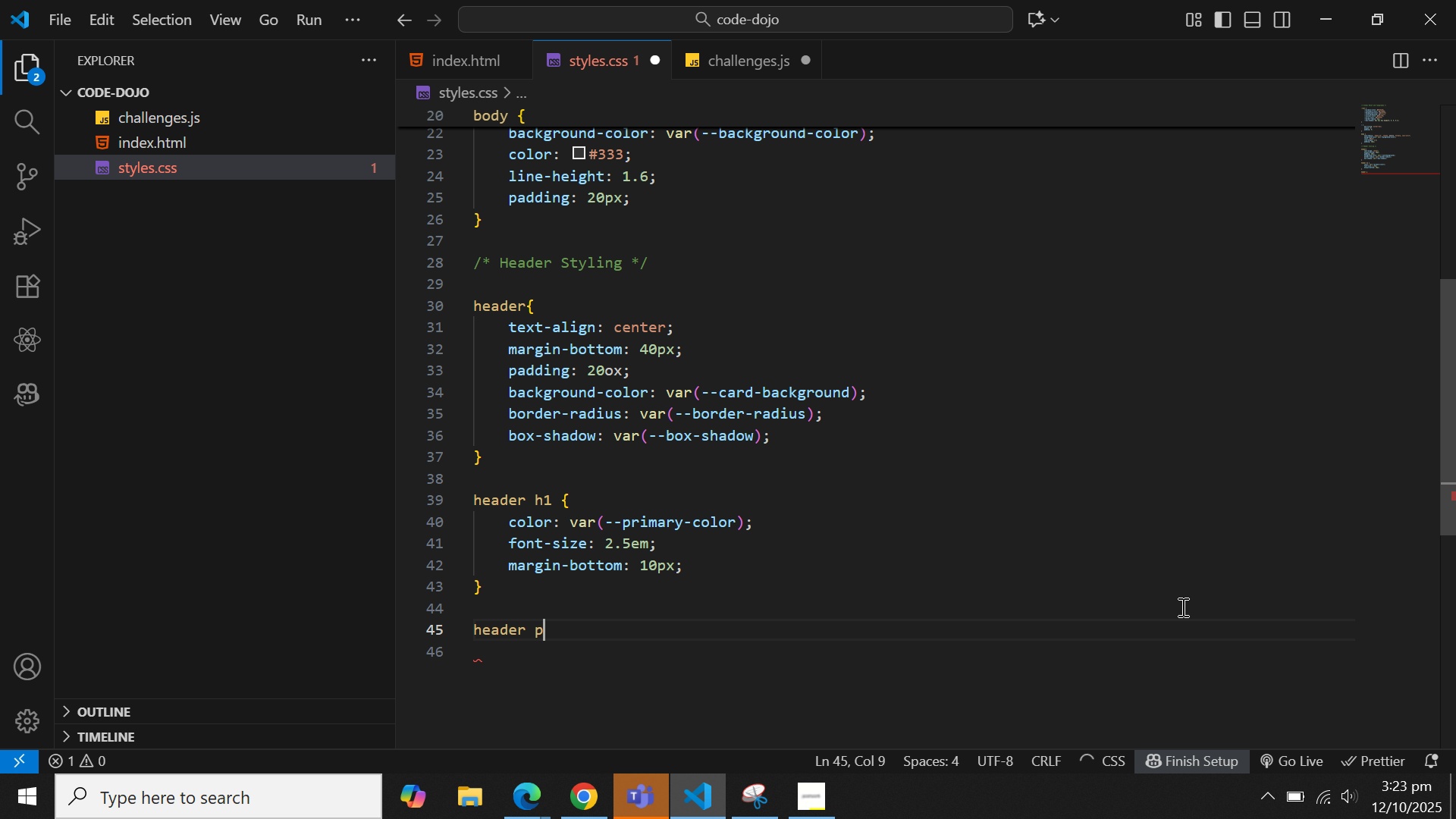 
key(Space)
 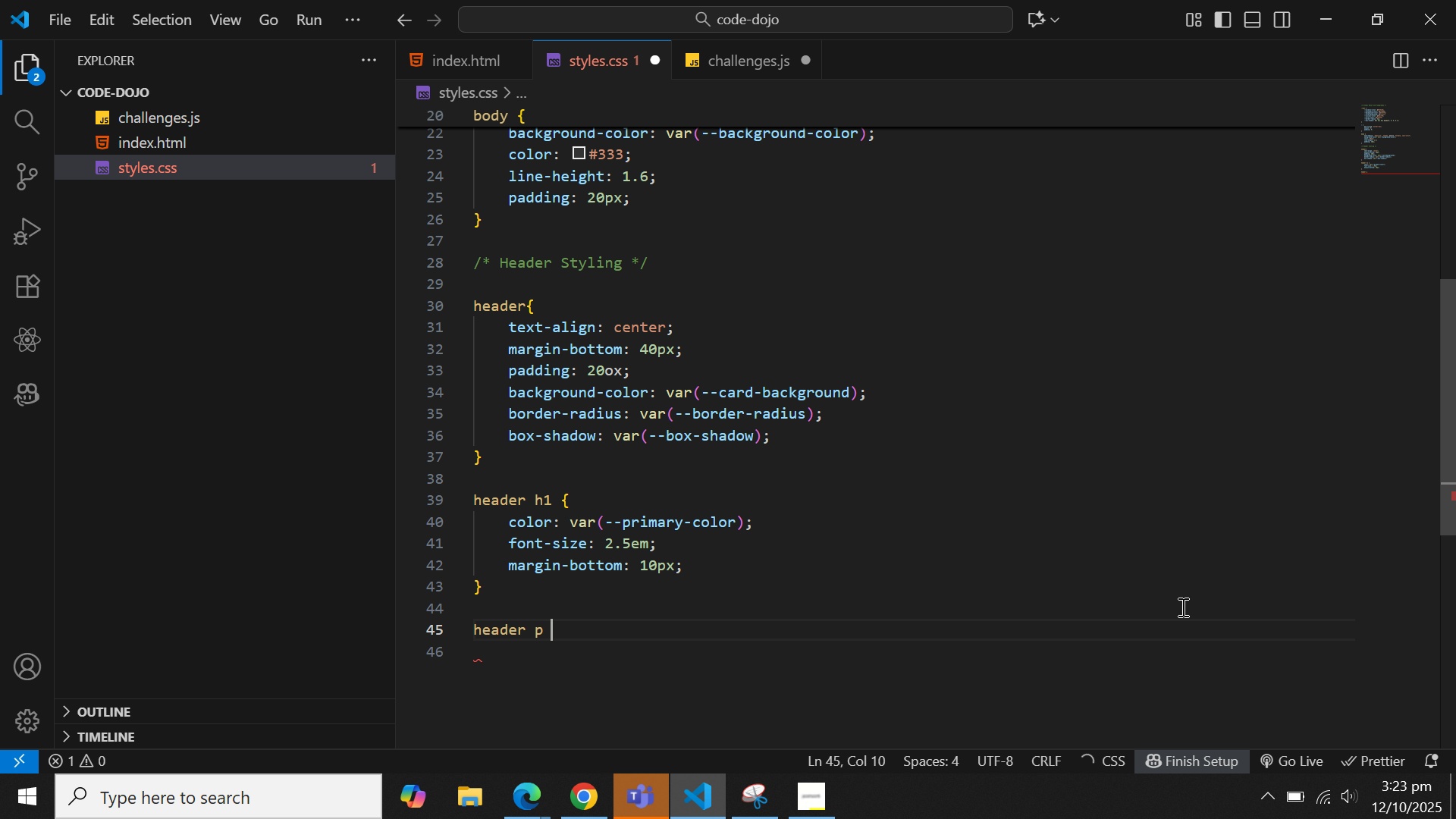 
key(Shift+BracketLeft)
 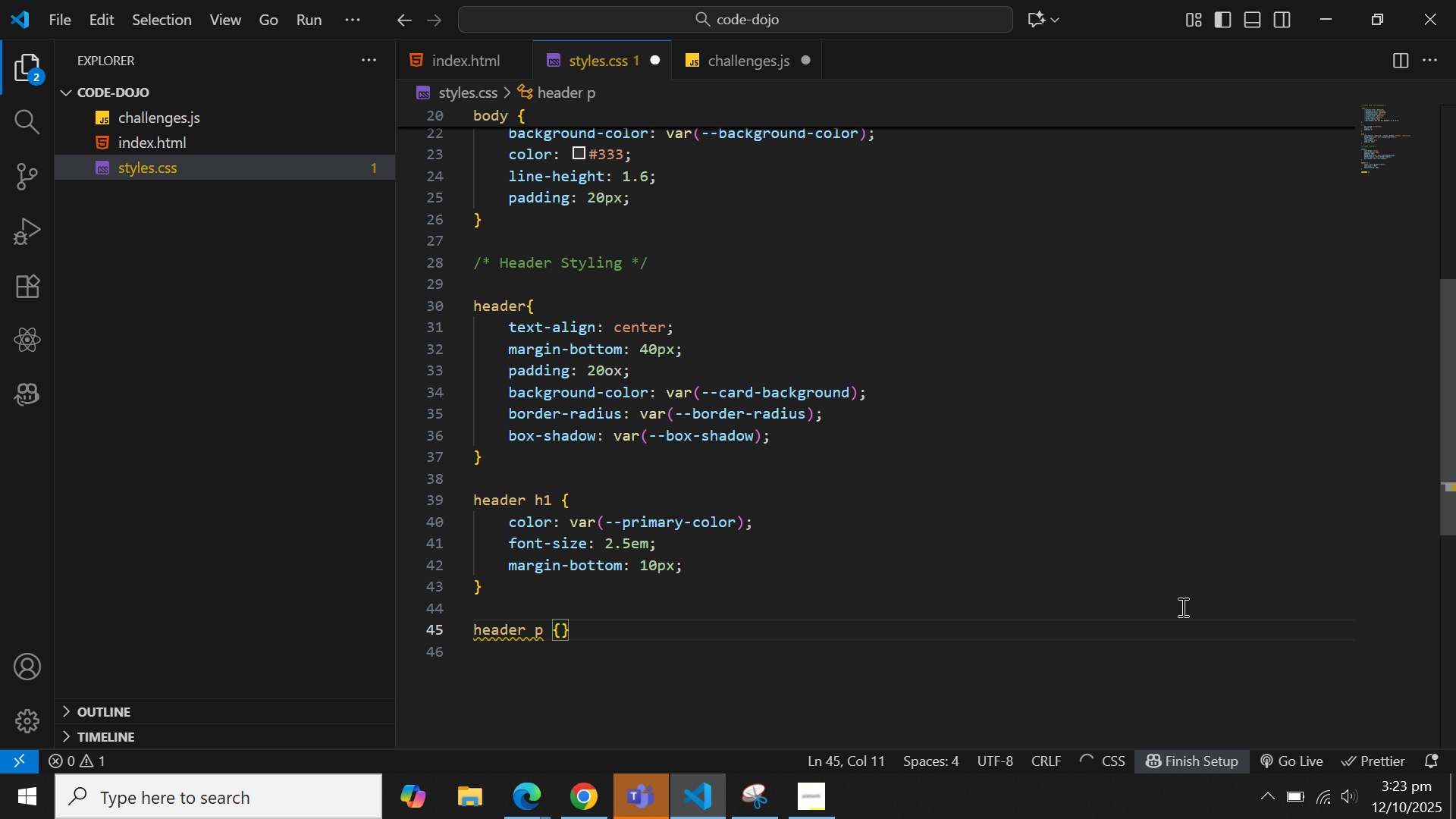 
key(Enter)
 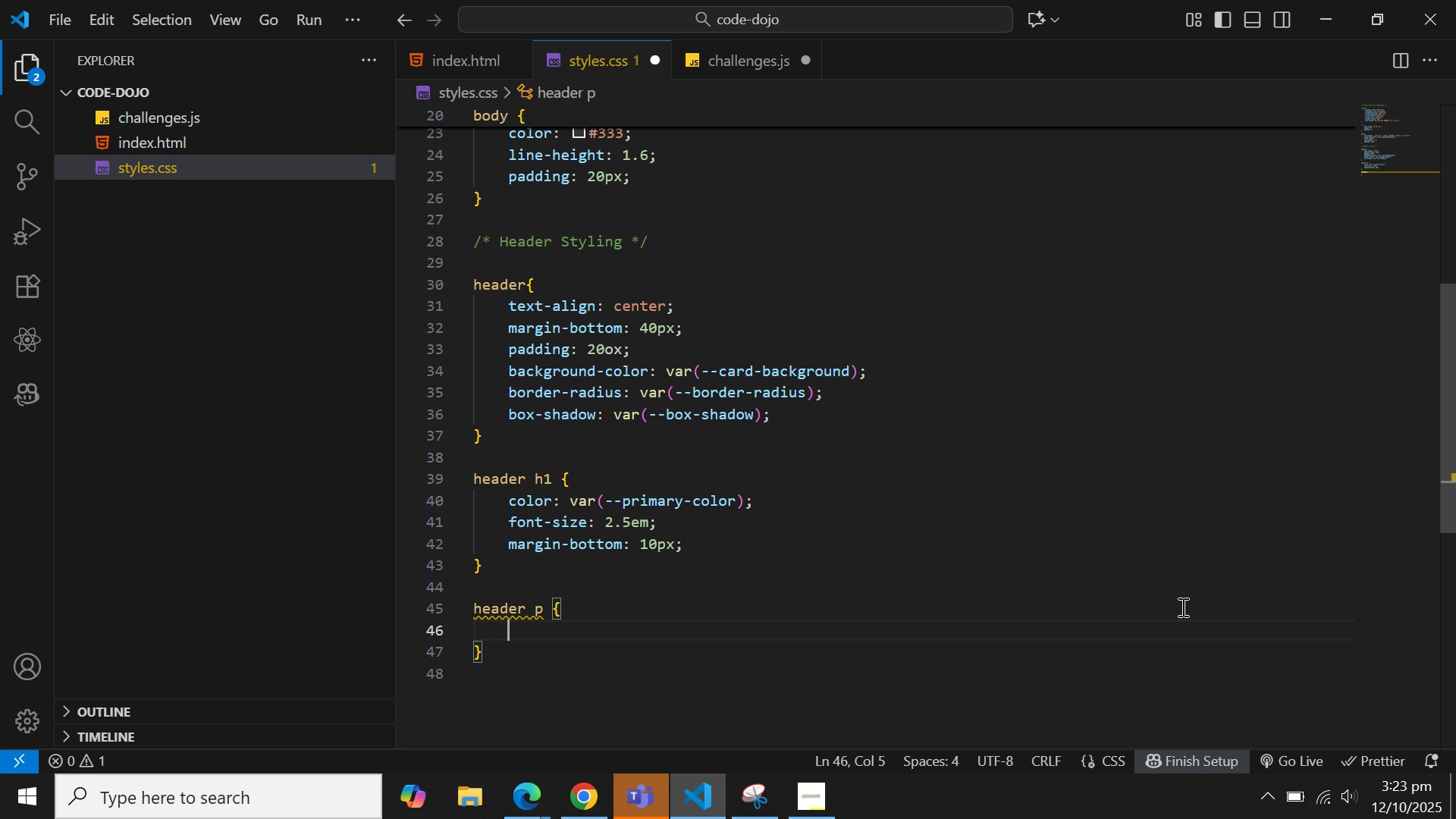 
type(on)
 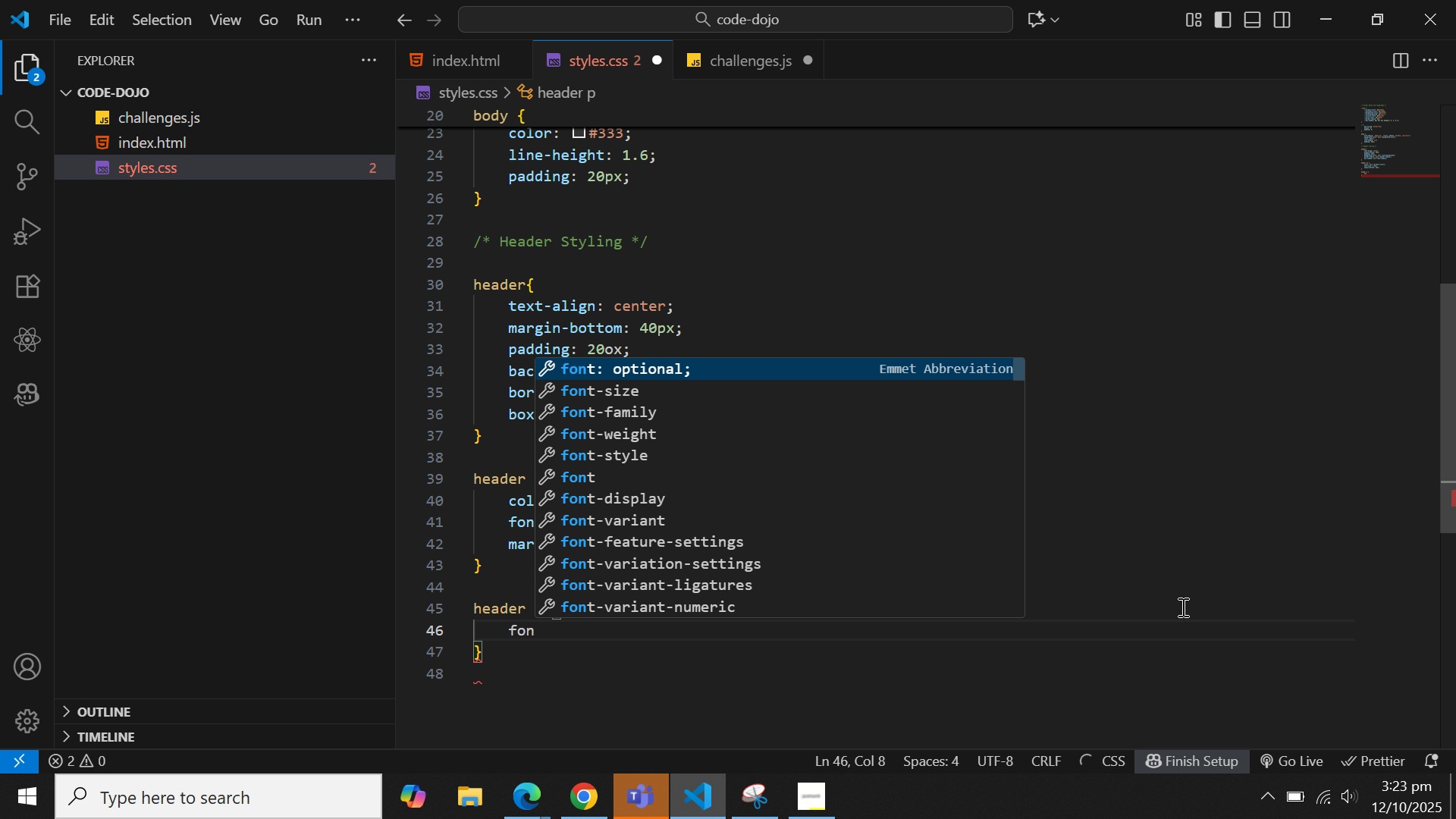 
key(ArrowDown)
 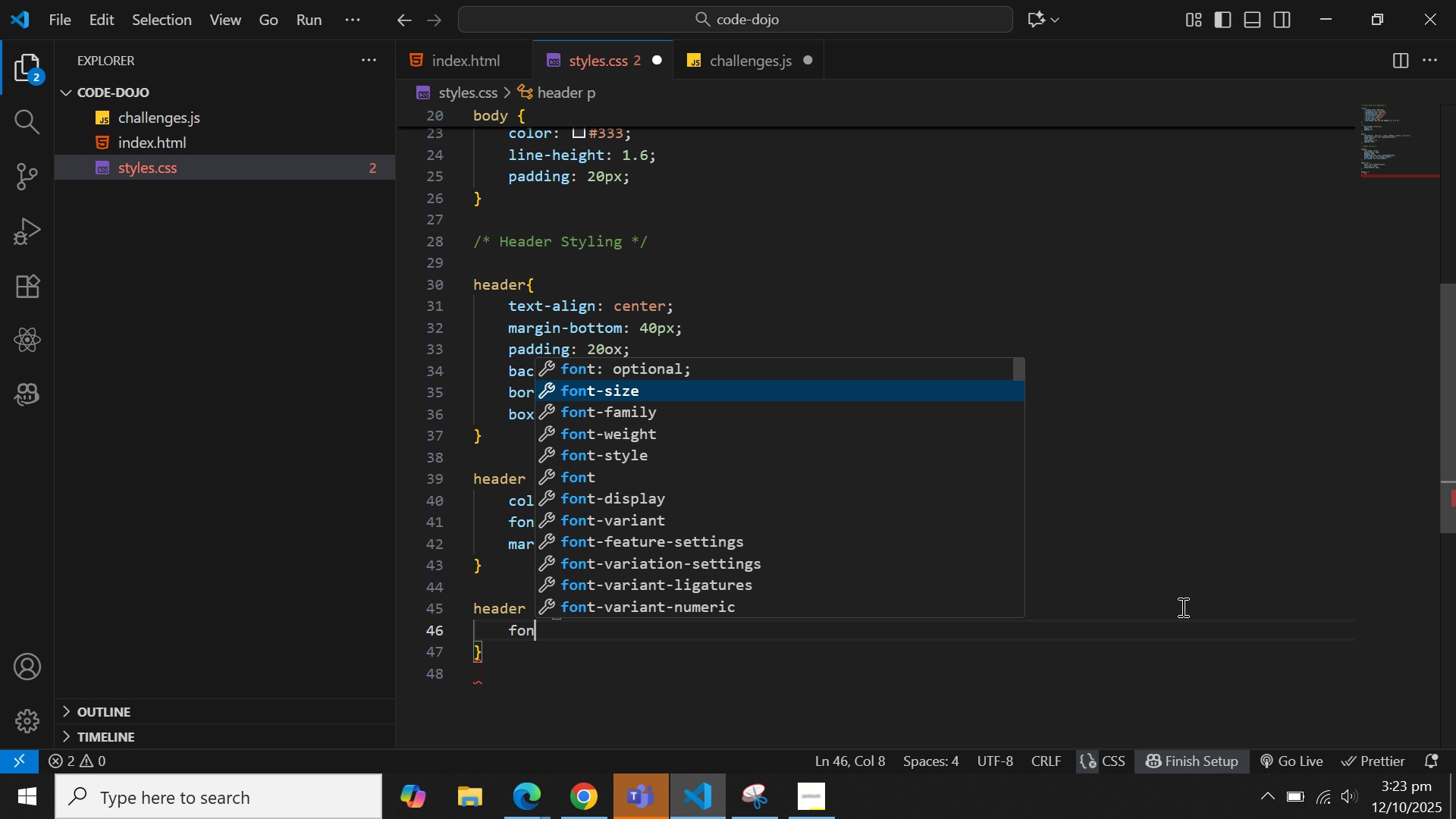 
key(Enter)
 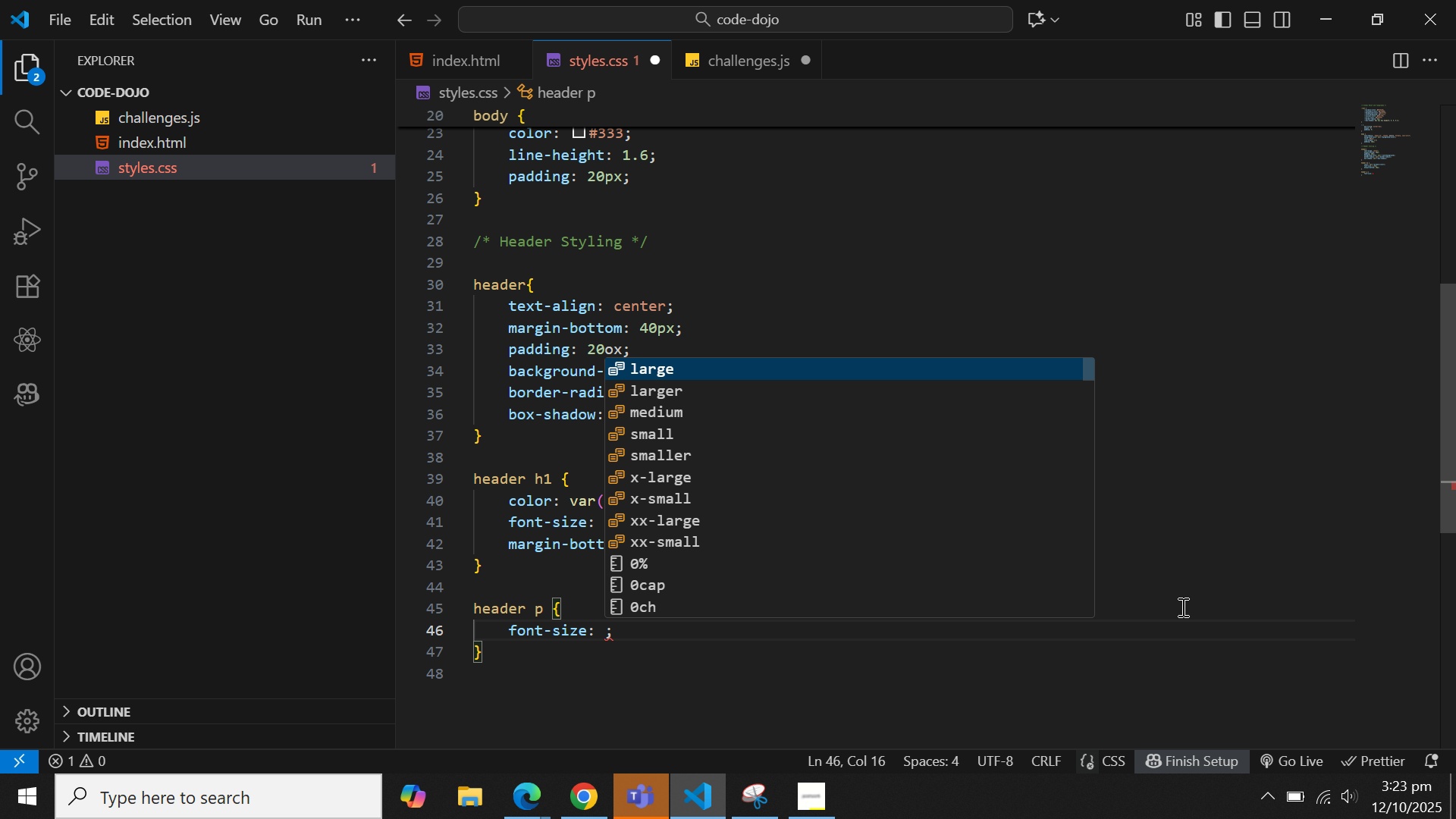 
type(italic)
 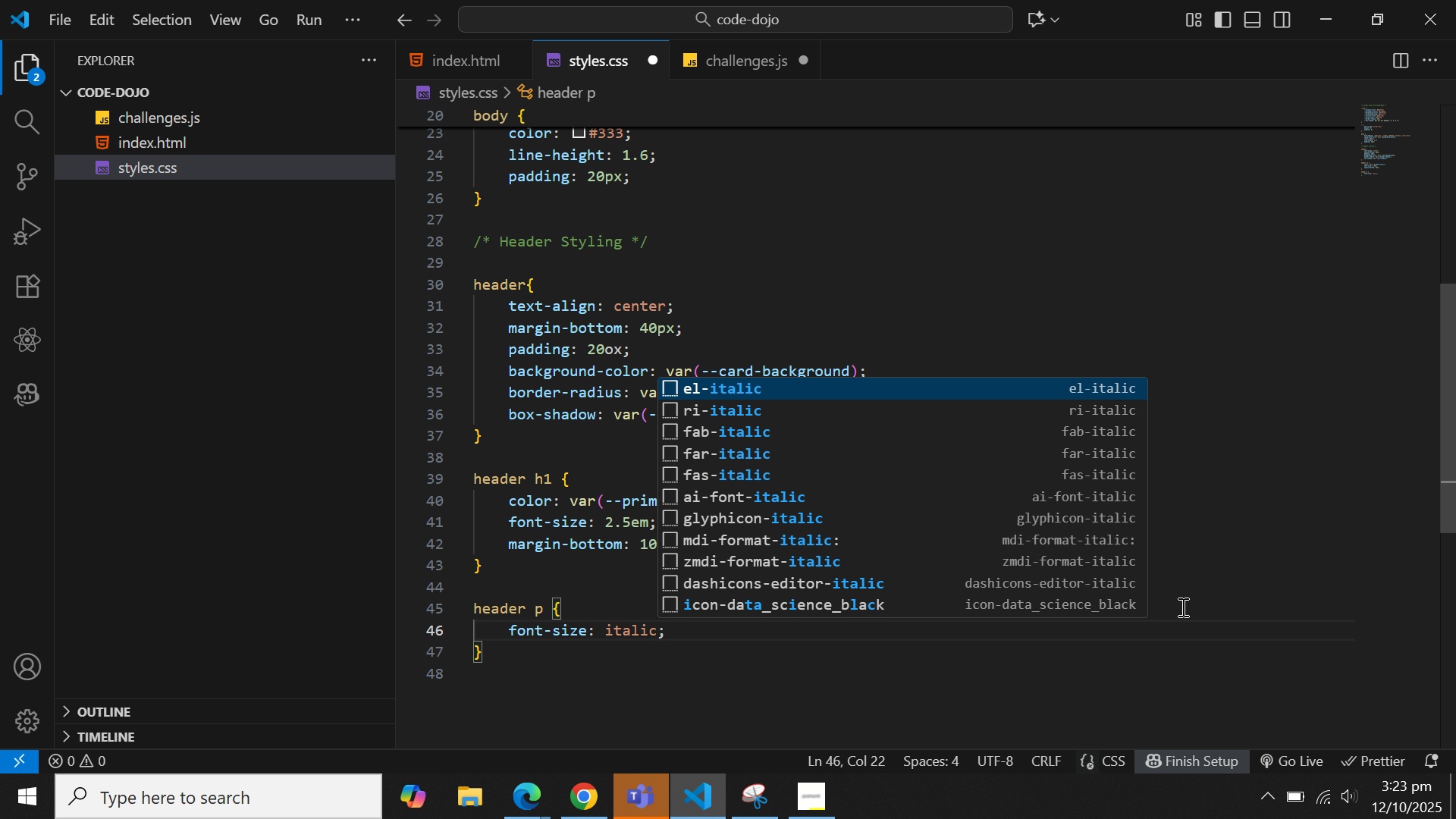 
key(ArrowRight)
 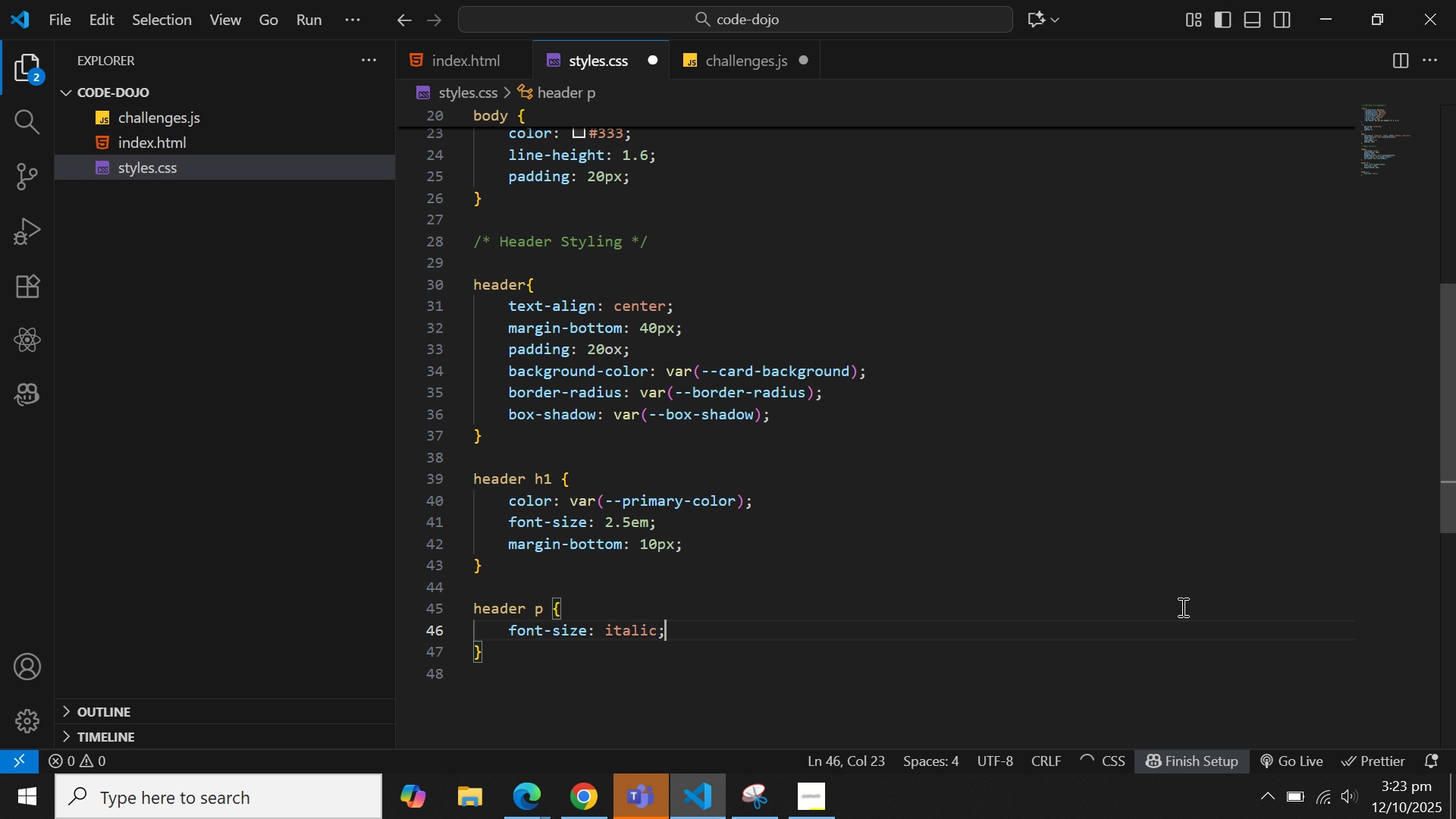 
key(Enter)
 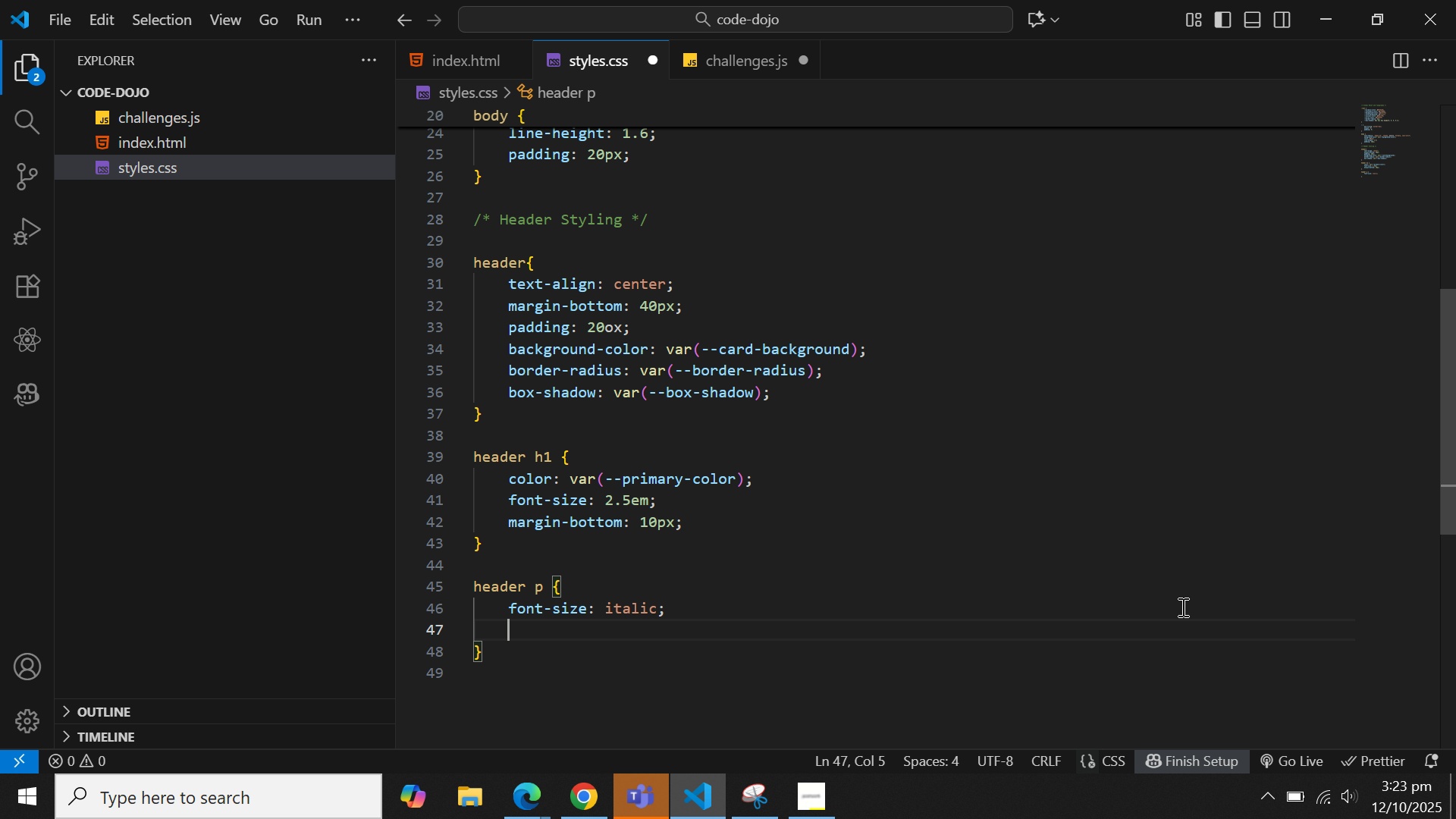 
type(color: #666;)
 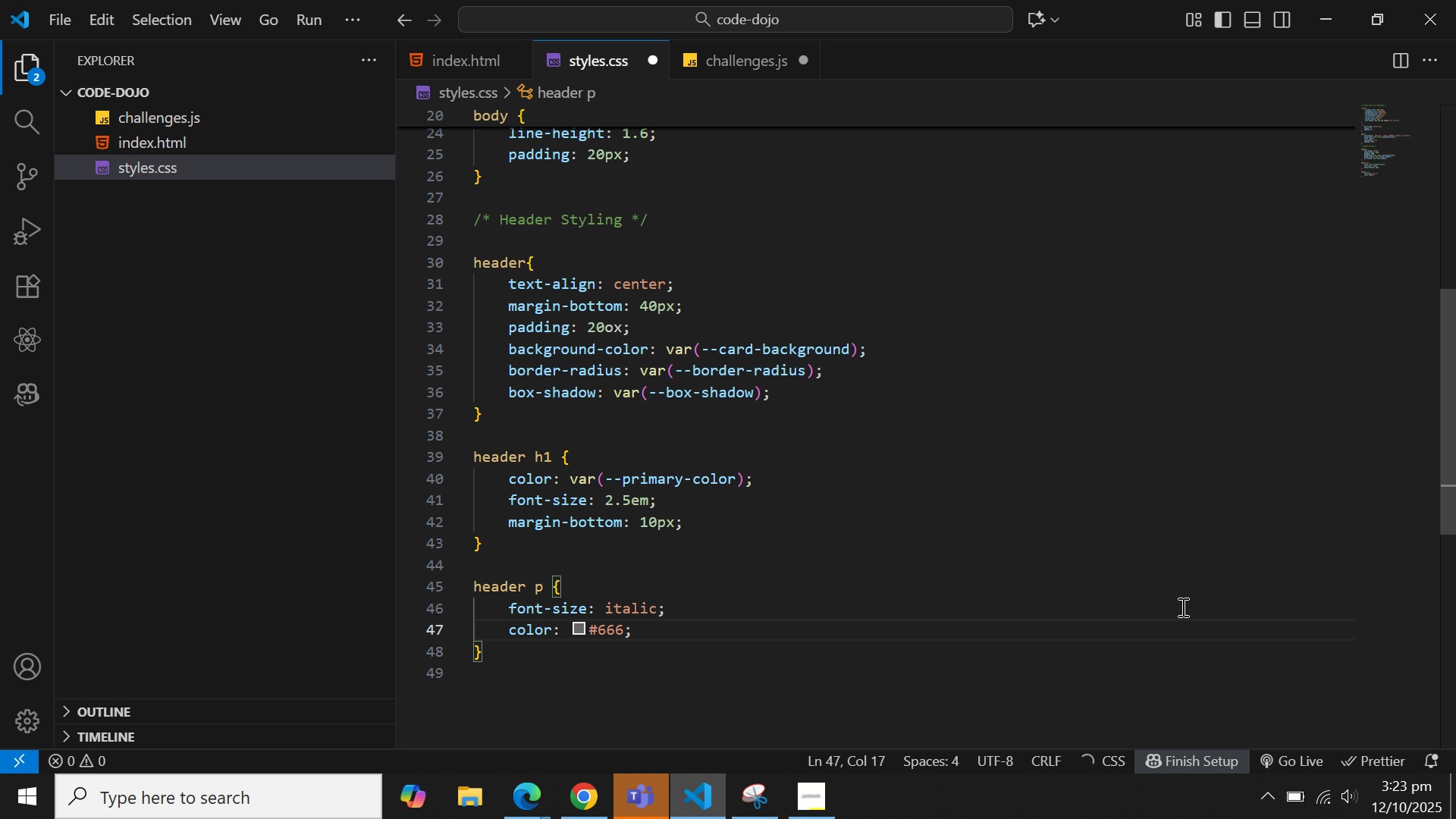 
key(ArrowDown)
 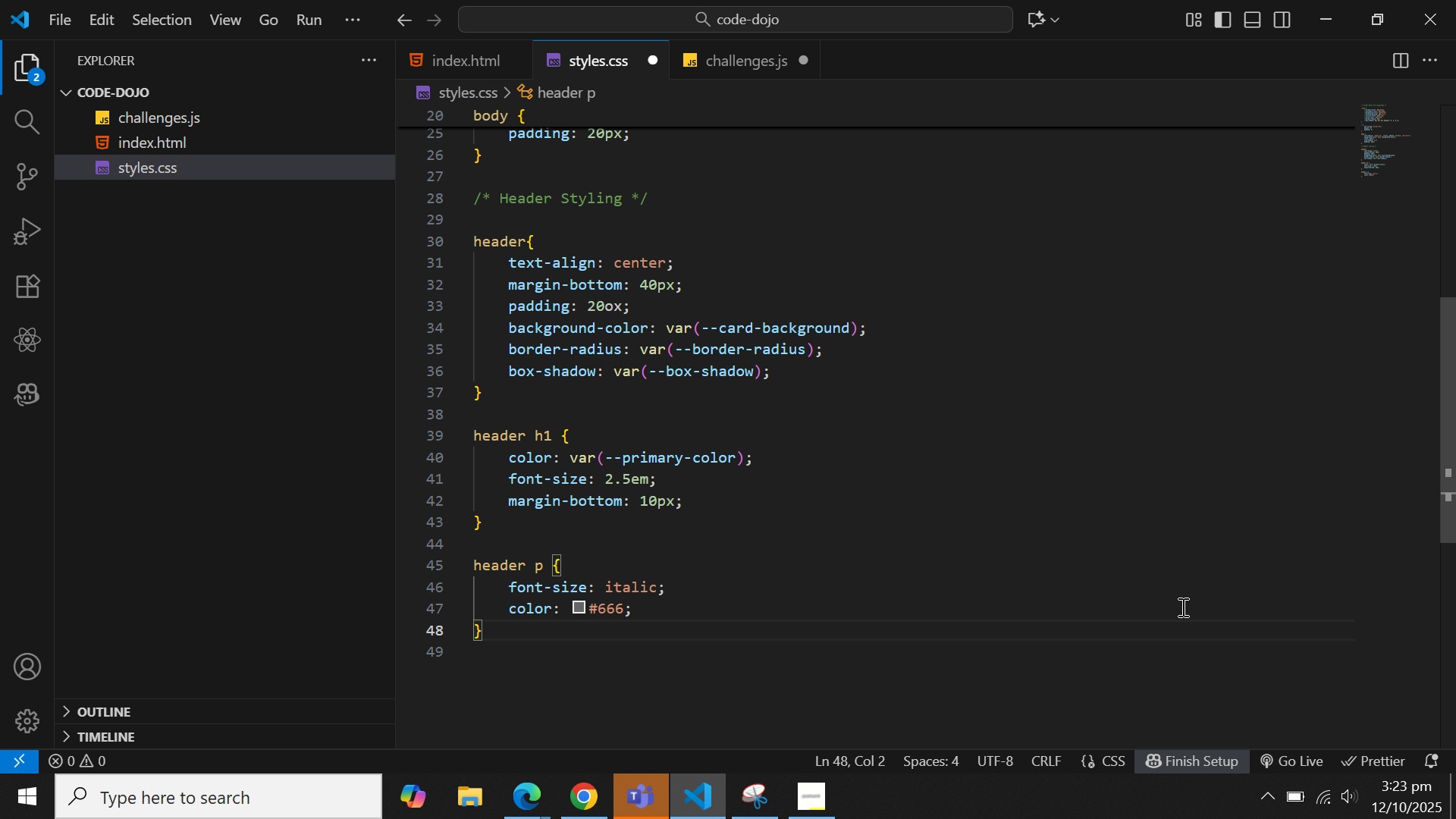 
key(Enter)
 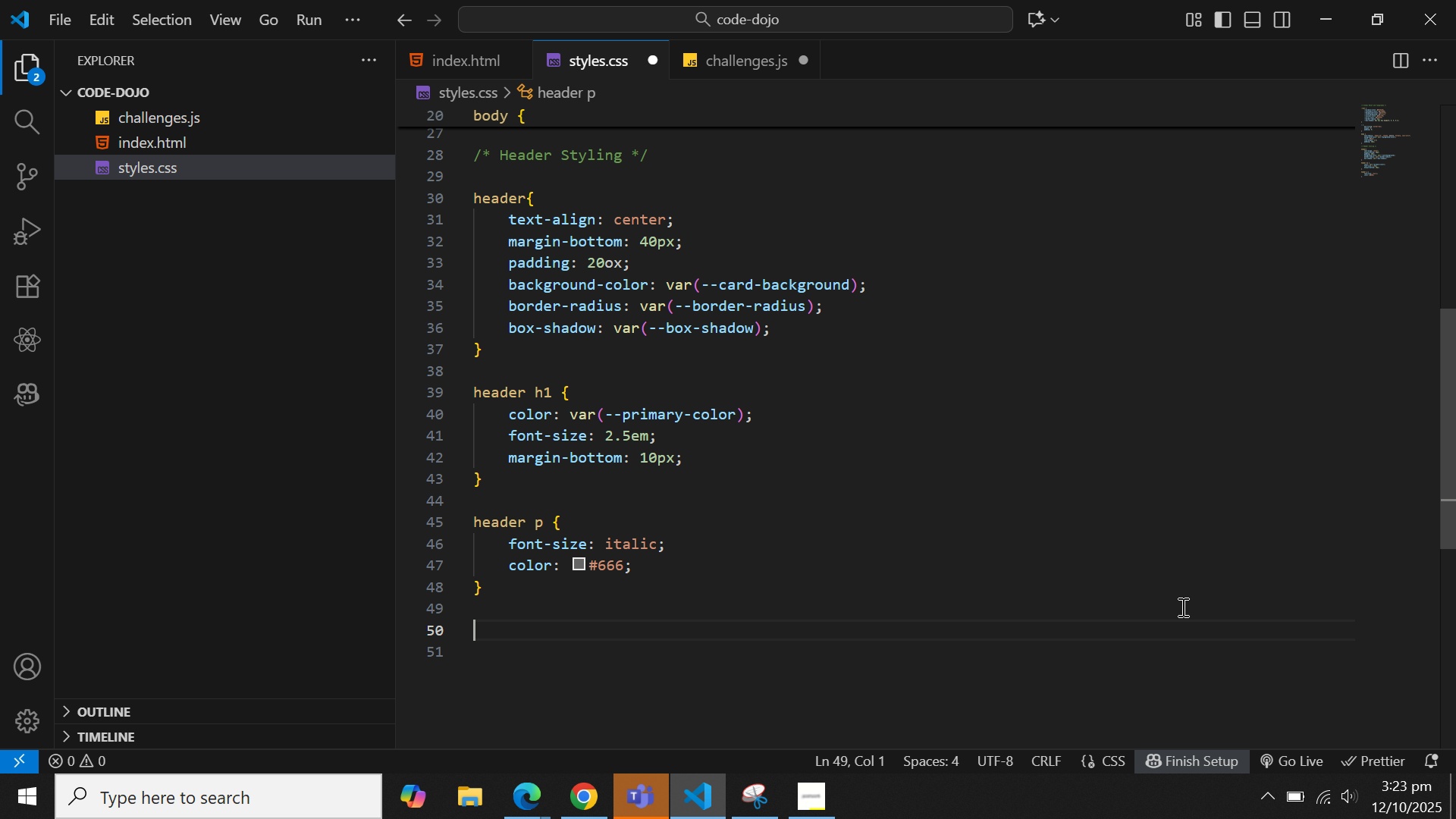 
key(Enter)
 